 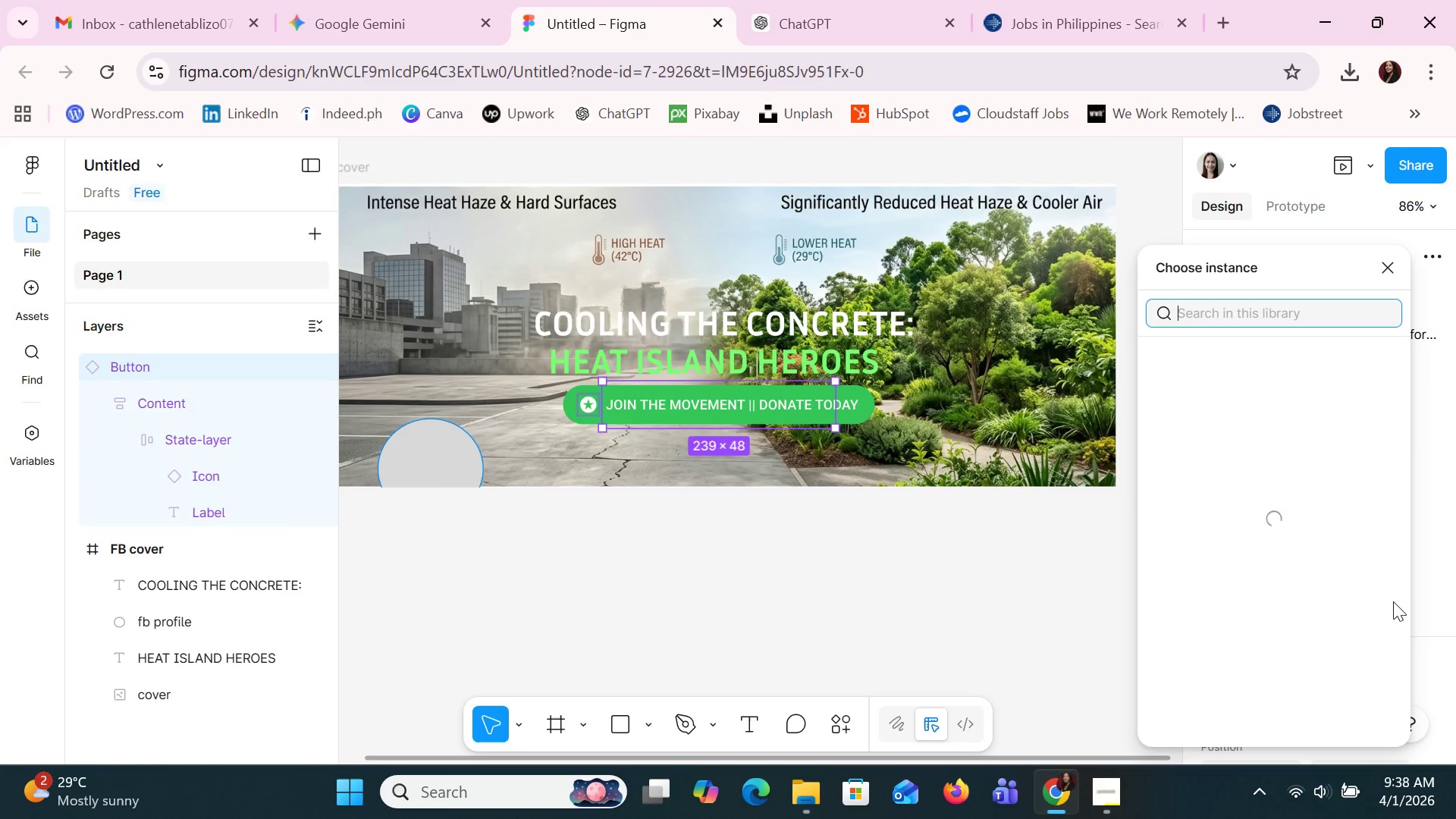 
scroll: coordinate [1372, 610], scroll_direction: down, amount: 1.0
 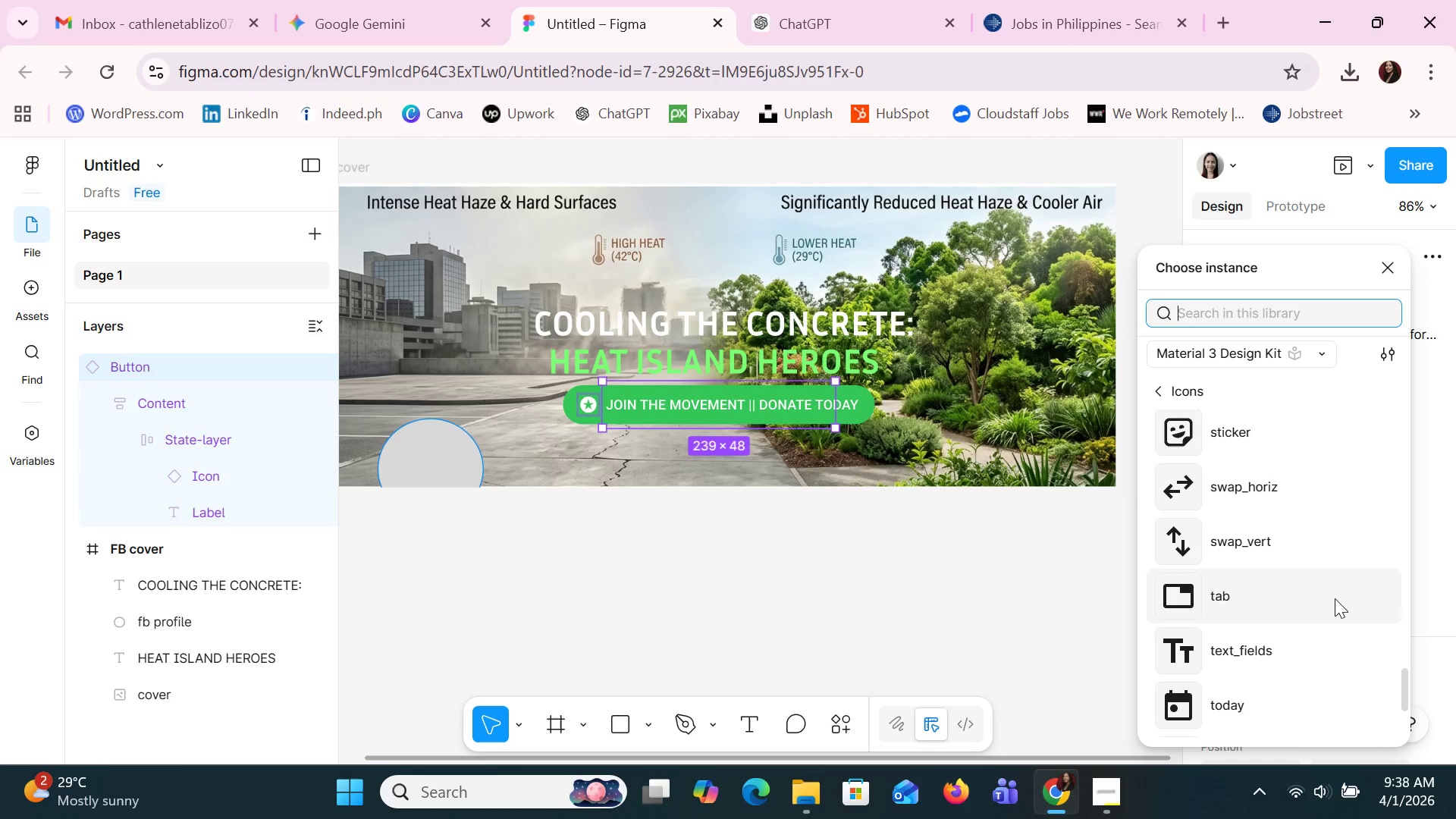 
left_click([1172, 476])
 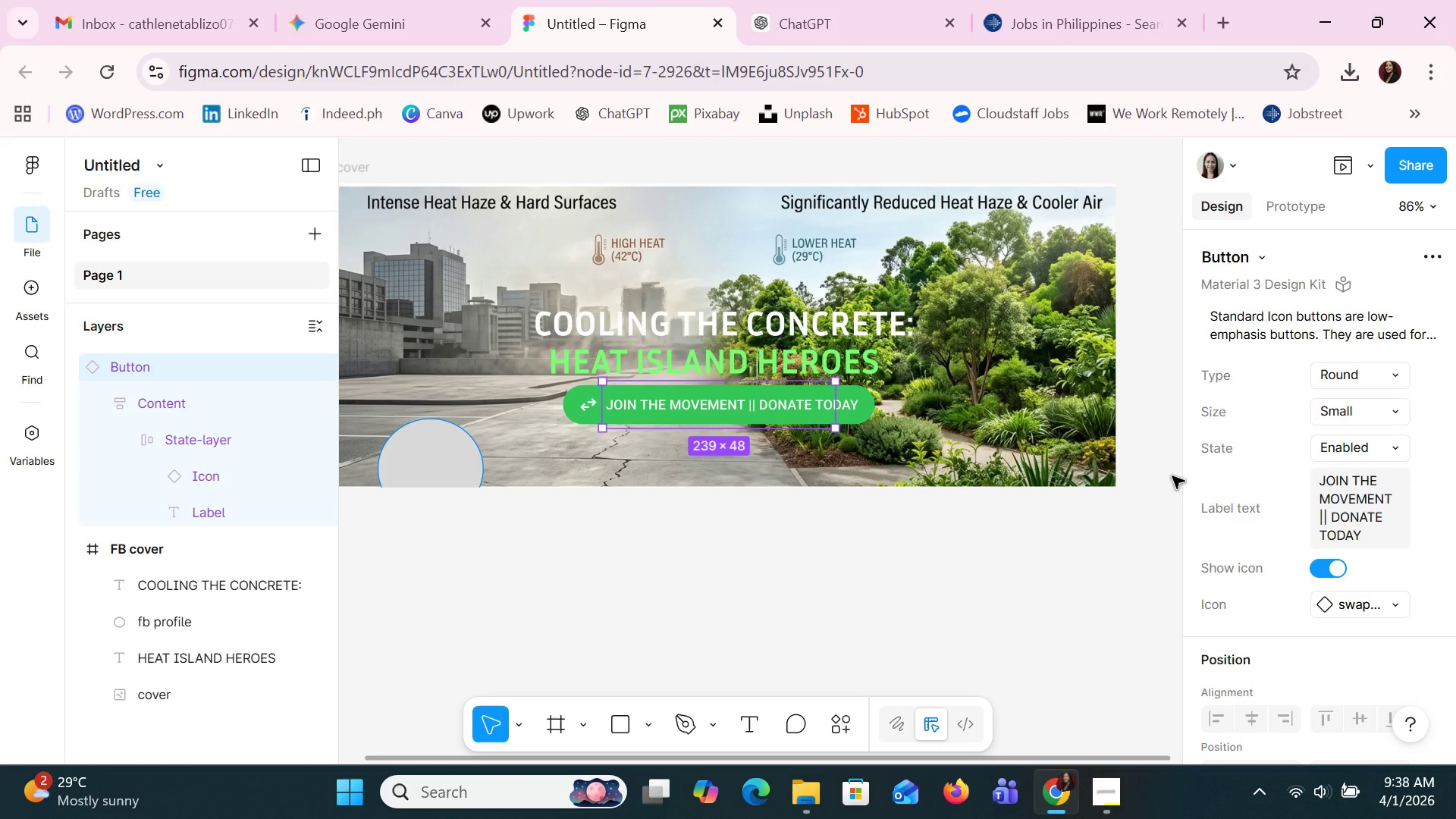 
wait(5.64)
 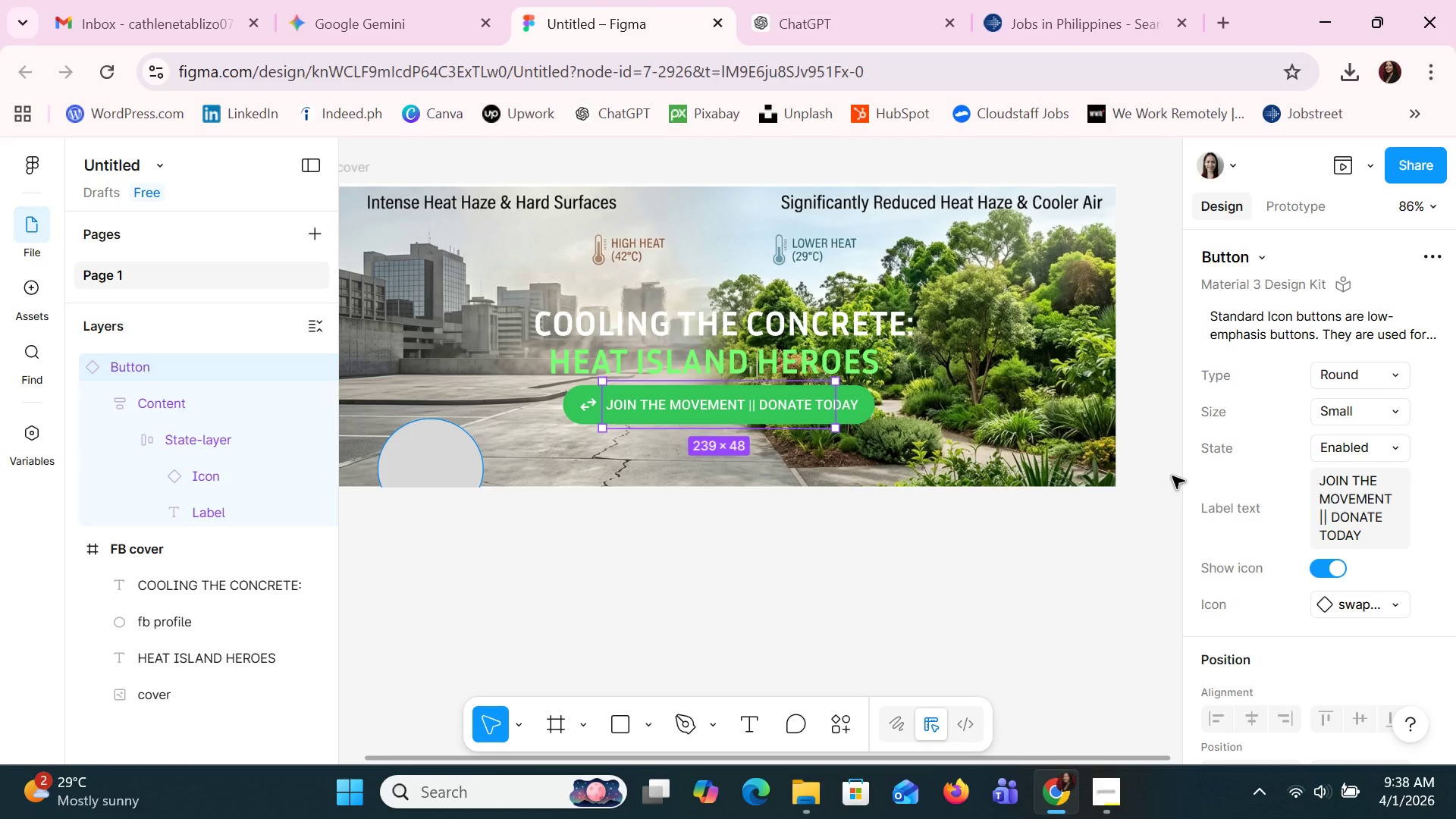 
left_click([1351, 601])
 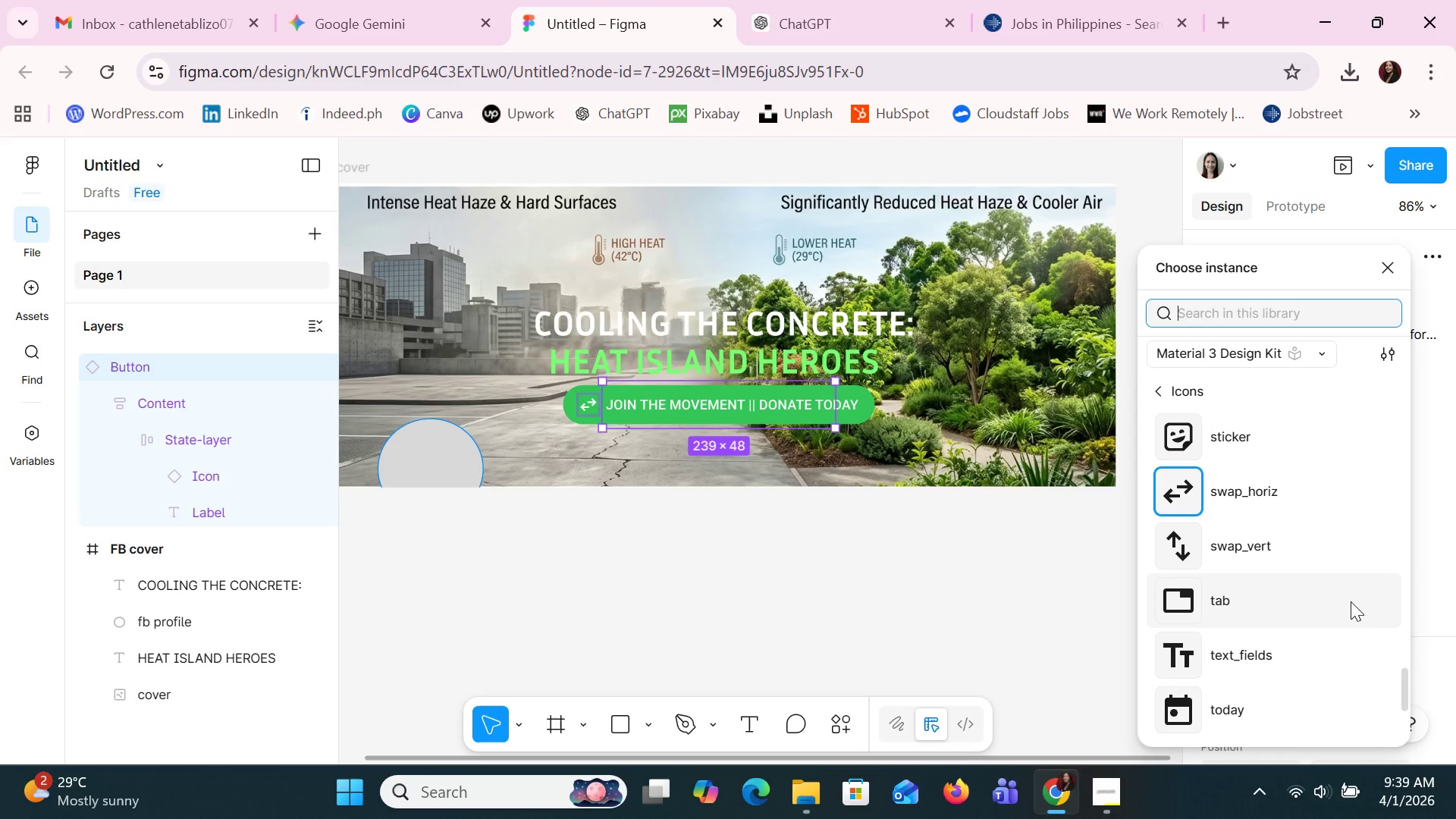 
wait(8.39)
 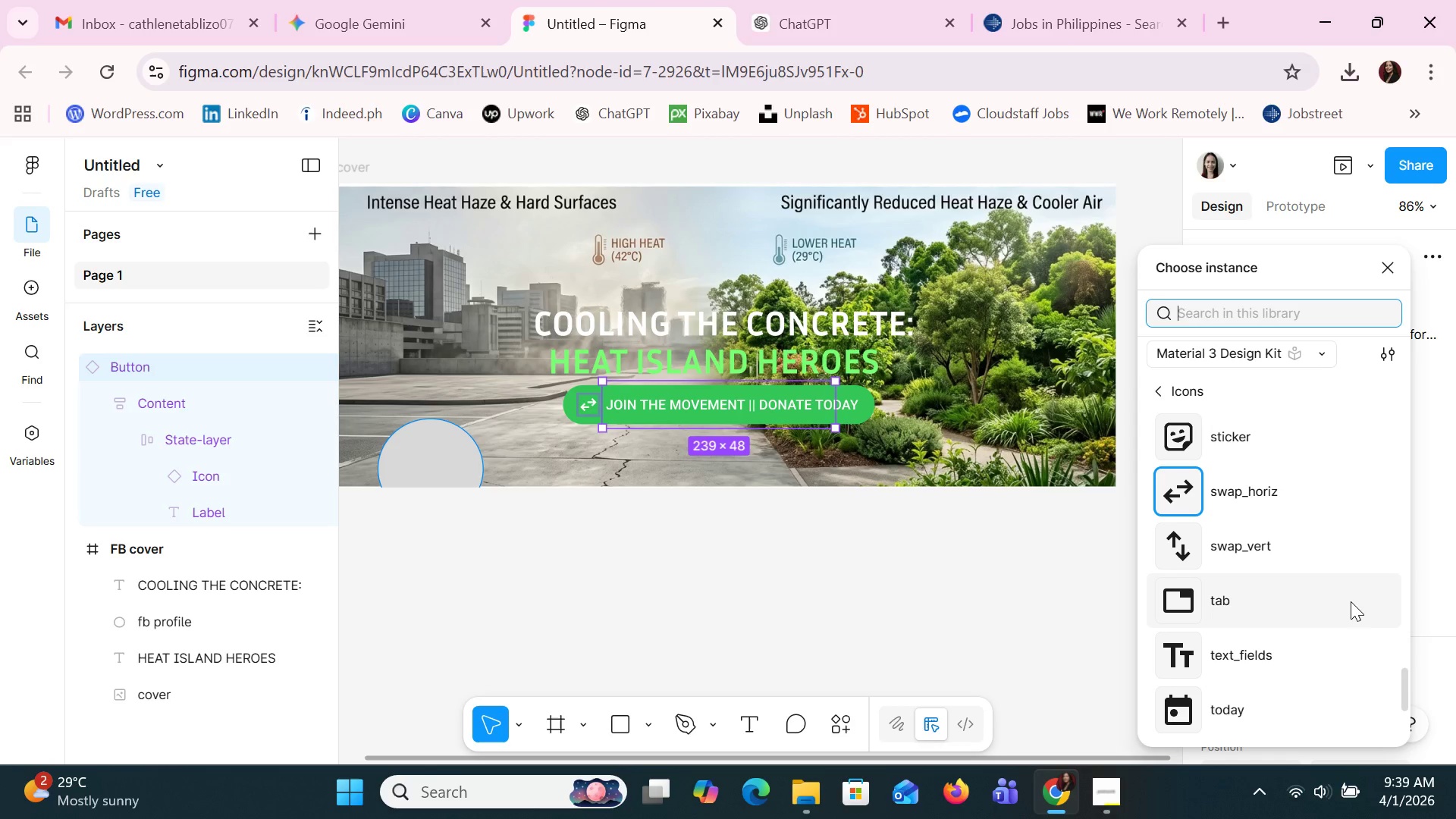 
scroll: coordinate [1333, 576], scroll_direction: down, amount: 6.0
 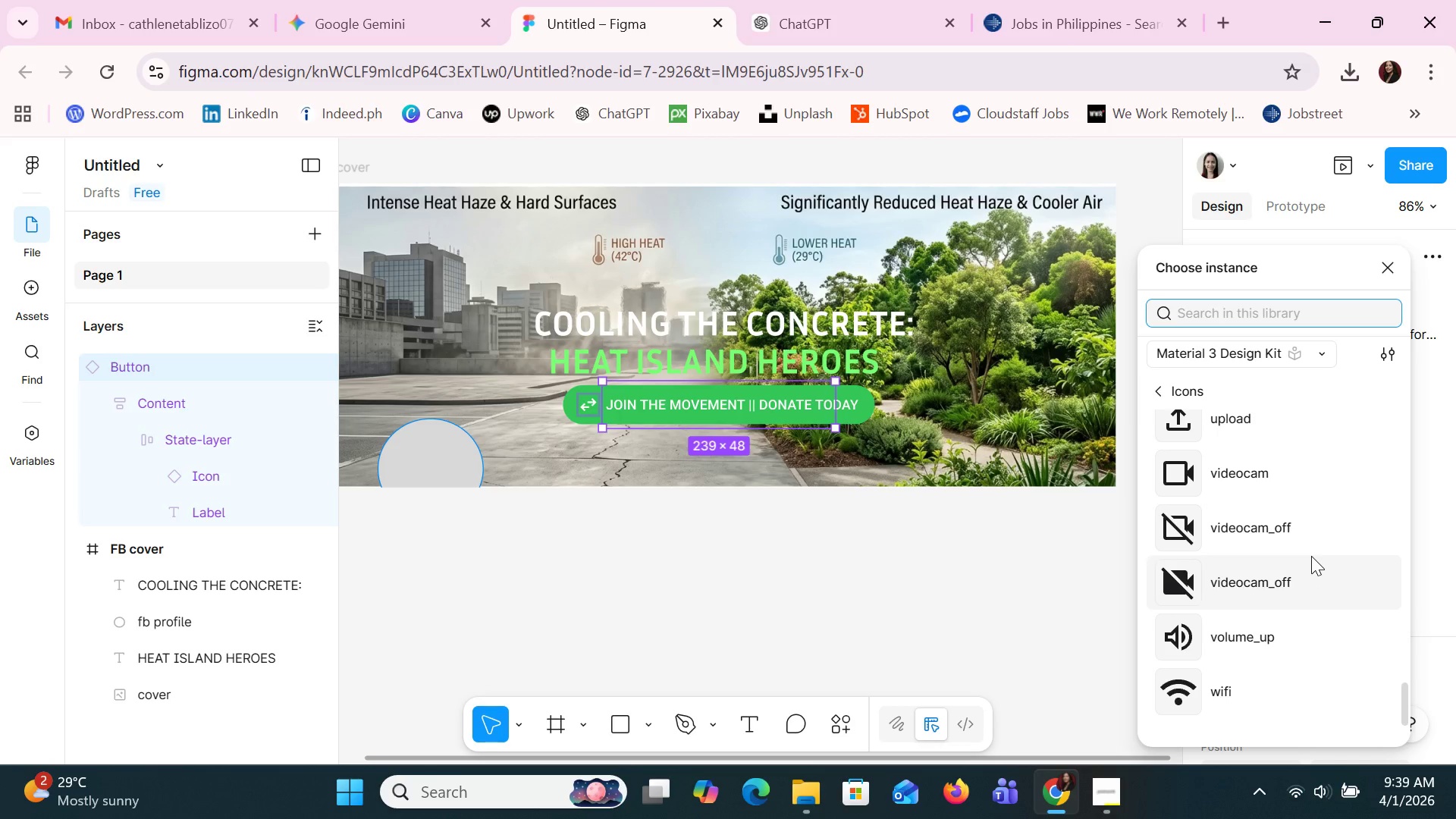 
scroll: coordinate [1257, 561], scroll_direction: up, amount: 8.0
 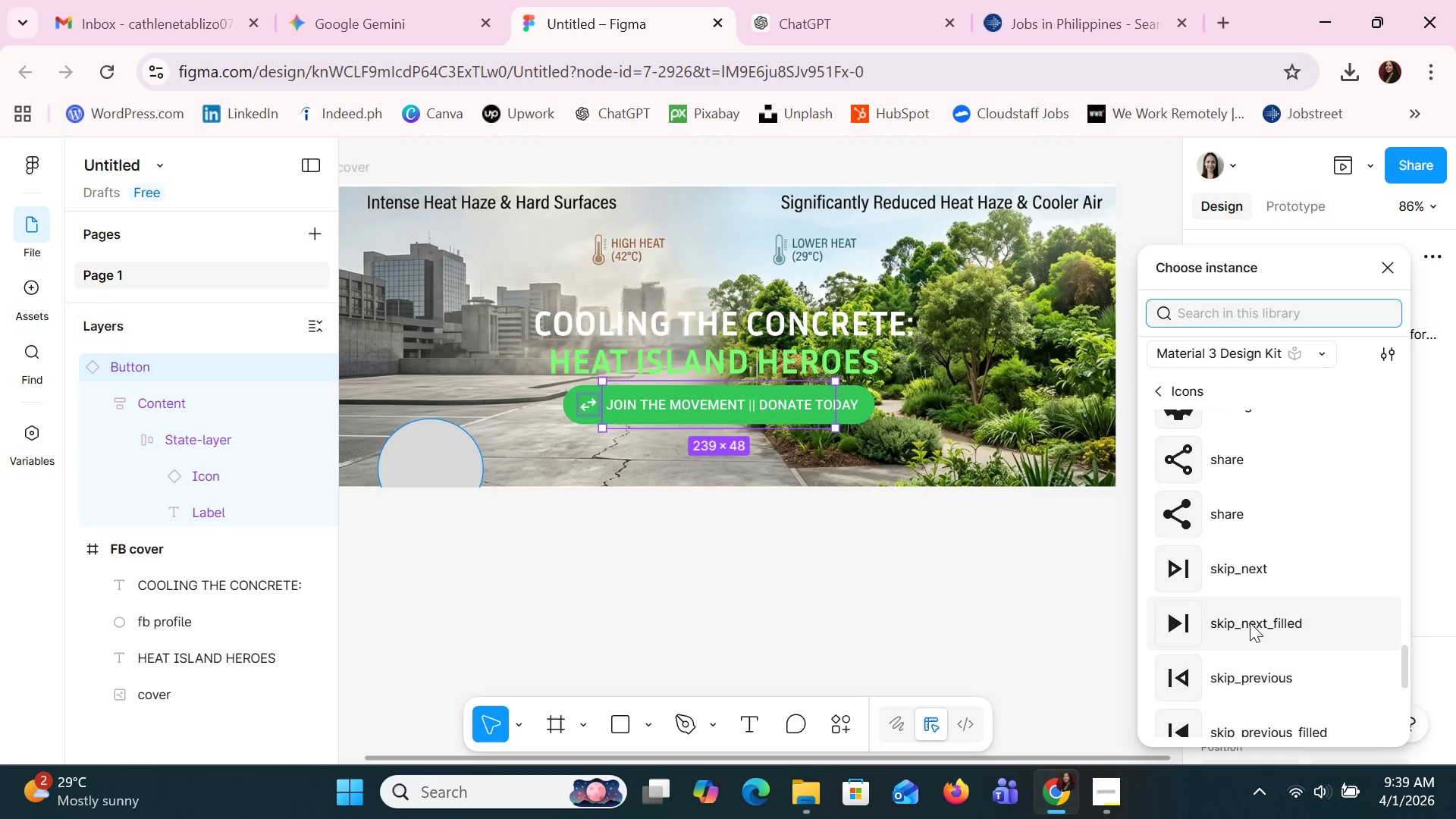 
scroll: coordinate [1242, 627], scroll_direction: up, amount: 1.0
 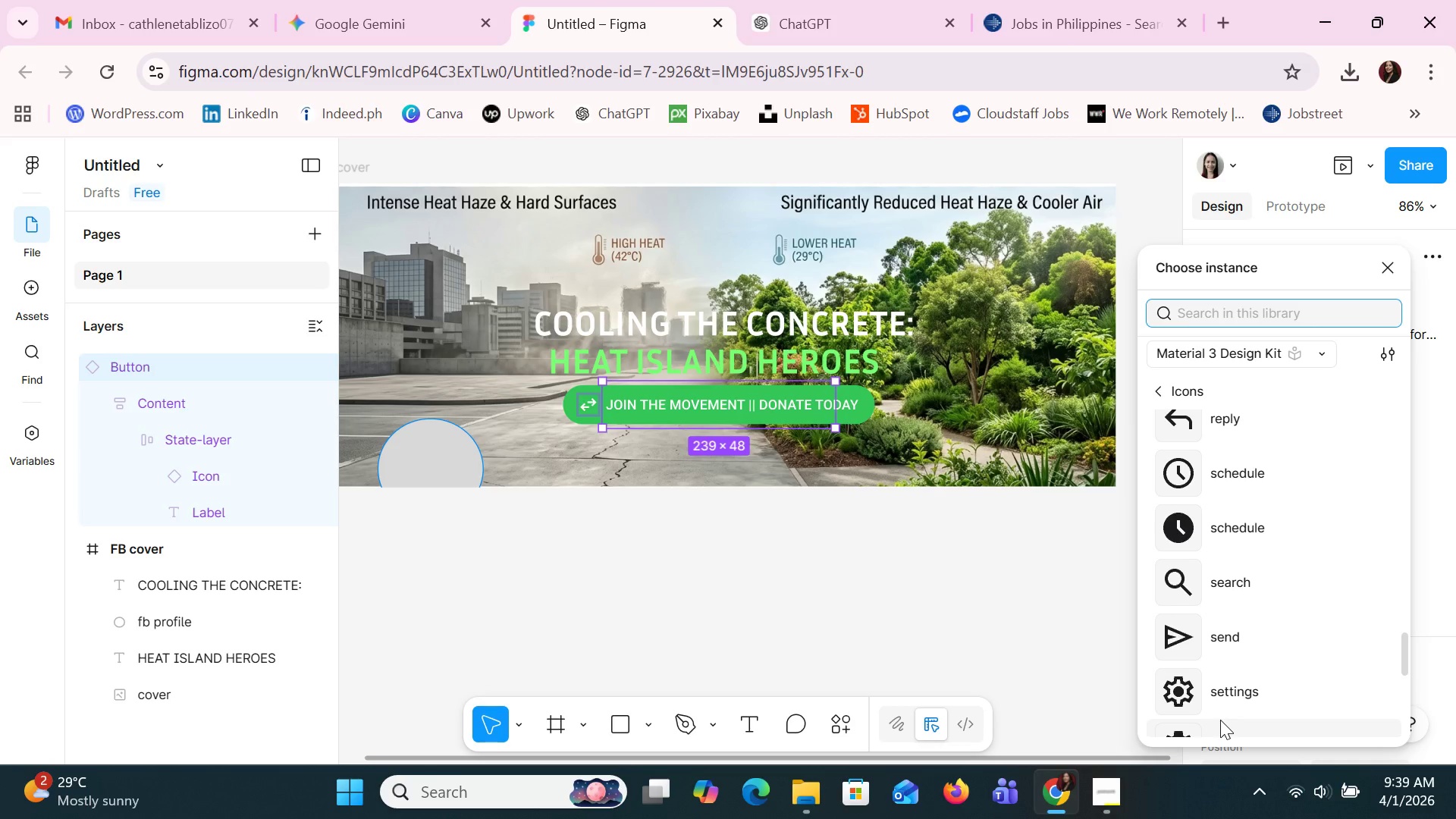 
wait(16.28)
 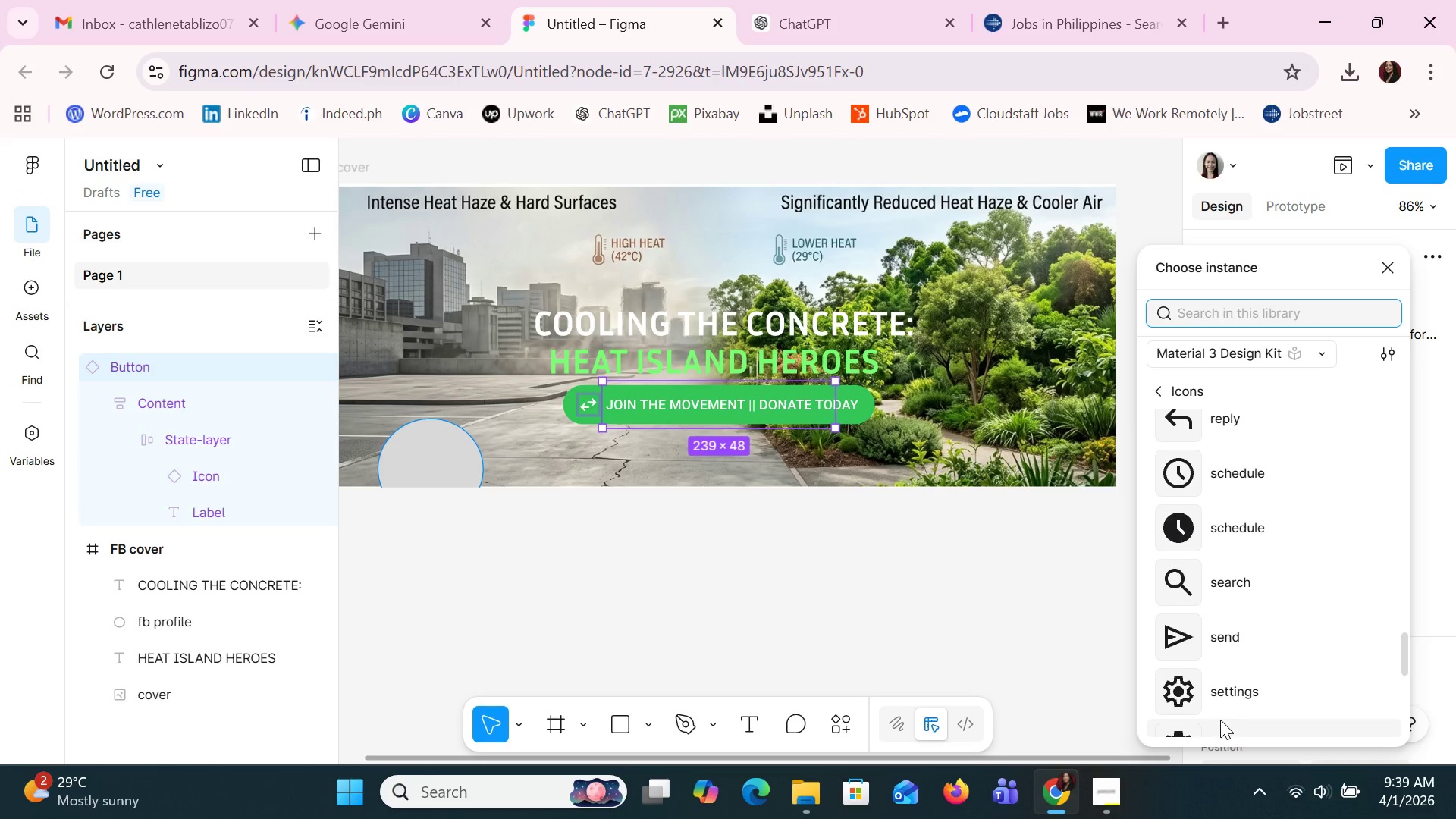 
scroll: coordinate [1188, 636], scroll_direction: down, amount: 6.0
 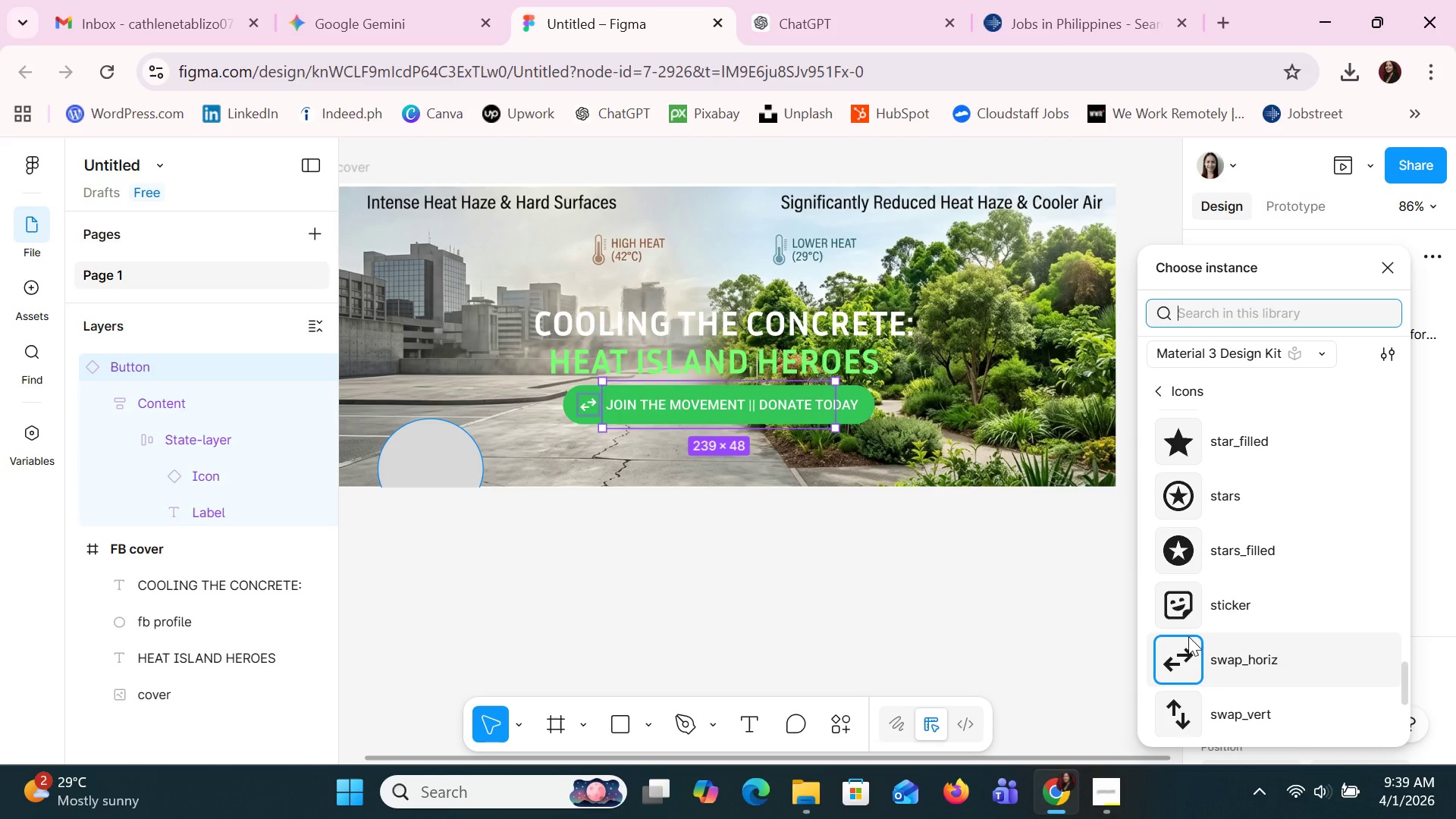 
scroll: coordinate [1193, 576], scroll_direction: up, amount: 12.0
 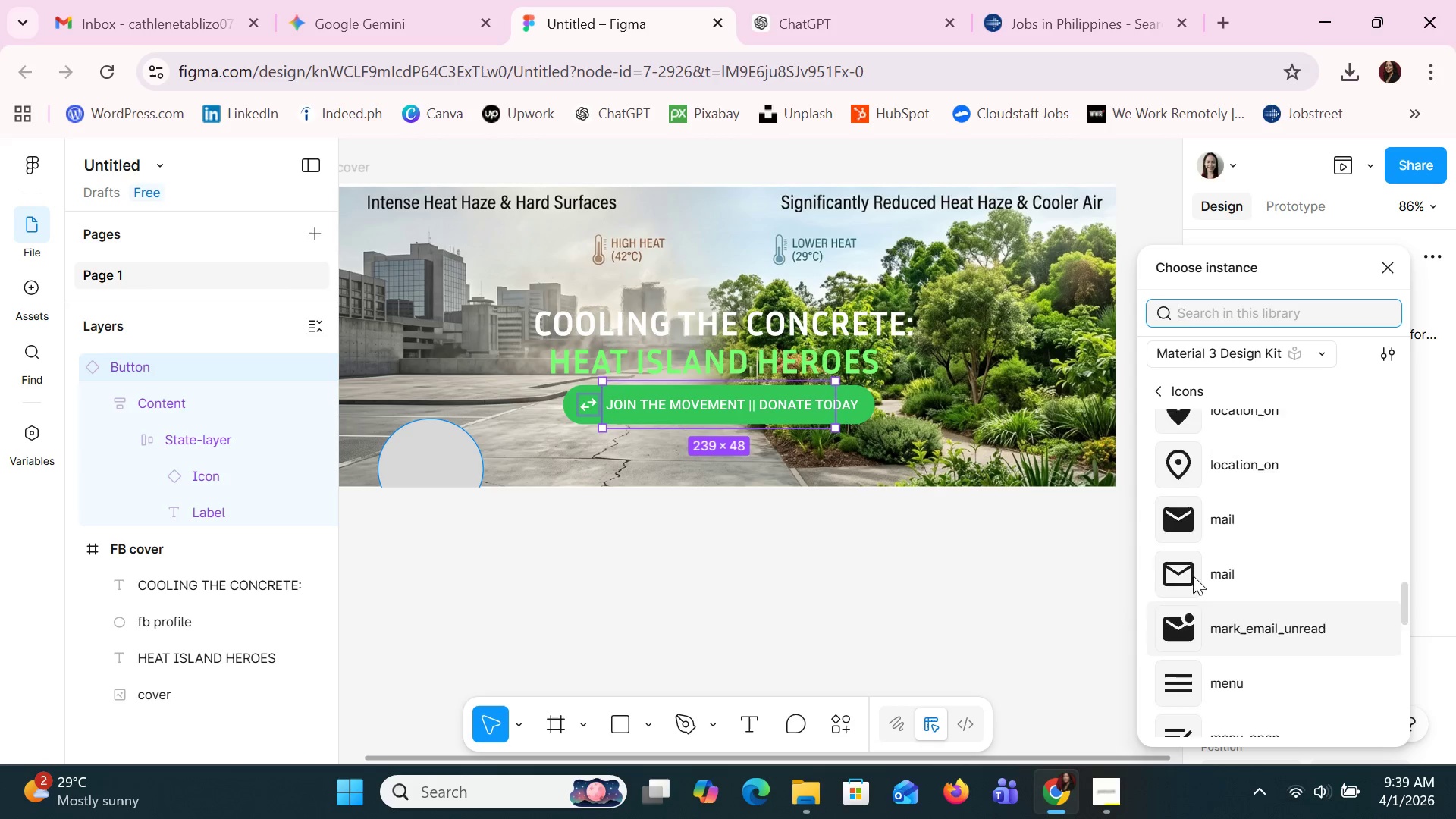 
scroll: coordinate [1191, 571], scroll_direction: up, amount: 7.0
 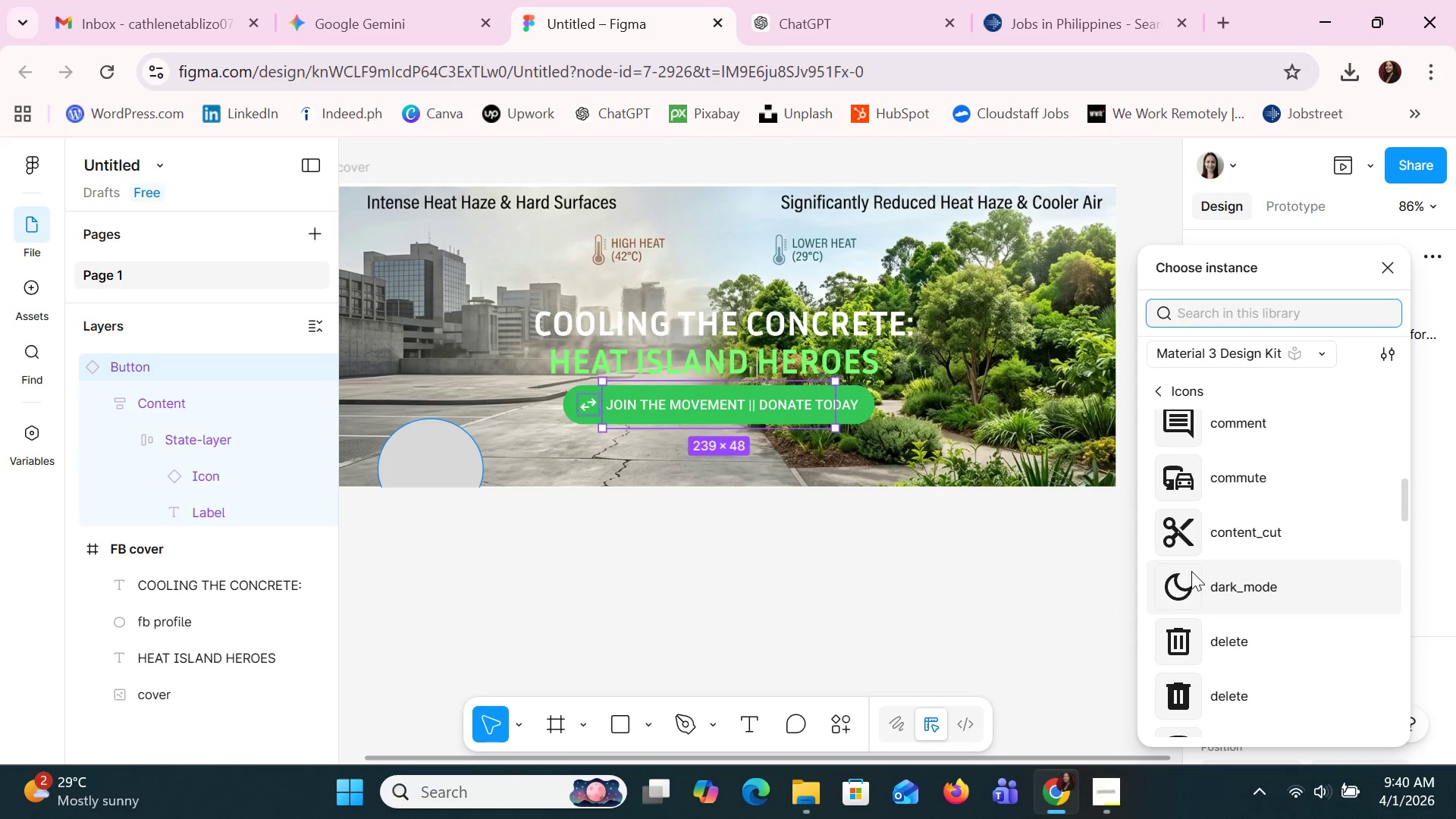 
type(NEXT)
 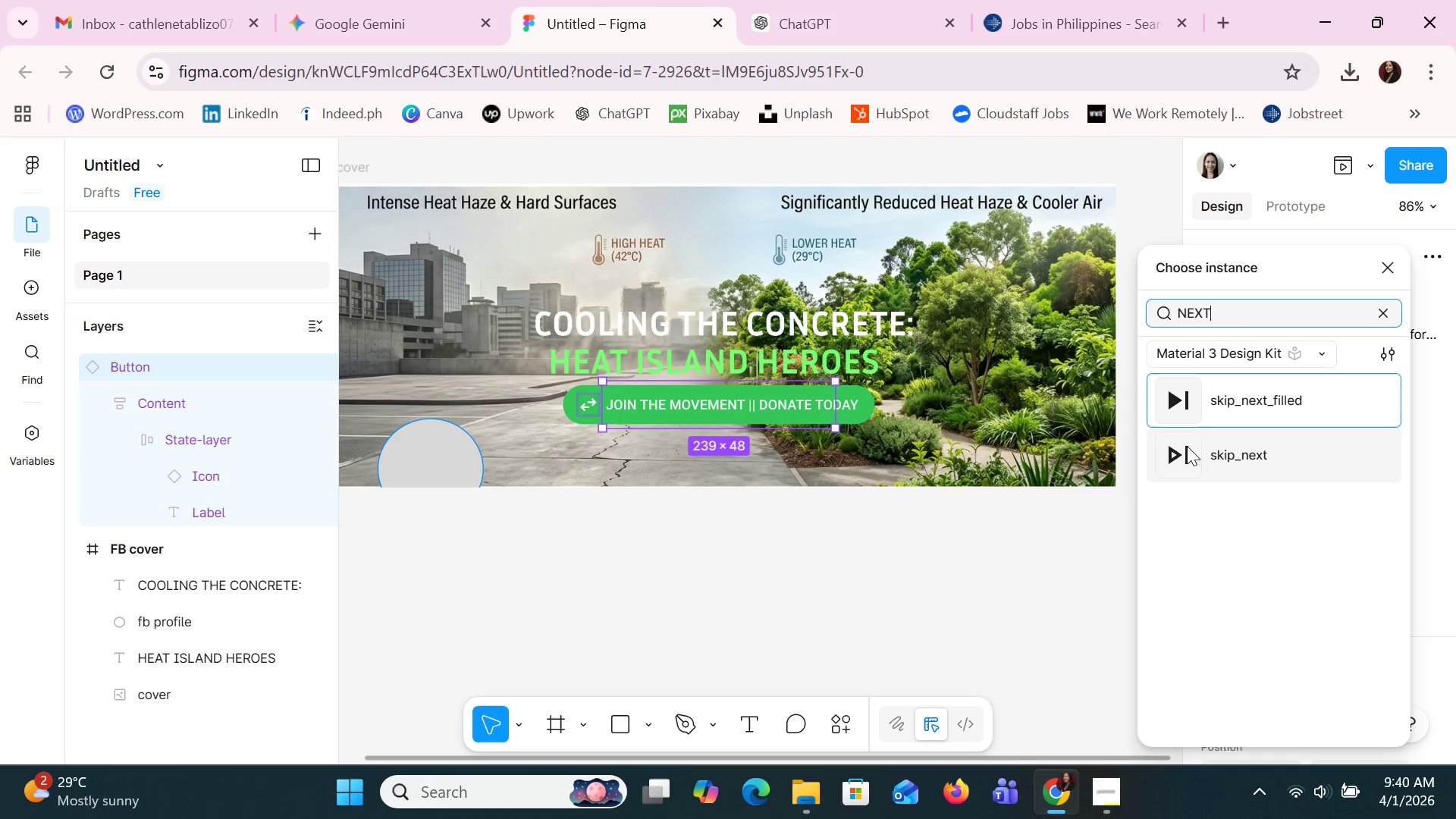 
wait(7.01)
 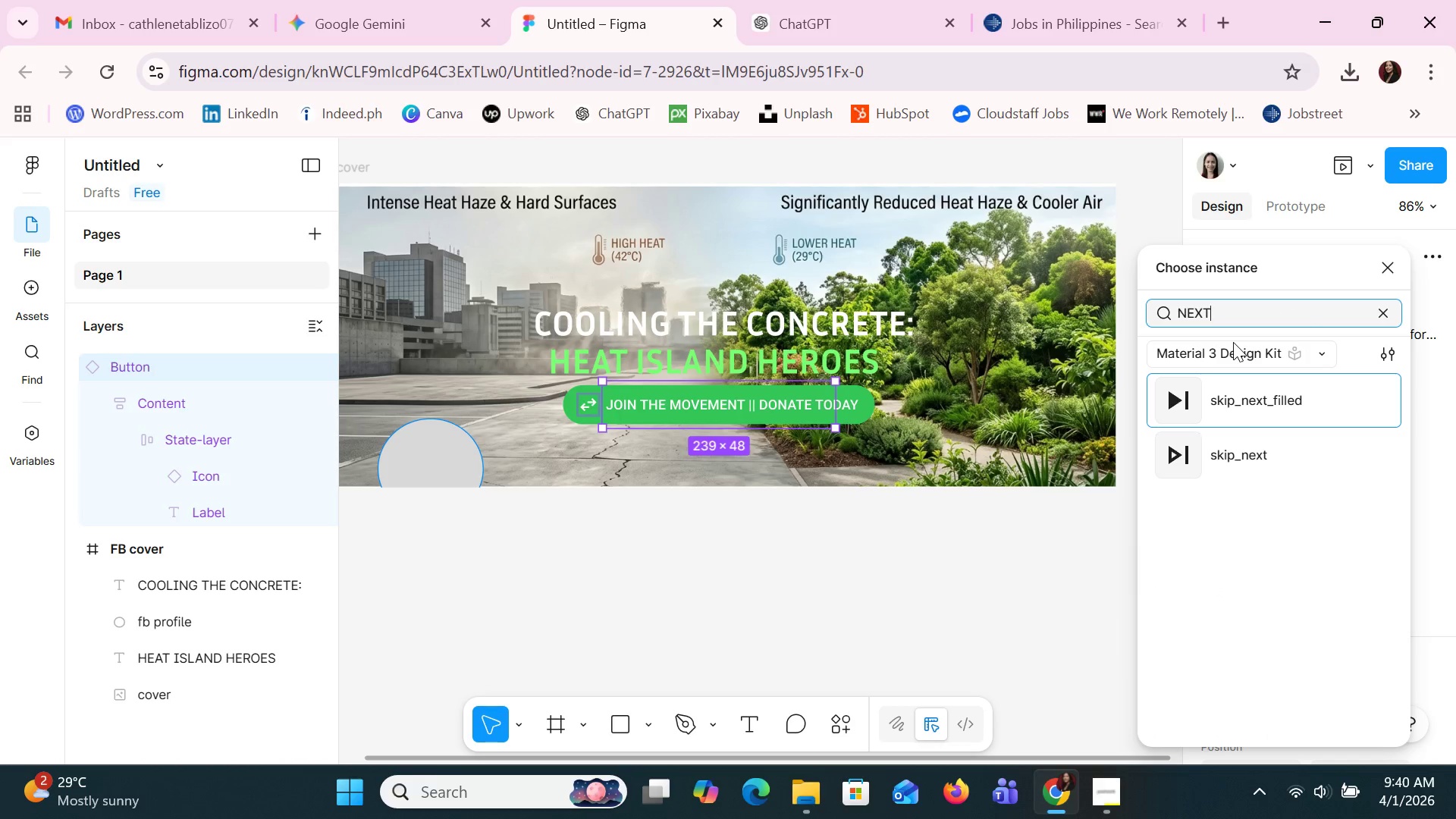 
left_click([1169, 451])
 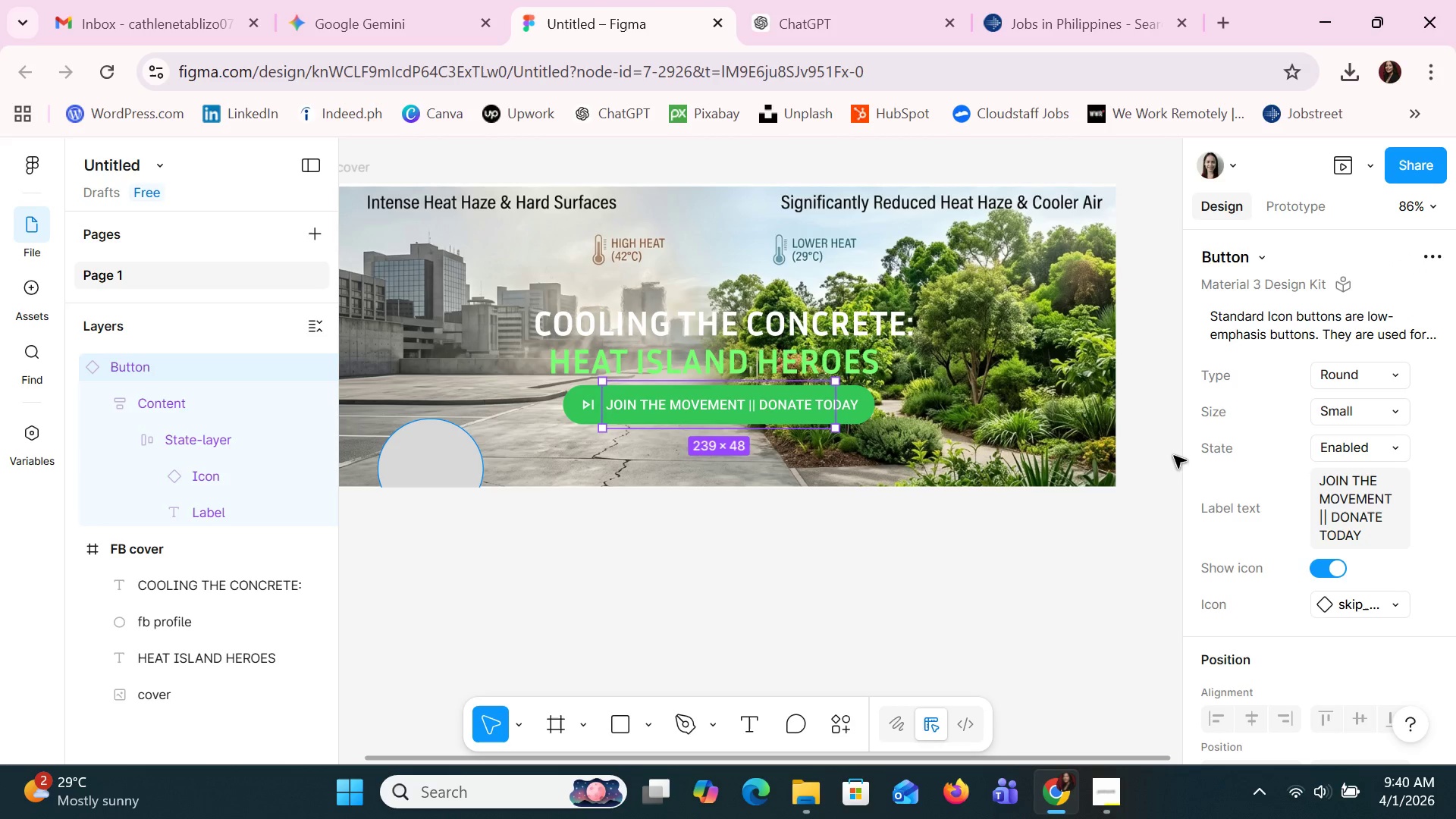 
left_click([828, 566])
 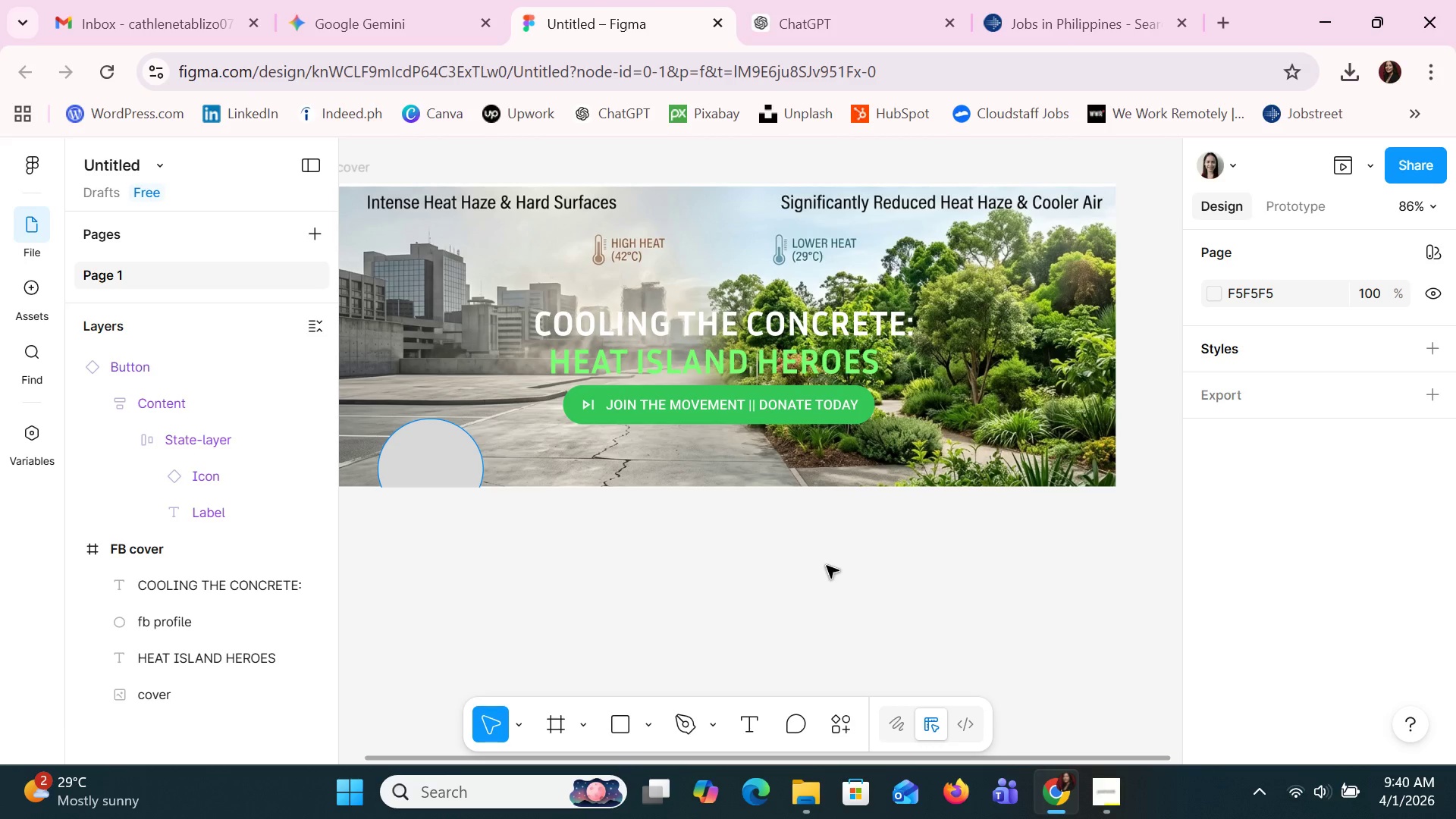 
wait(11.56)
 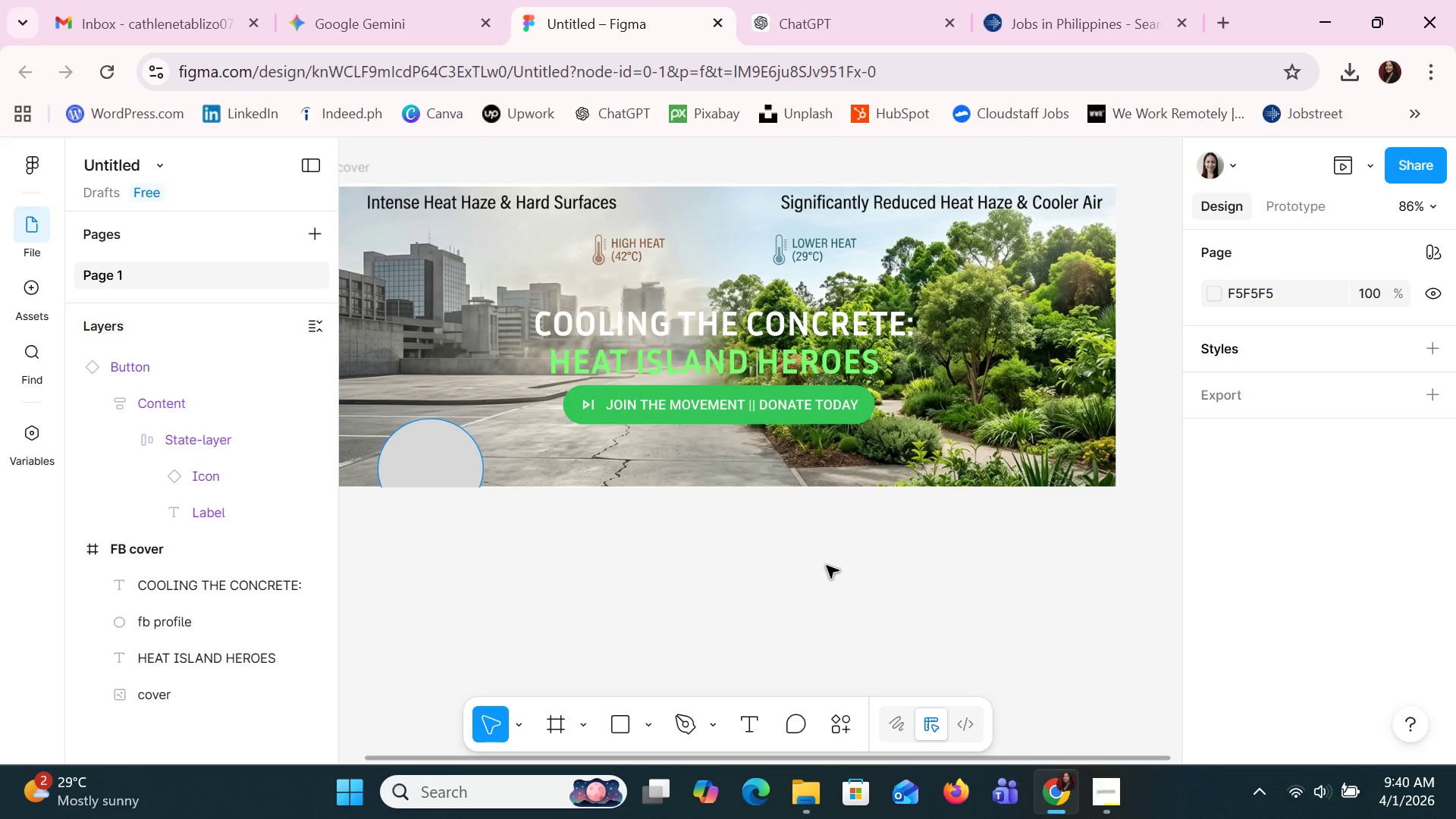 
left_click([821, 417])
 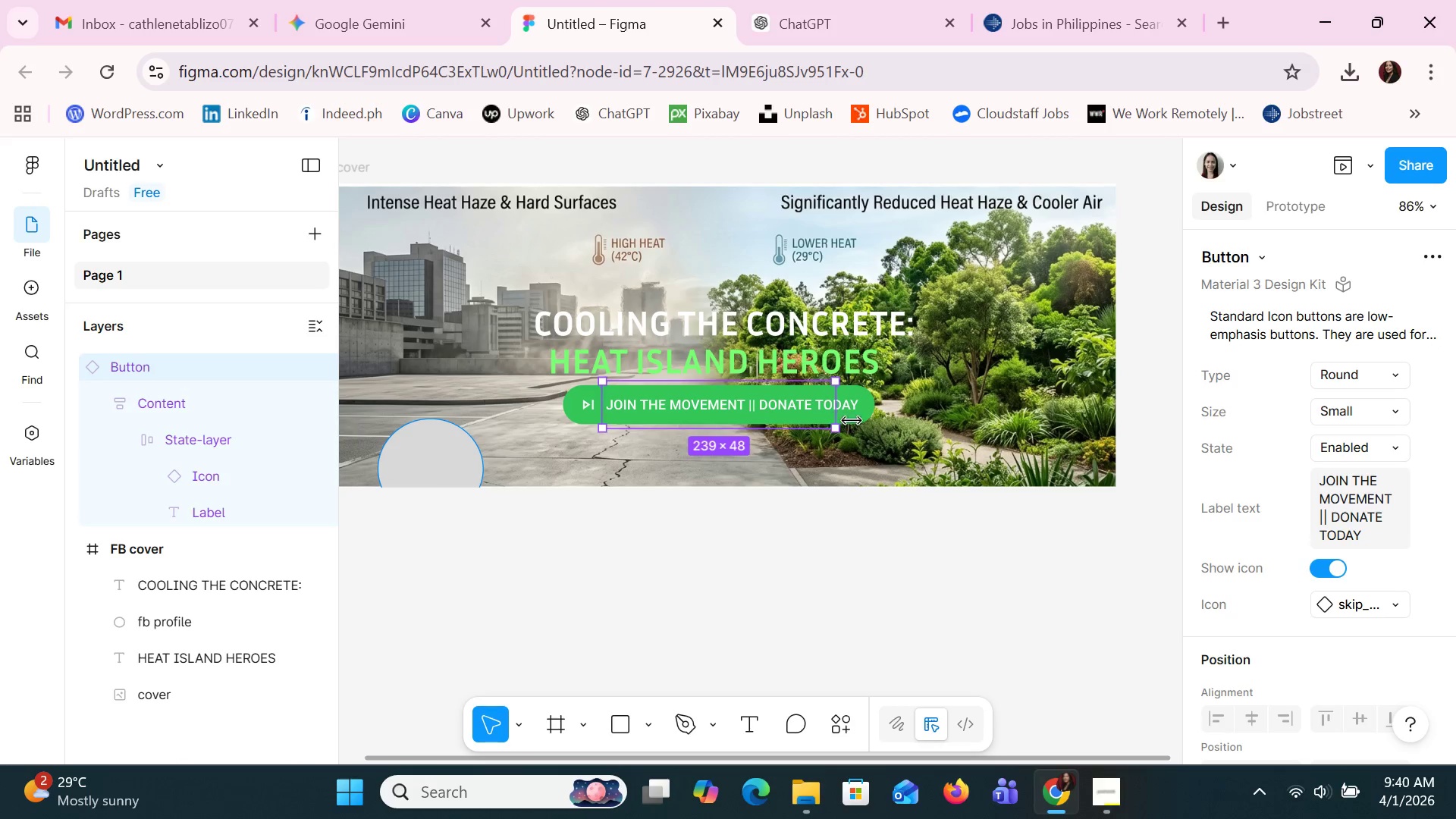 
left_click([855, 421])
 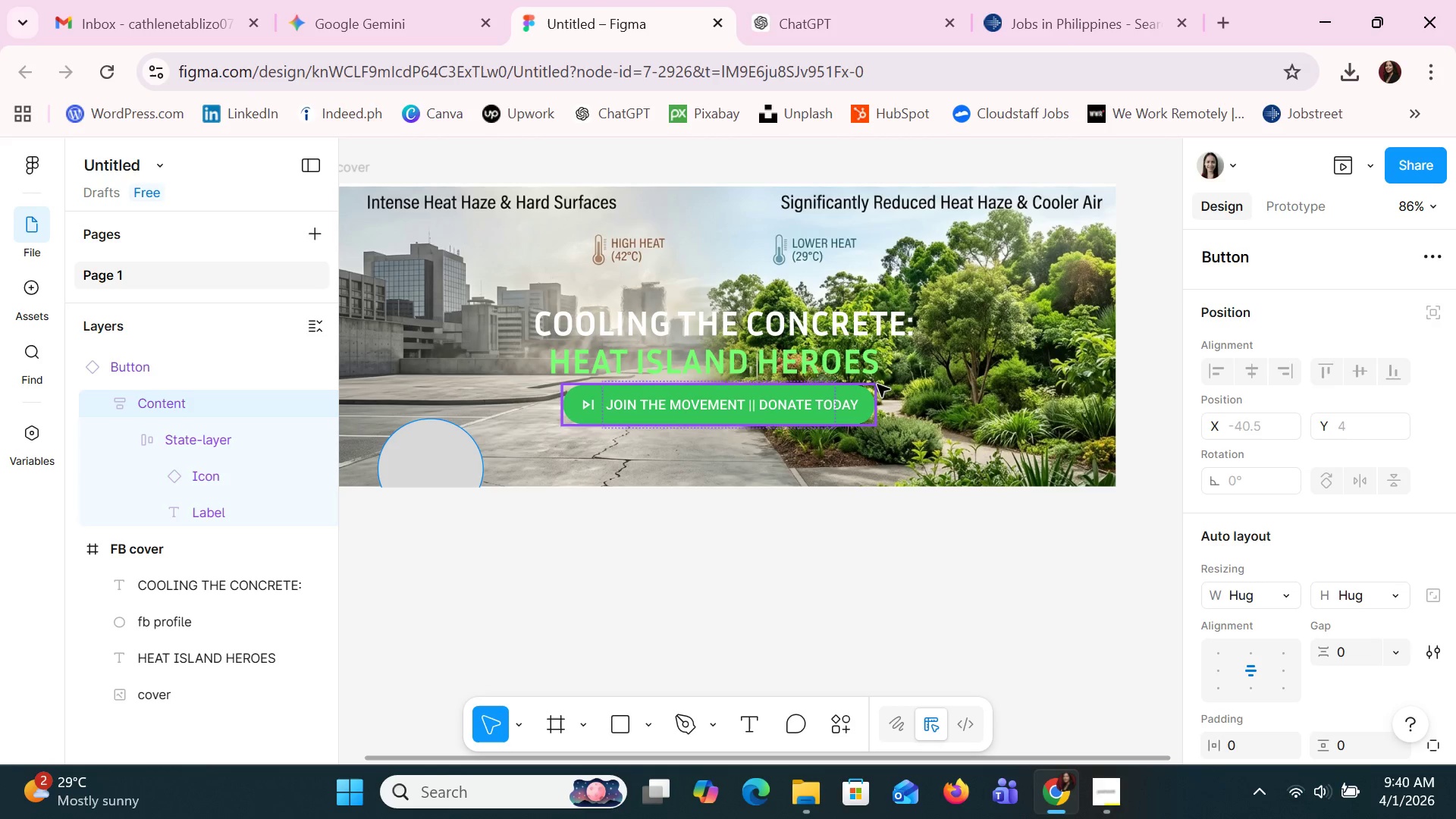 
left_click([871, 405])
 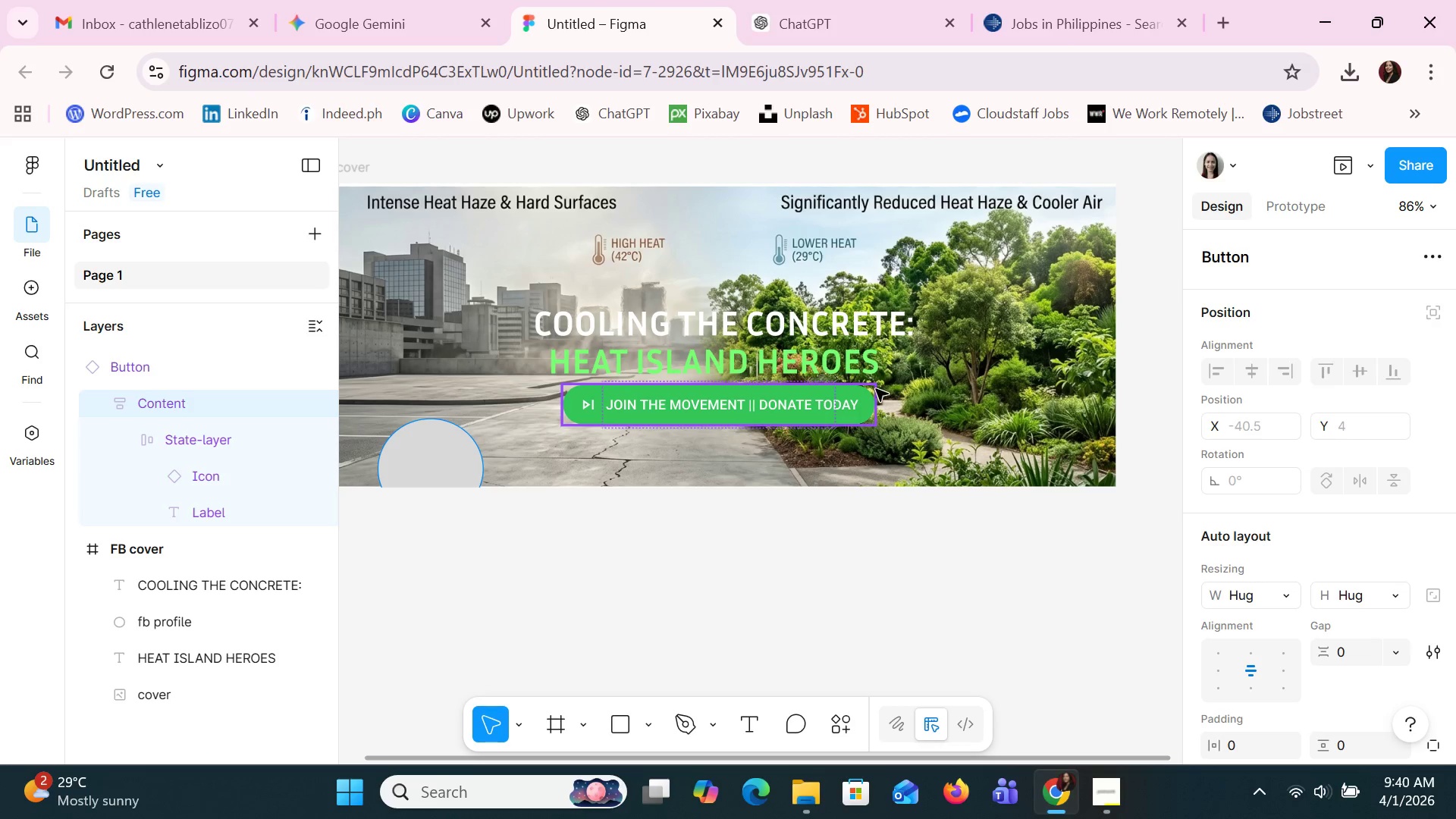 
left_click([876, 389])
 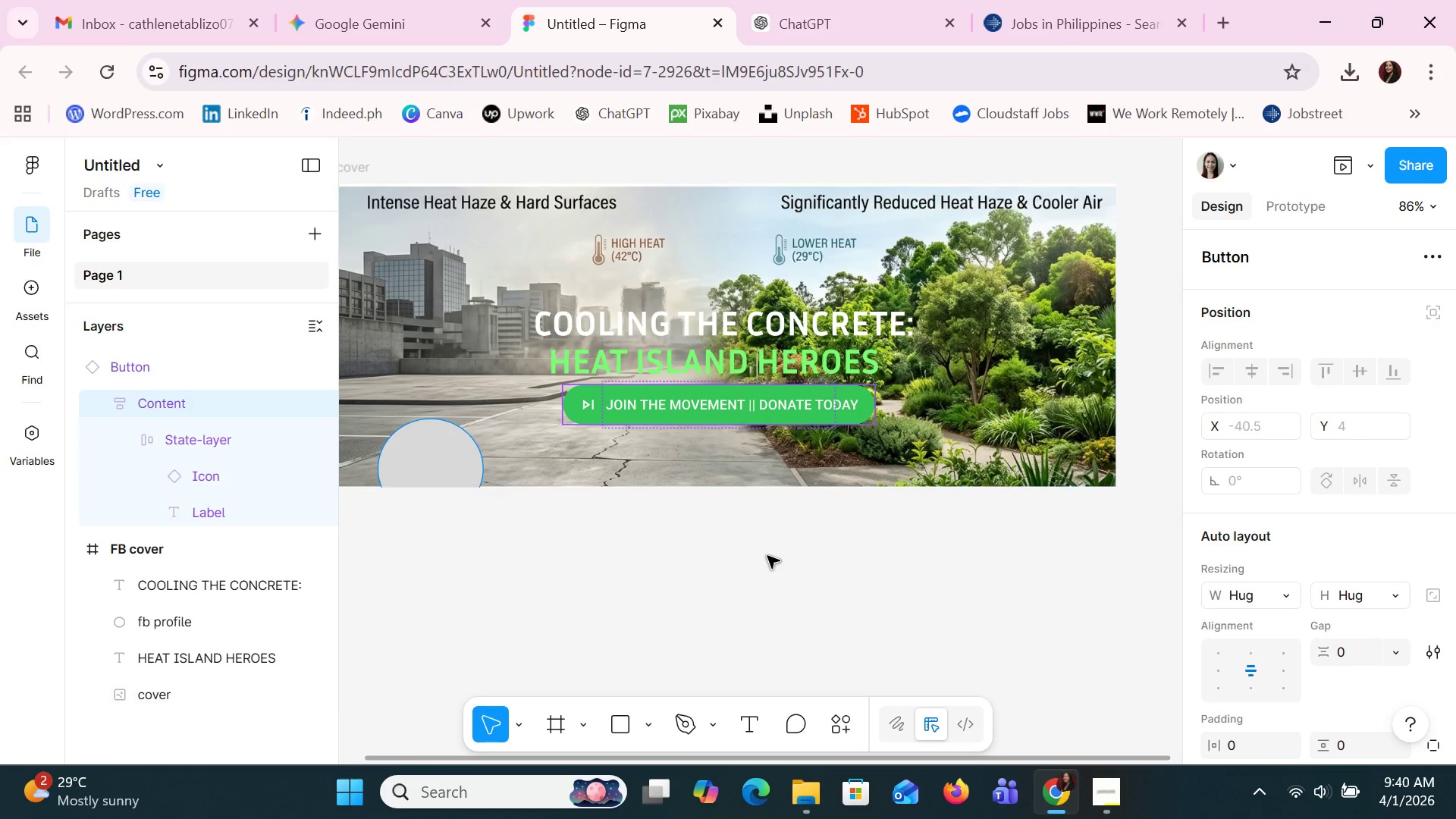 
left_click([752, 566])
 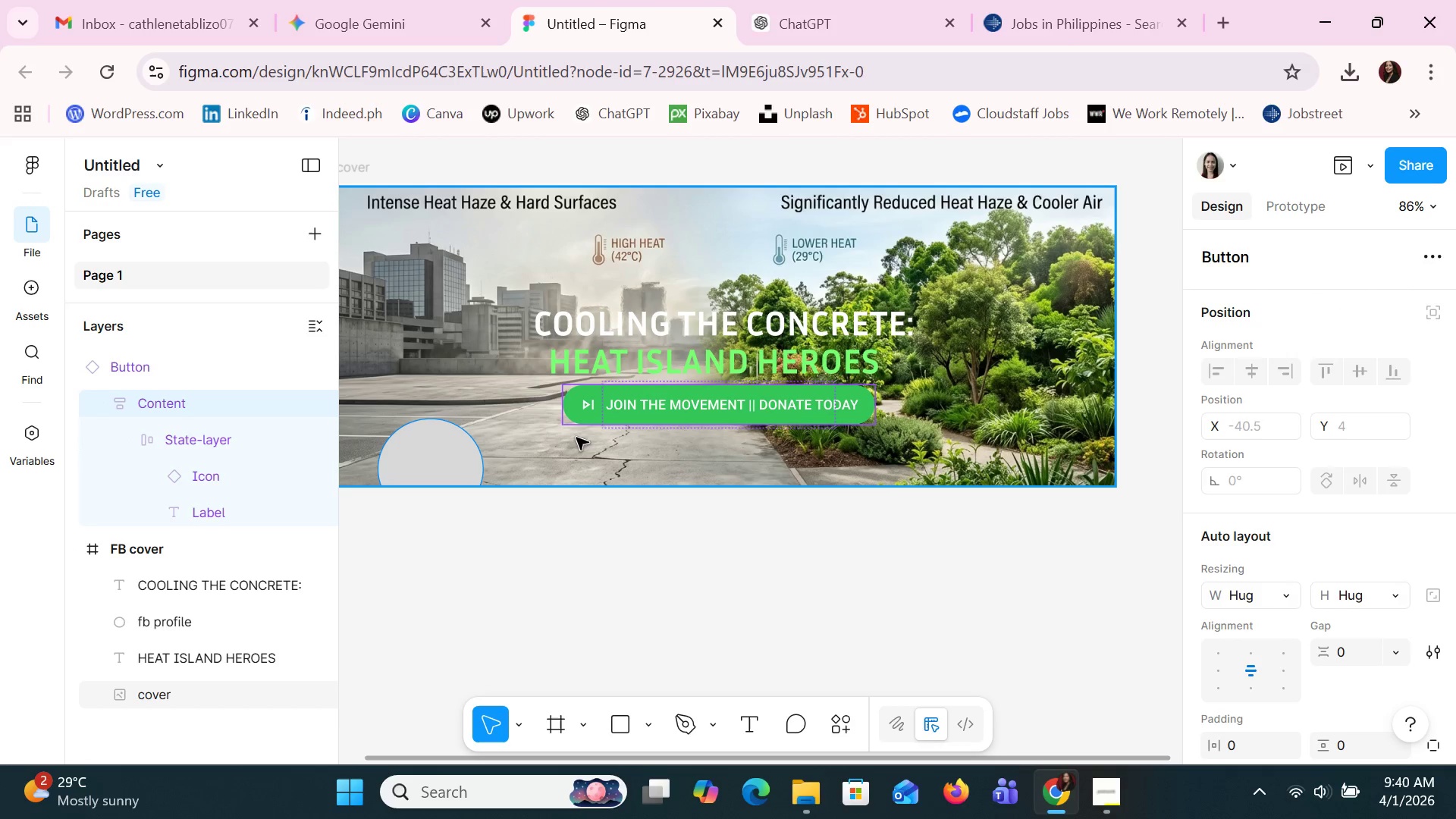 
wait(5.83)
 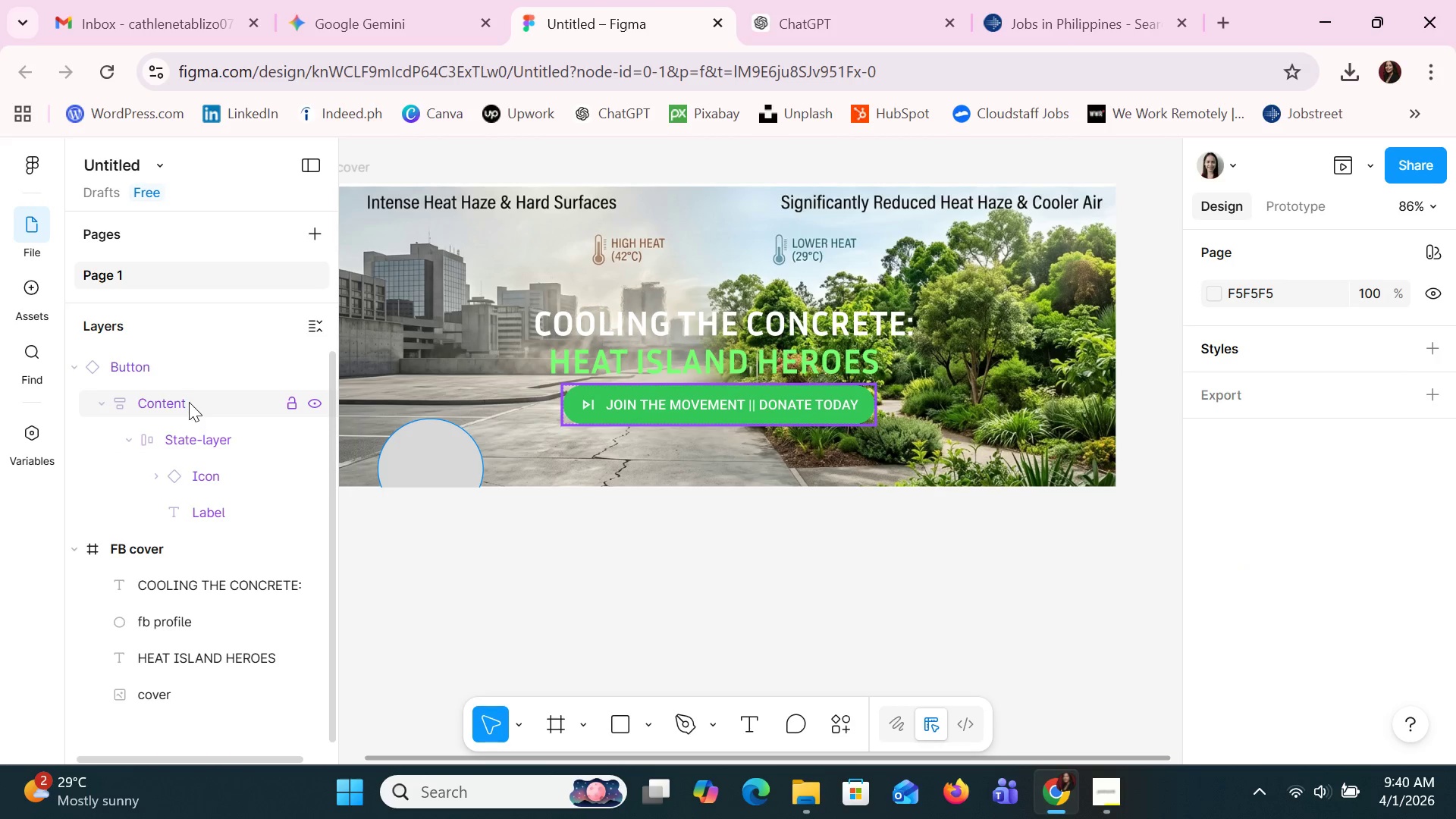 
left_click([564, 424])
 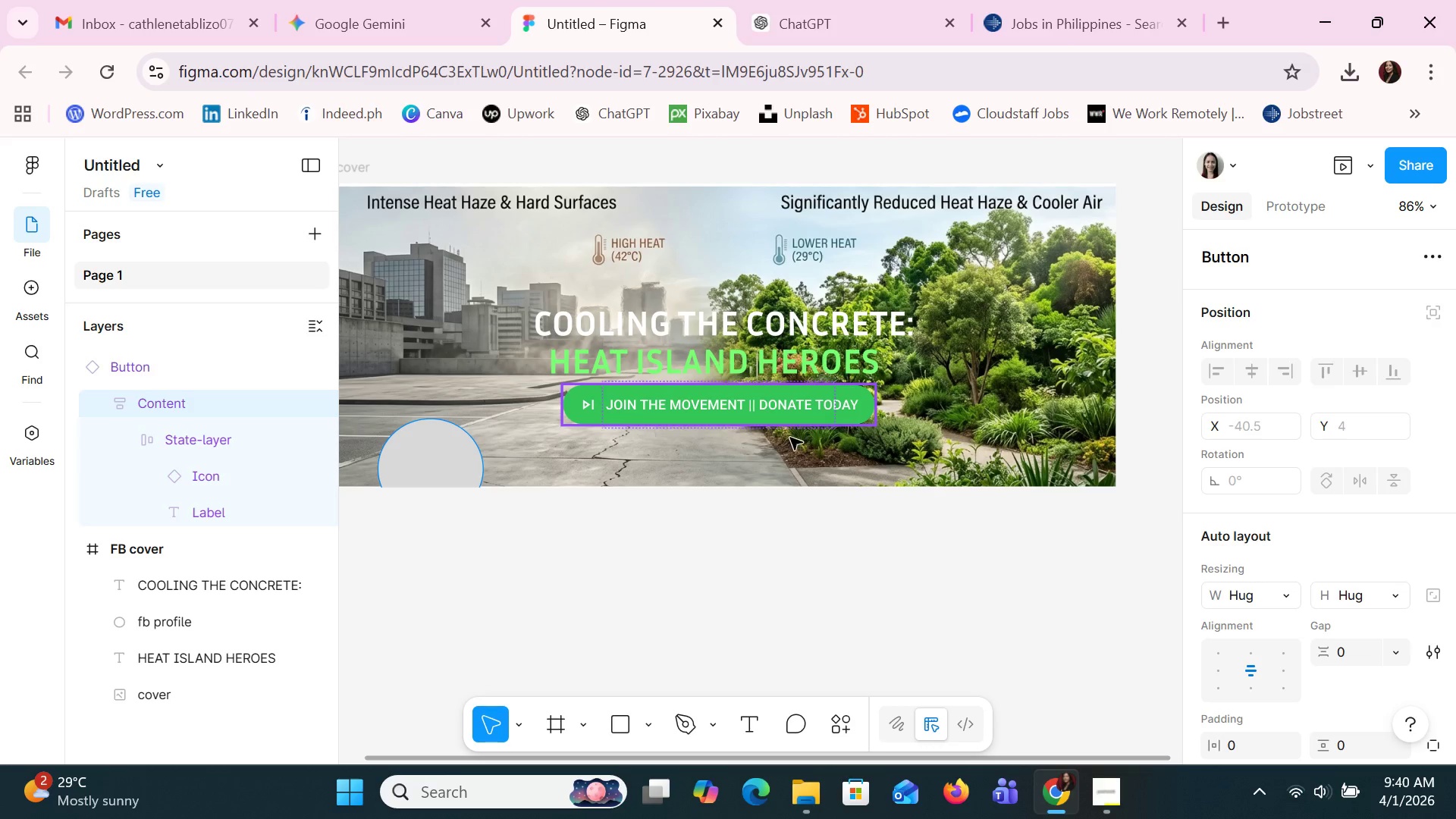 
left_click([839, 425])
 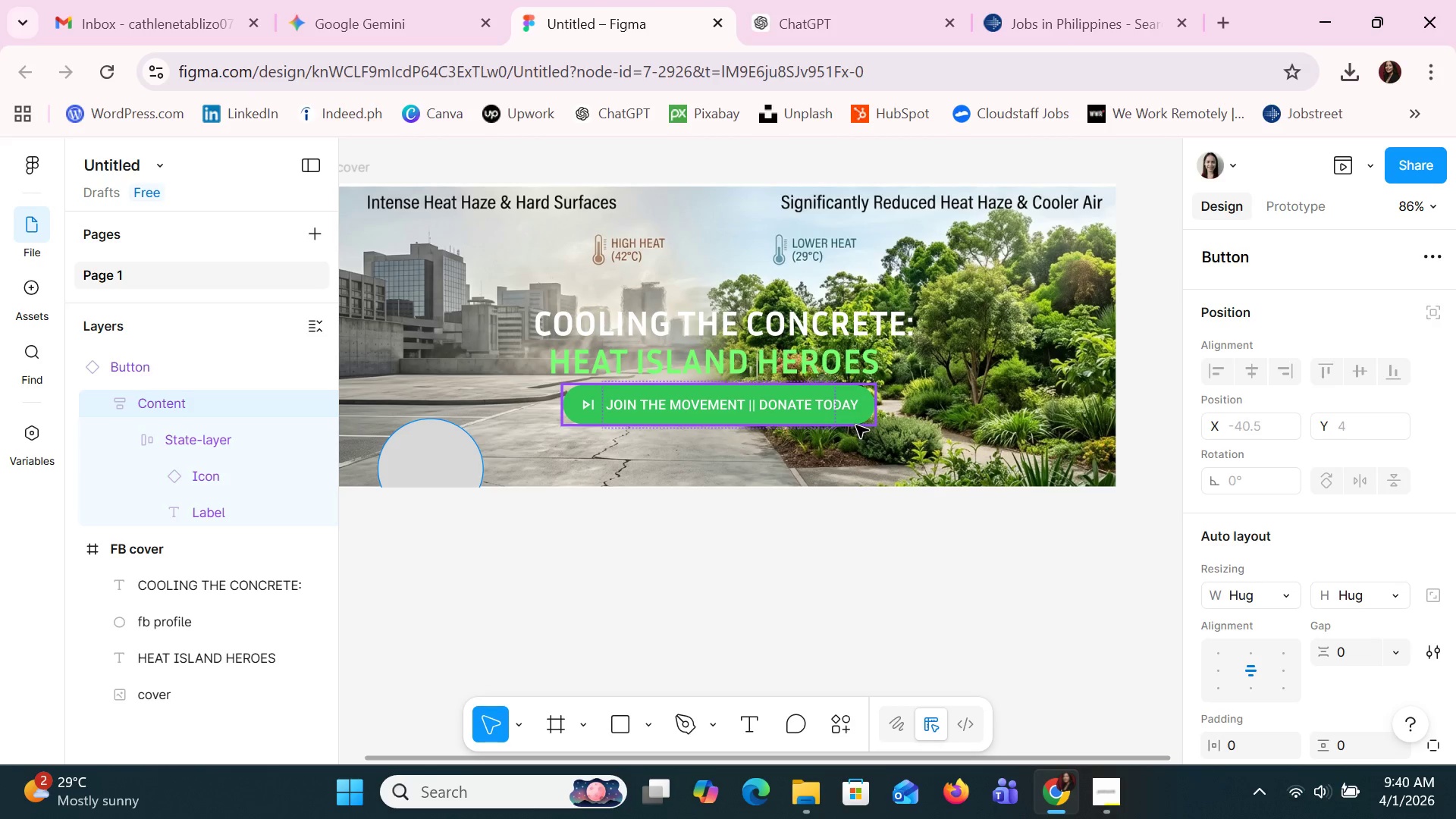 
double_click([856, 425])
 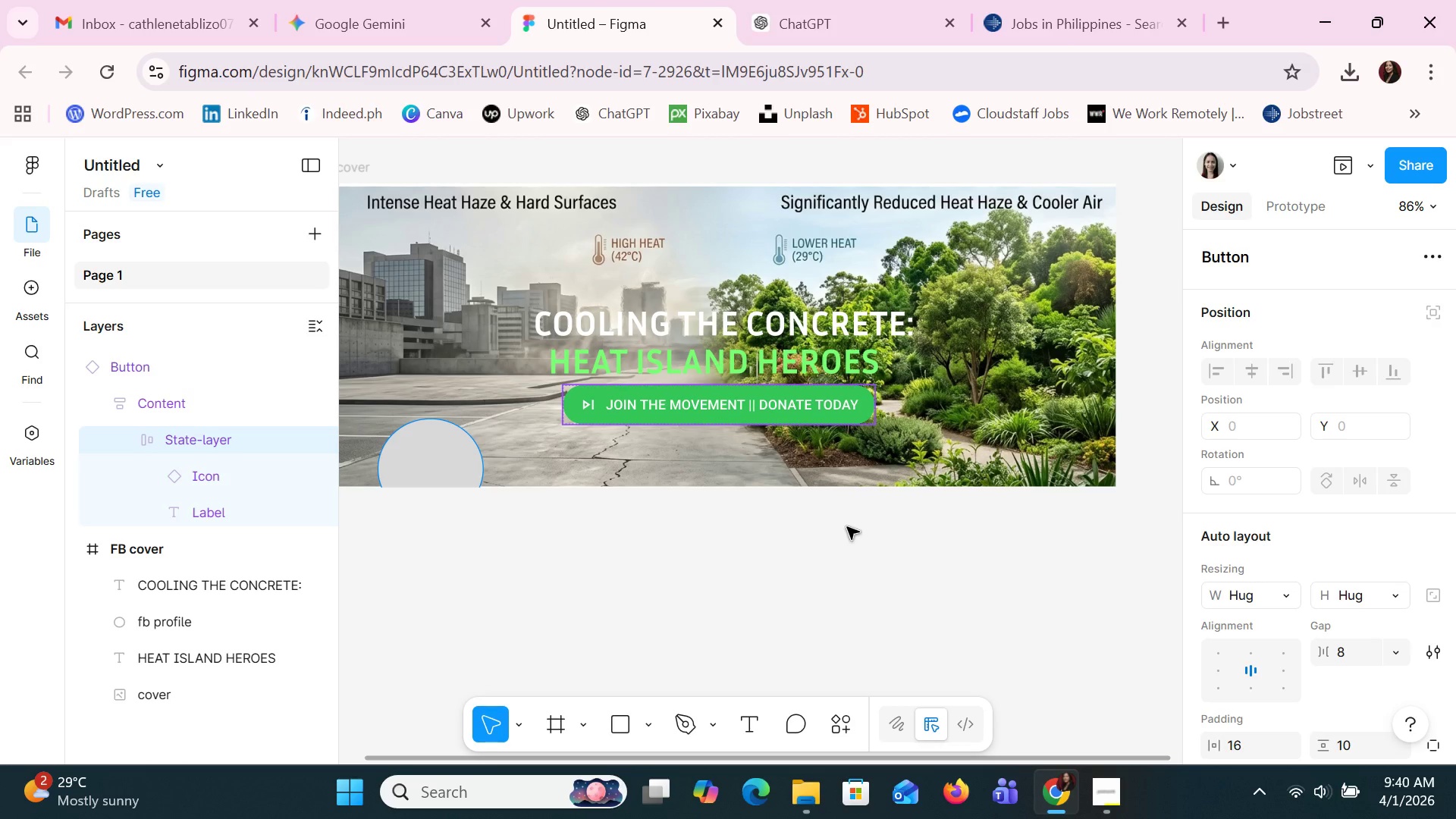 
left_click([836, 592])
 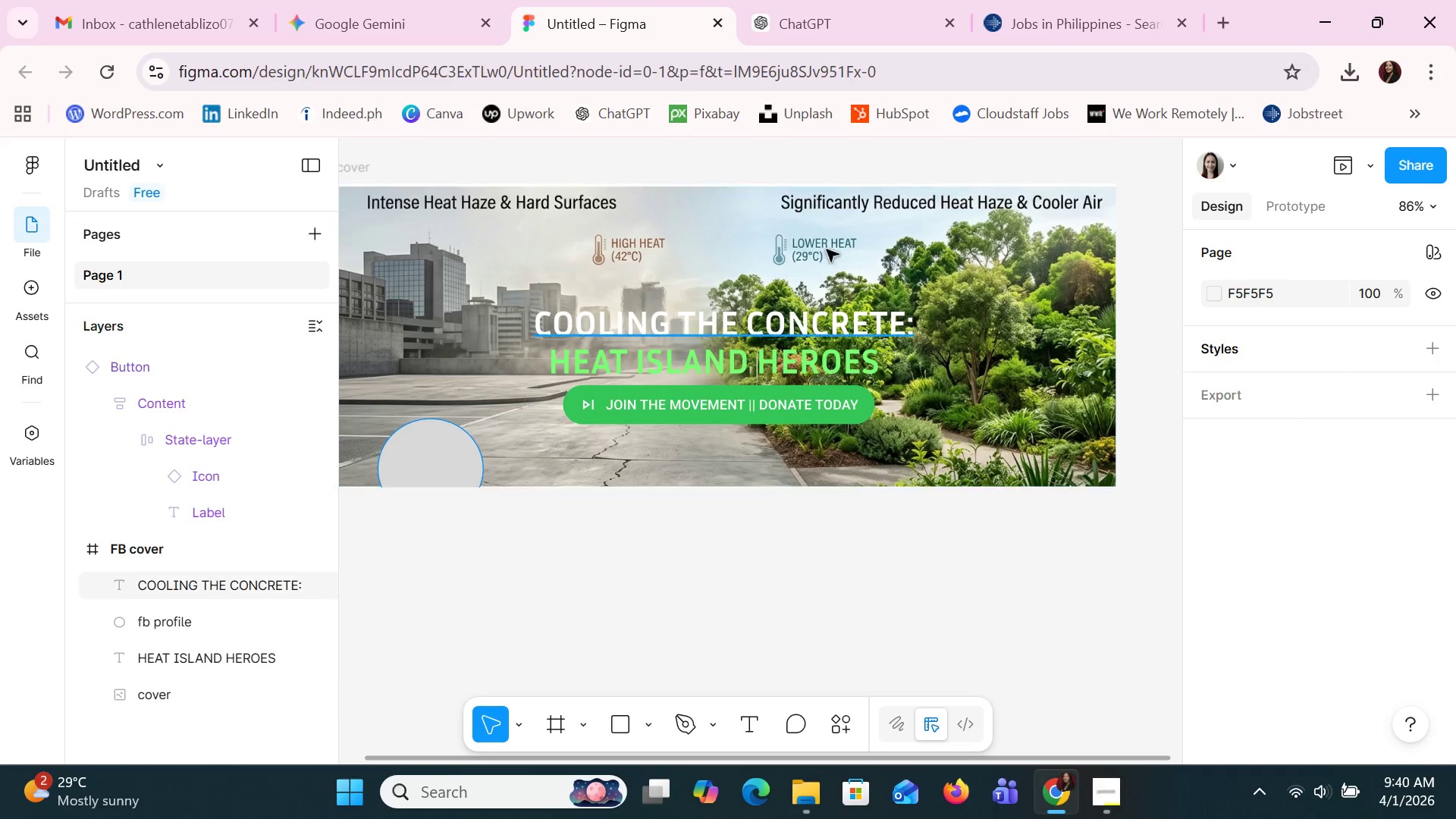 
left_click([724, 199])
 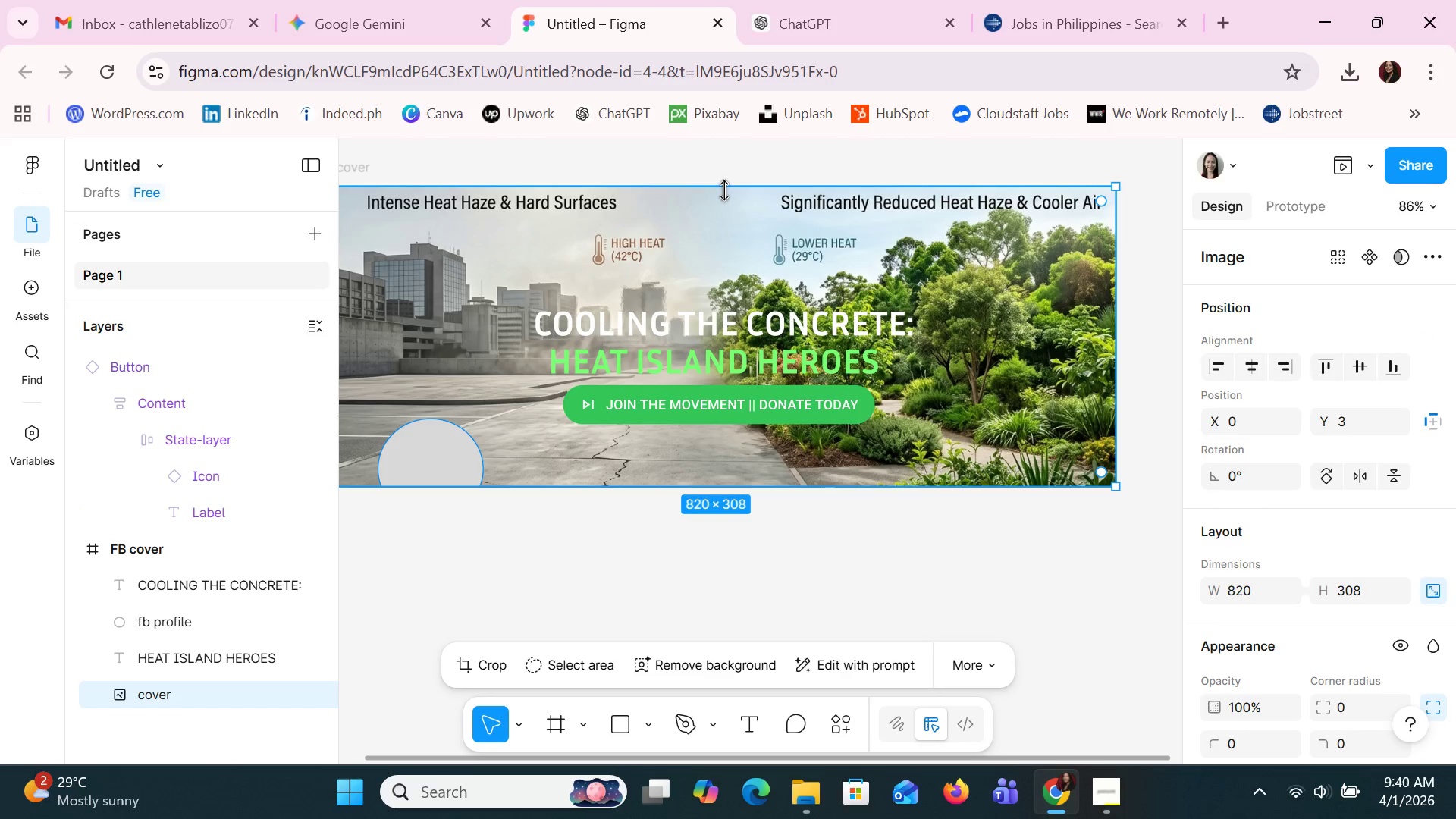 
left_click_drag(start_coordinate=[725, 190], to_coordinate=[725, 183])
 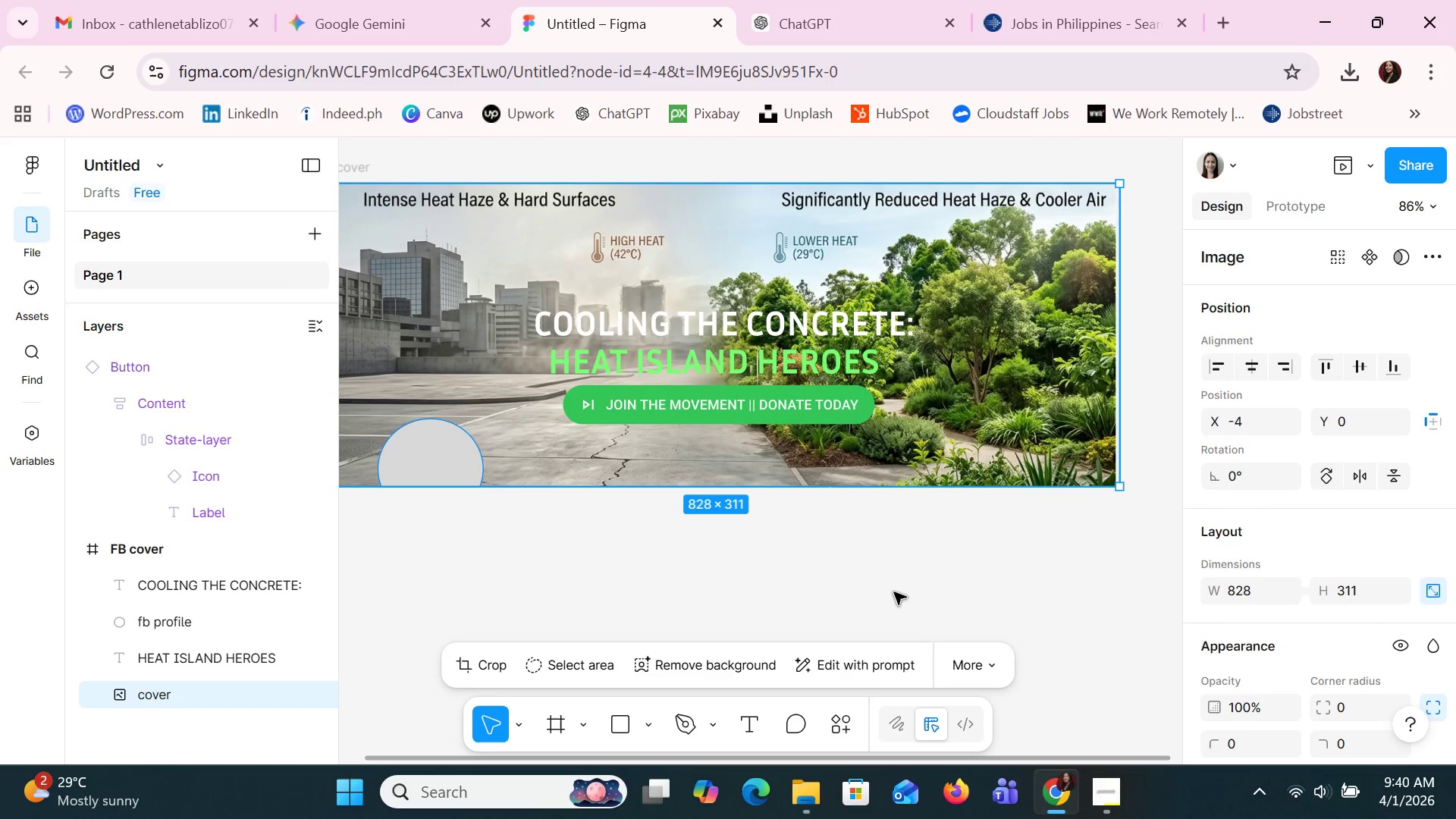 
left_click([902, 586])
 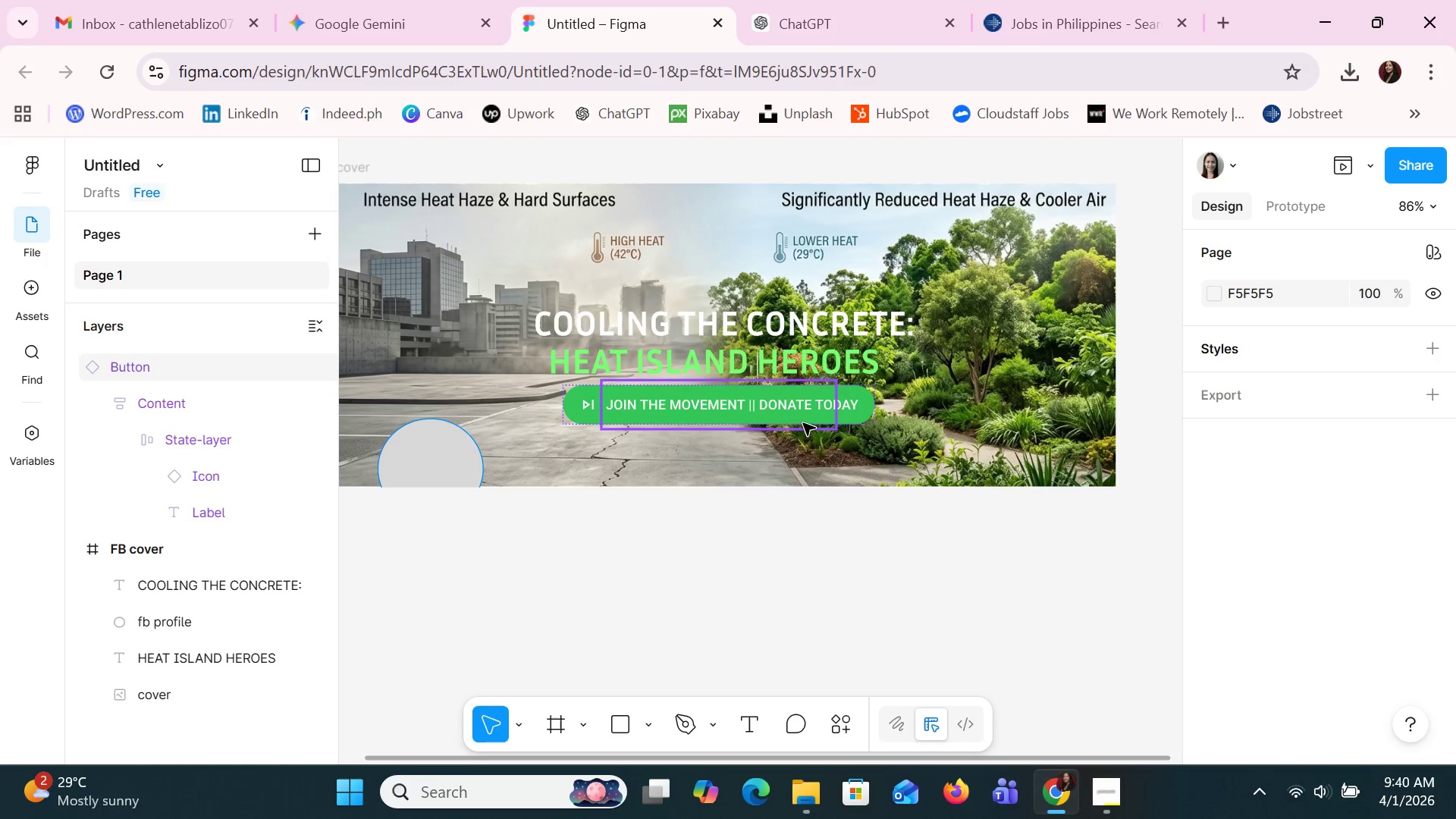 
left_click([805, 411])
 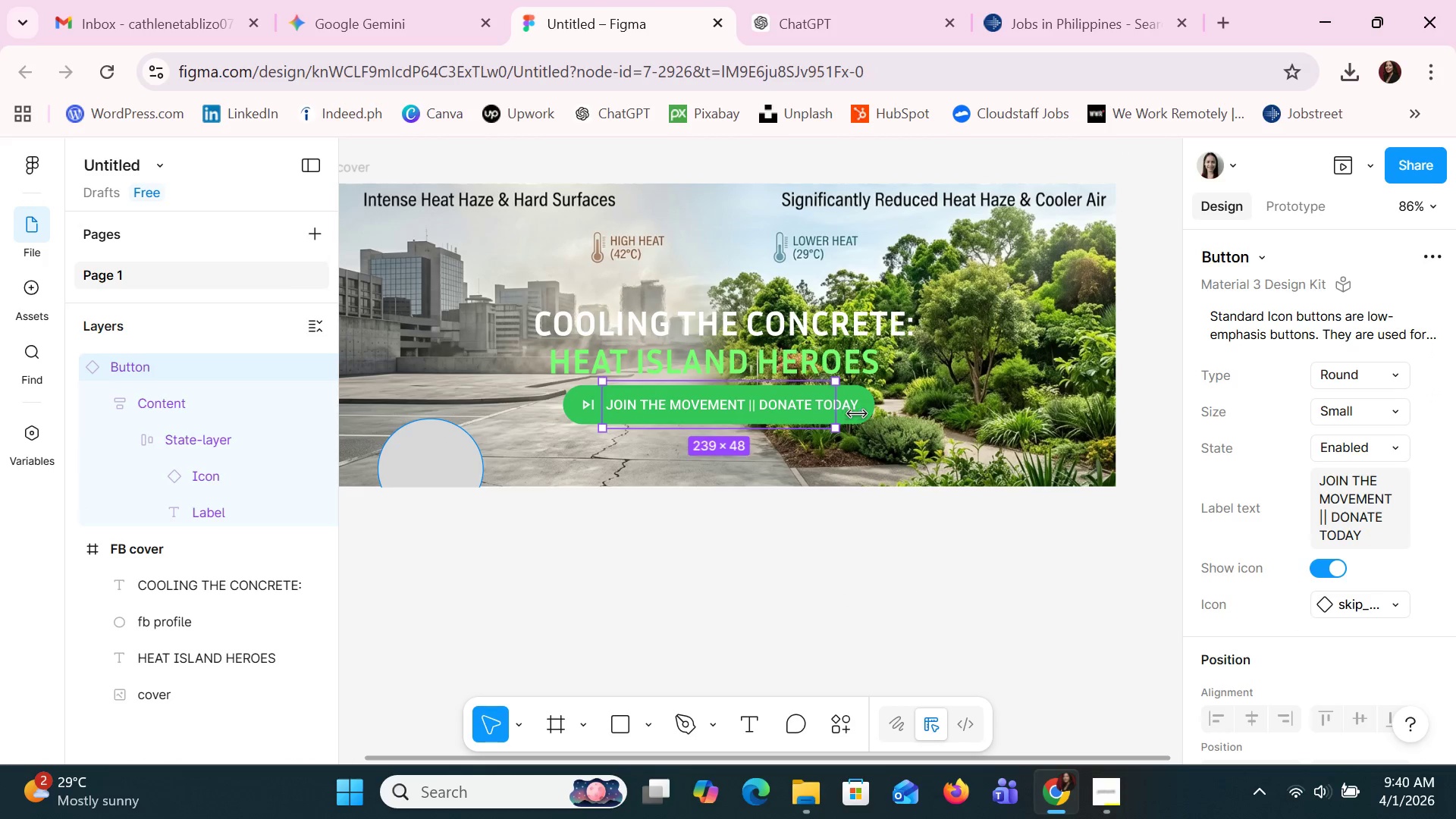 
left_click([863, 420])
 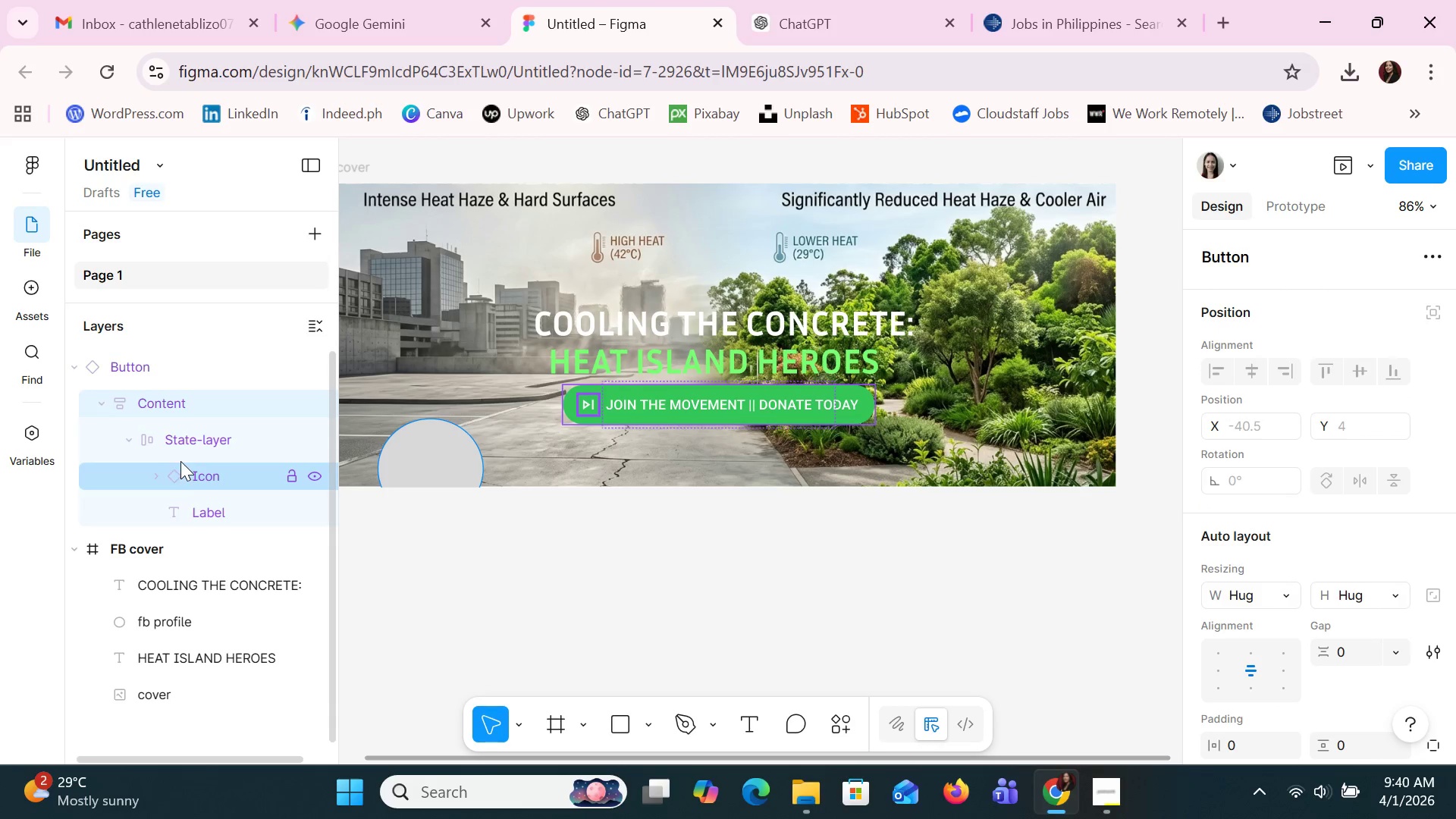 
left_click([164, 369])
 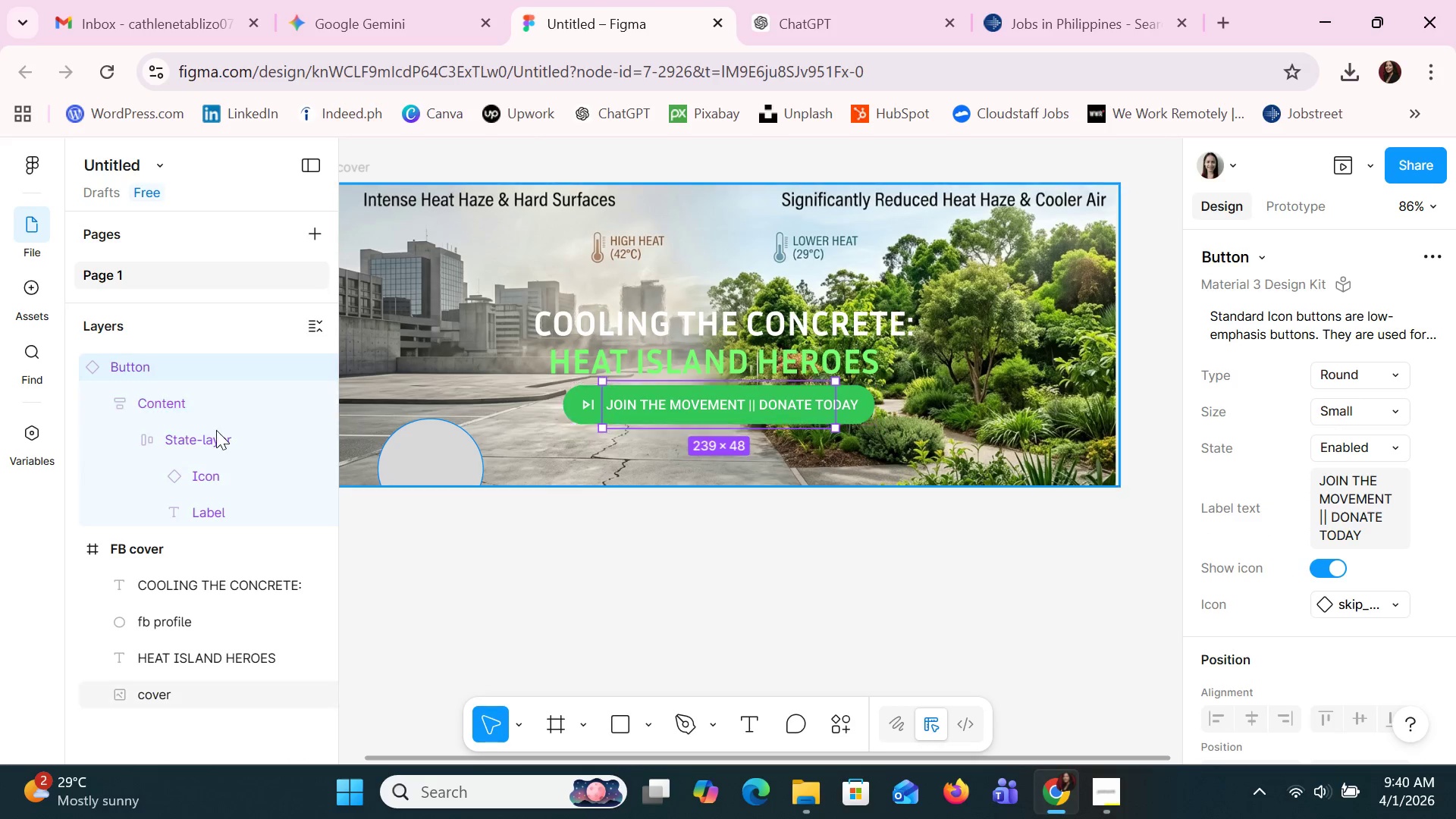 
left_click([198, 405])
 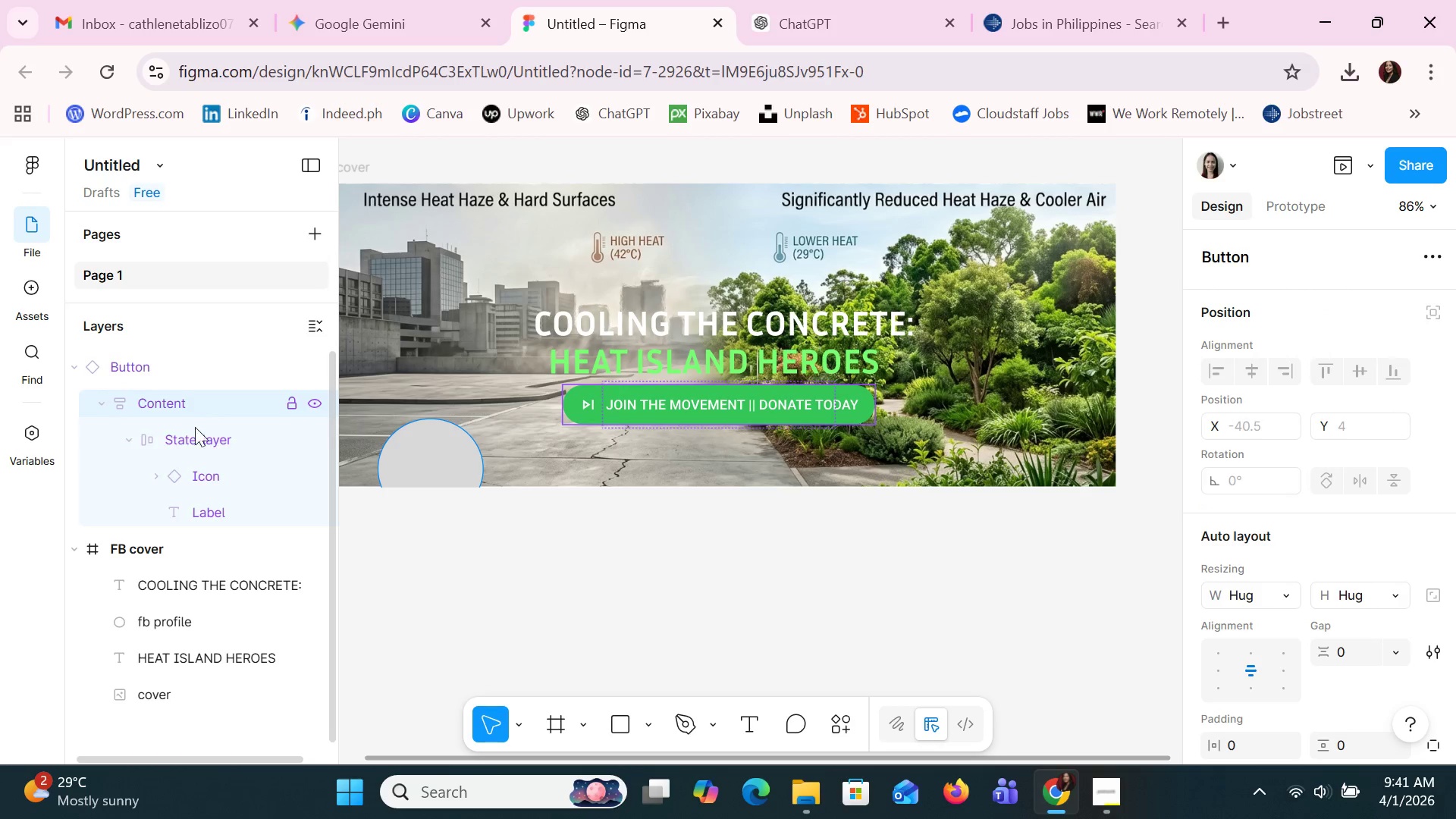 
scroll: coordinate [209, 479], scroll_direction: up, amount: 1.0
 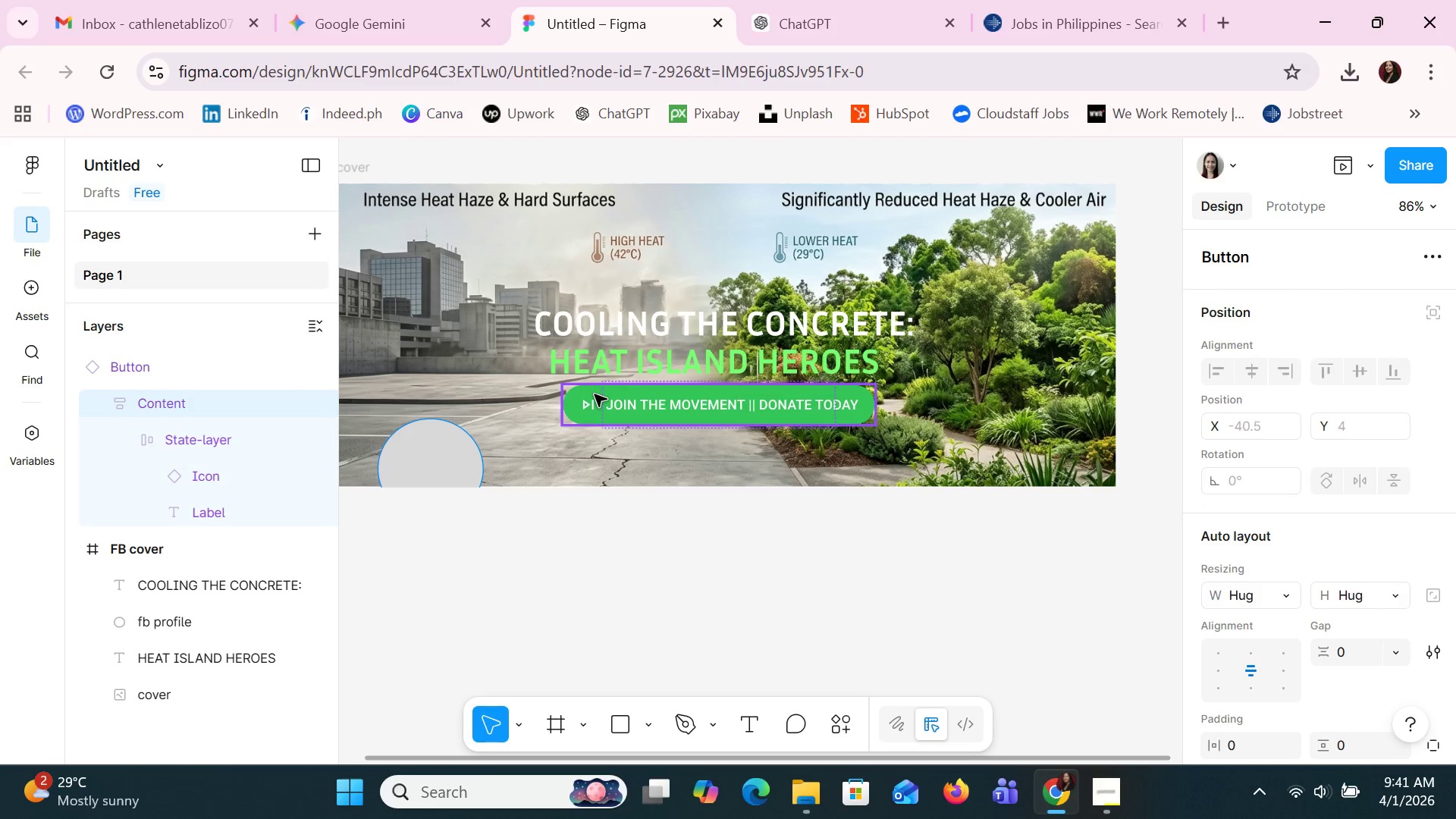 
left_click([563, 388])
 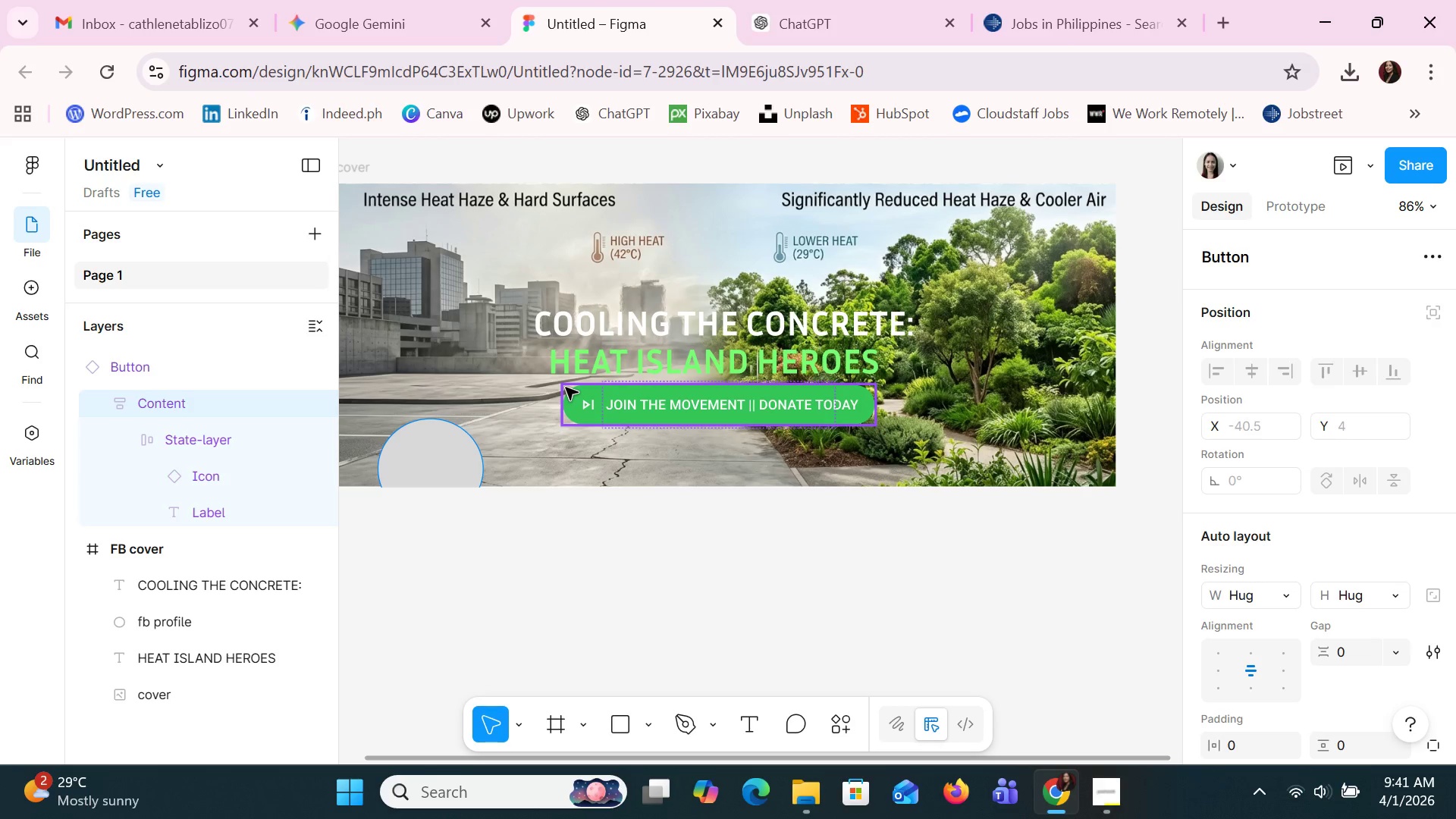 
double_click([566, 388])
 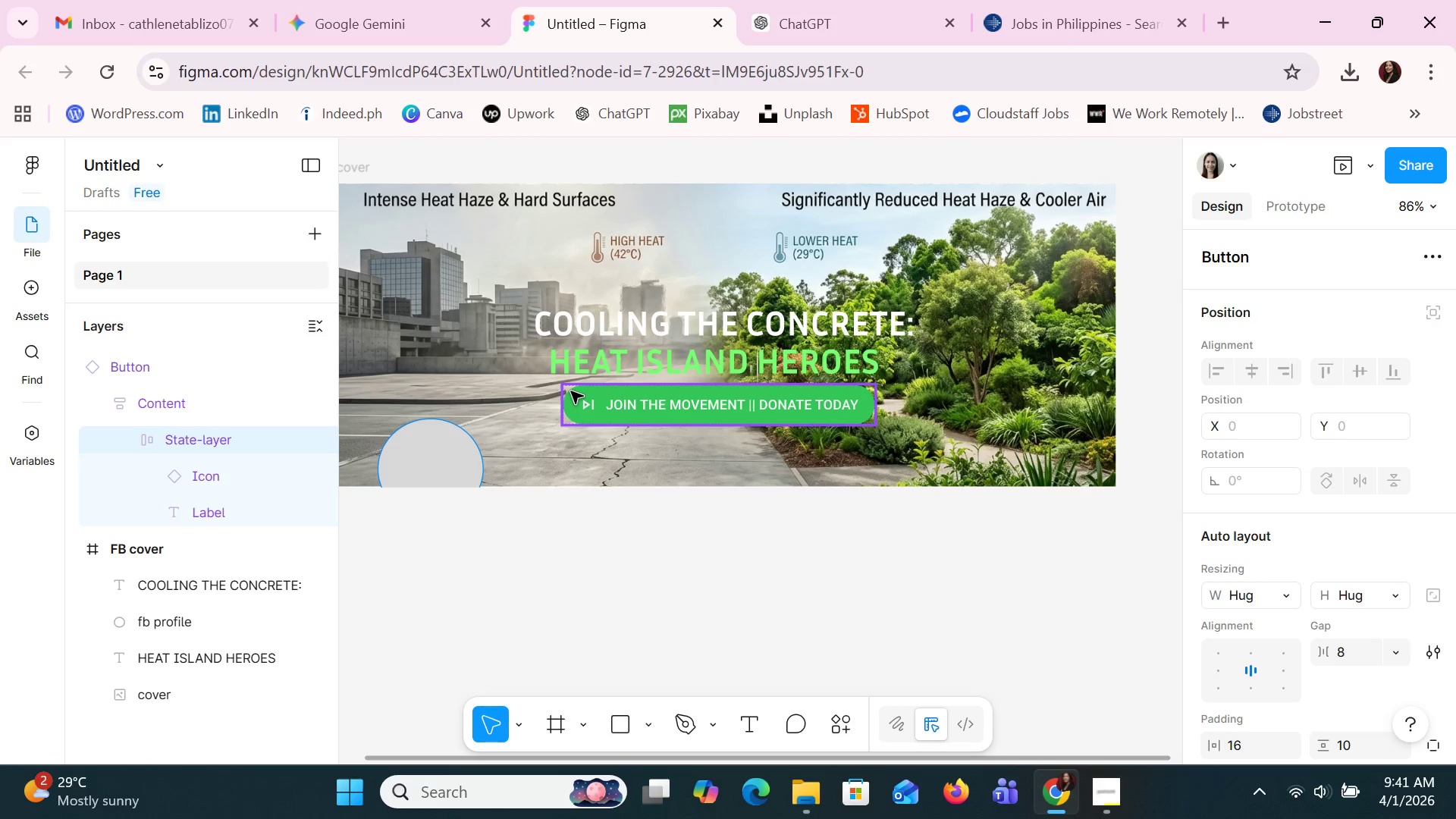 
double_click([571, 391])
 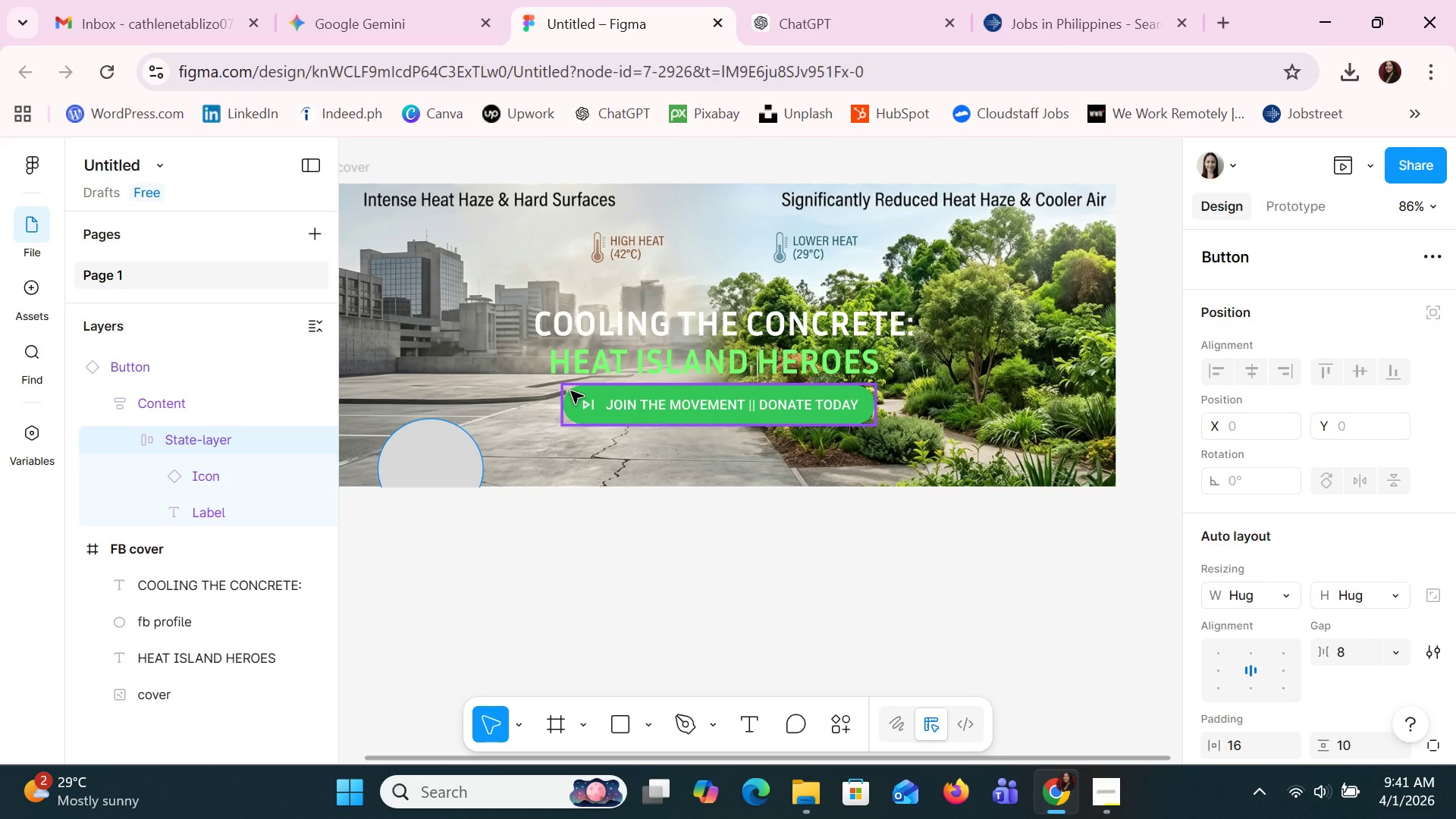 
triple_click([571, 391])
 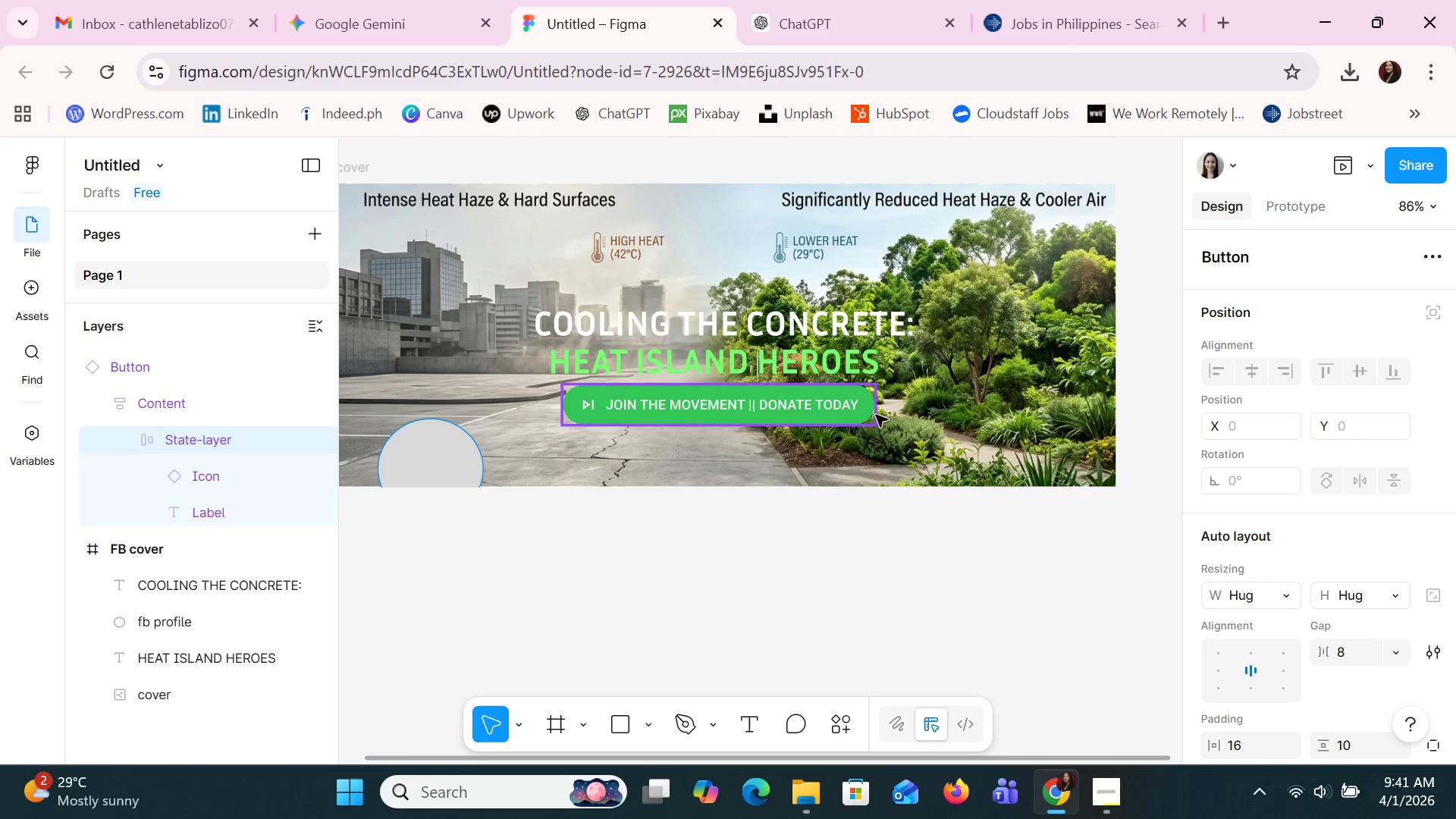 
left_click([842, 630])
 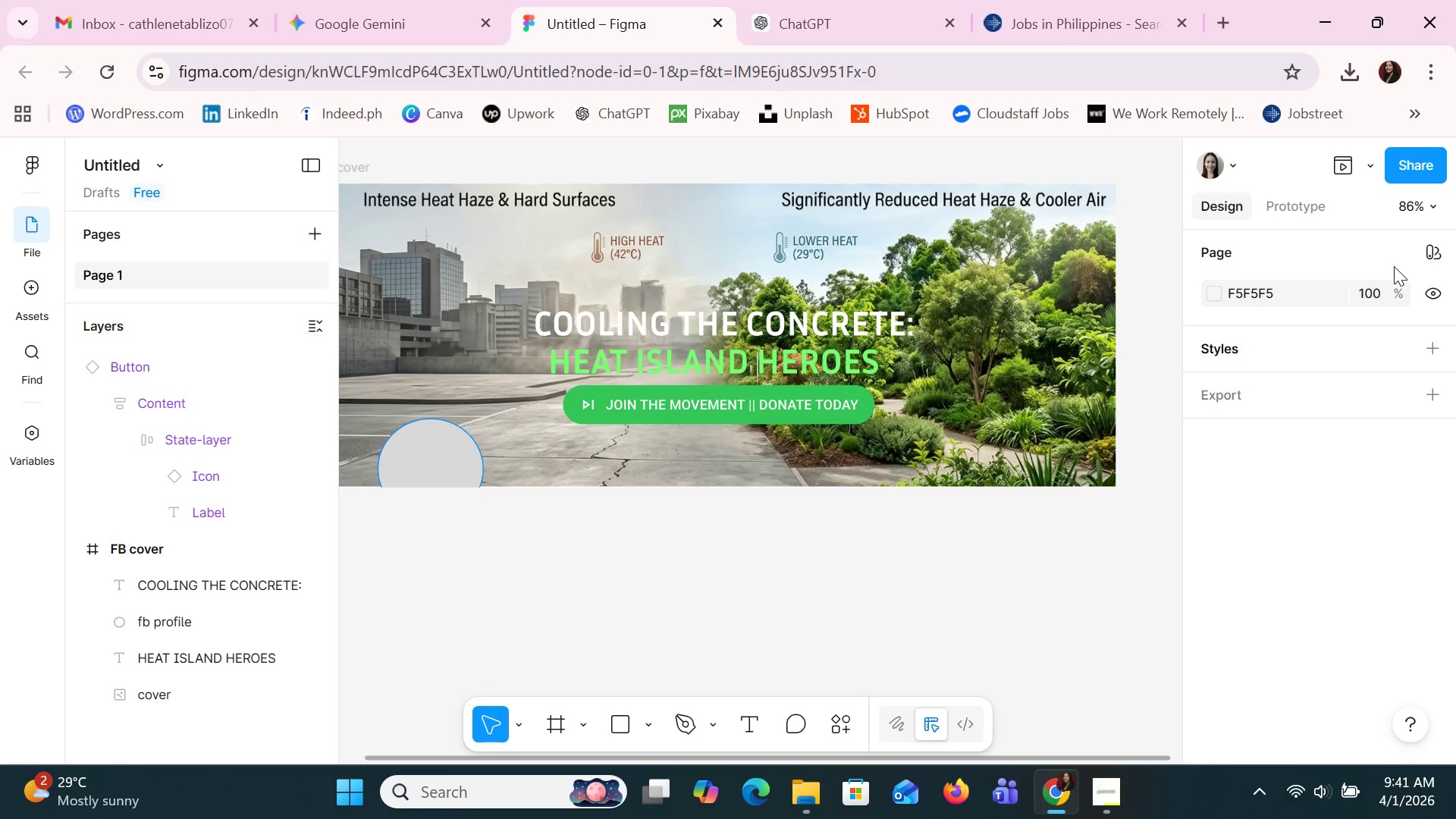 
wait(38.56)
 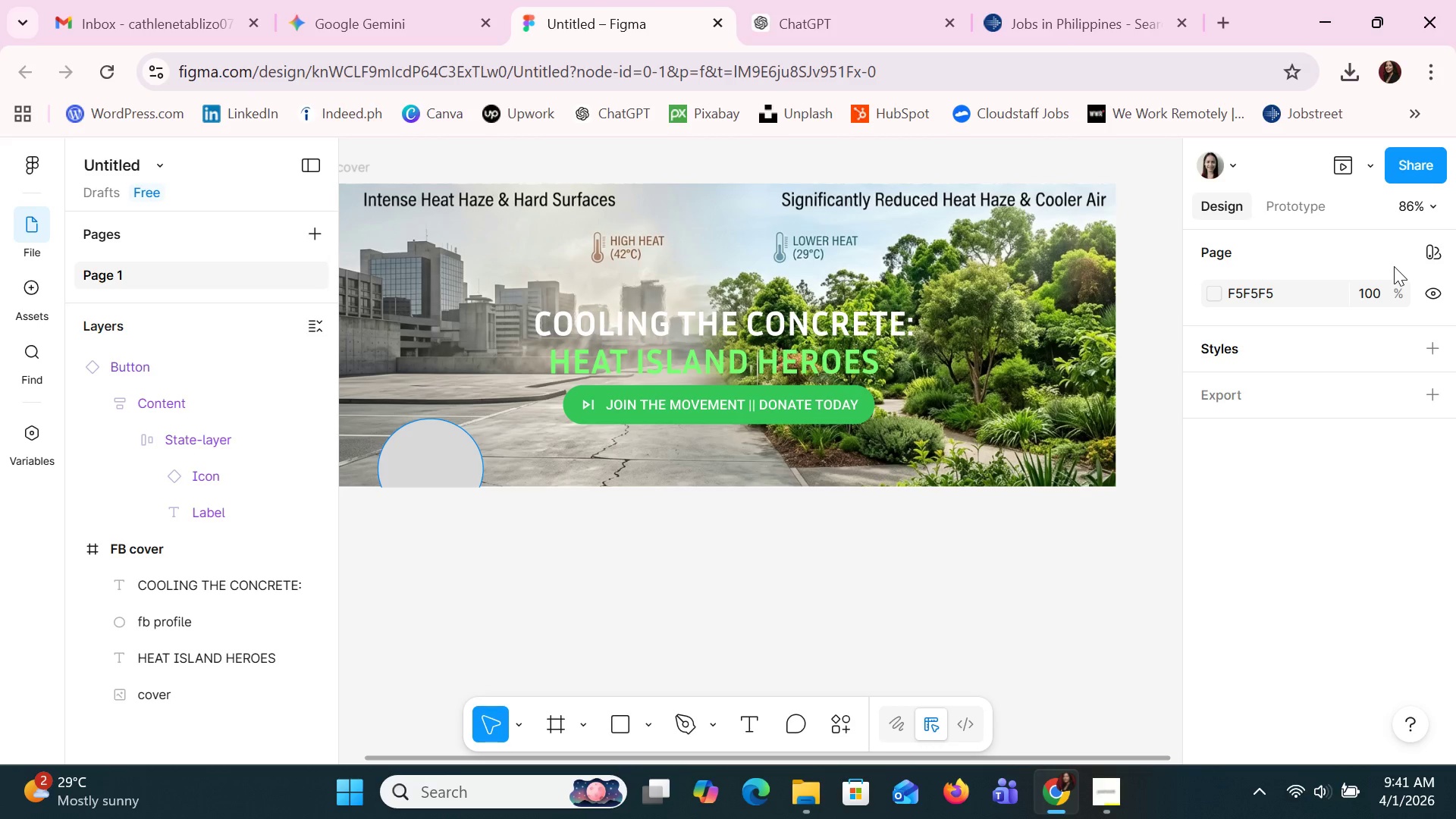 
left_click([795, 409])
 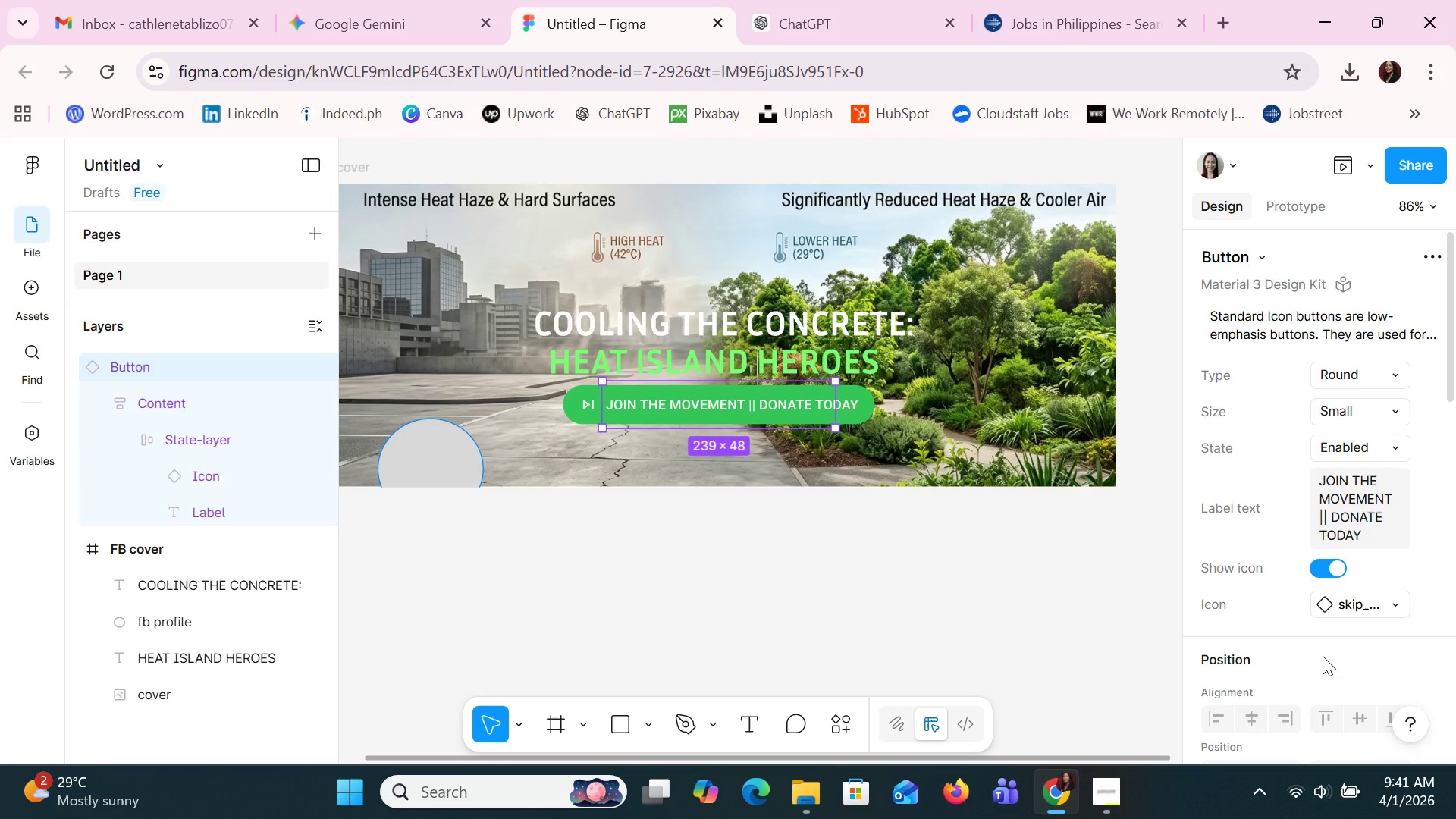 
scroll: coordinate [1324, 656], scroll_direction: down, amount: 3.0
 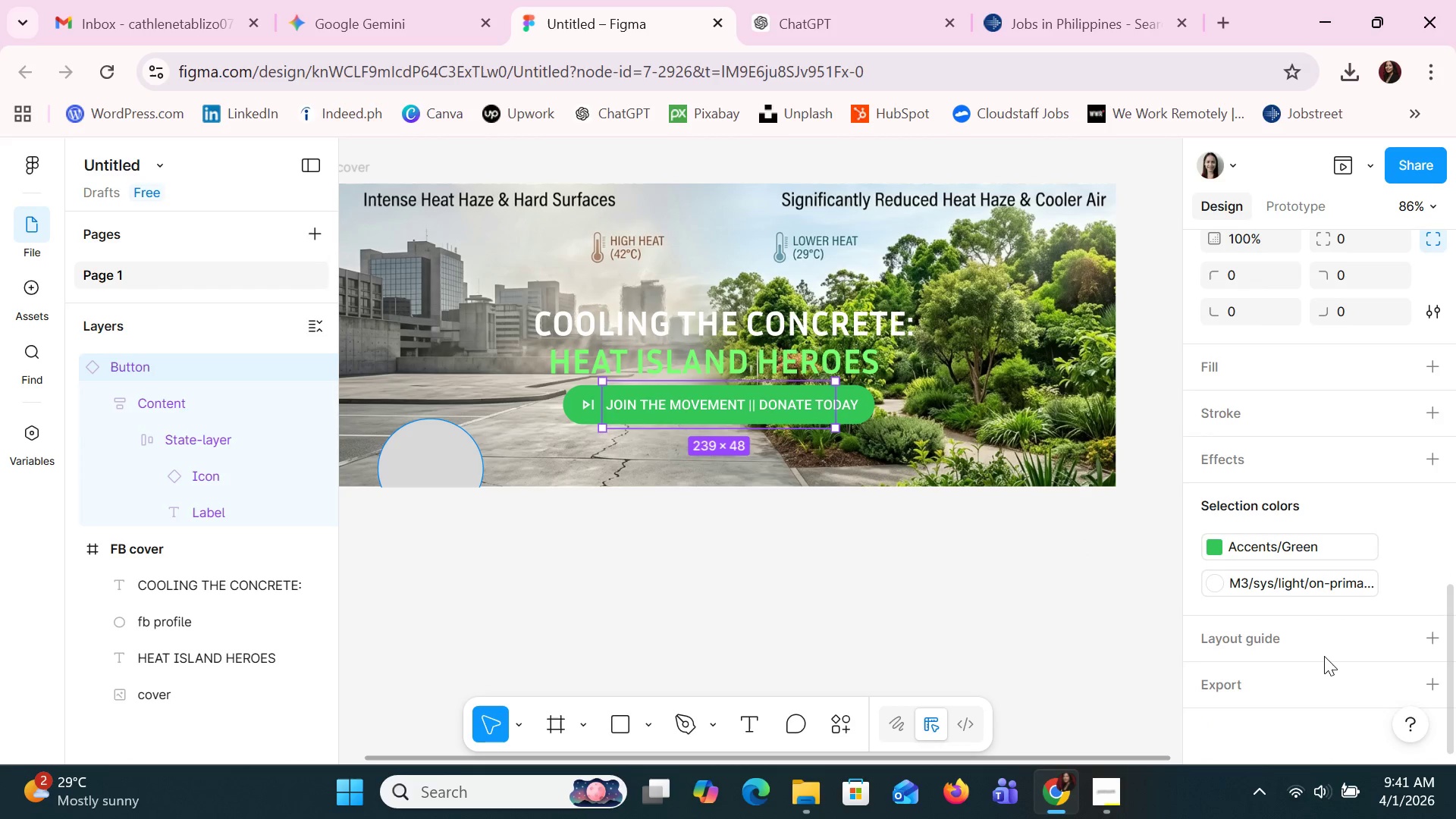 
scroll: coordinate [687, 423], scroll_direction: up, amount: 8.0
 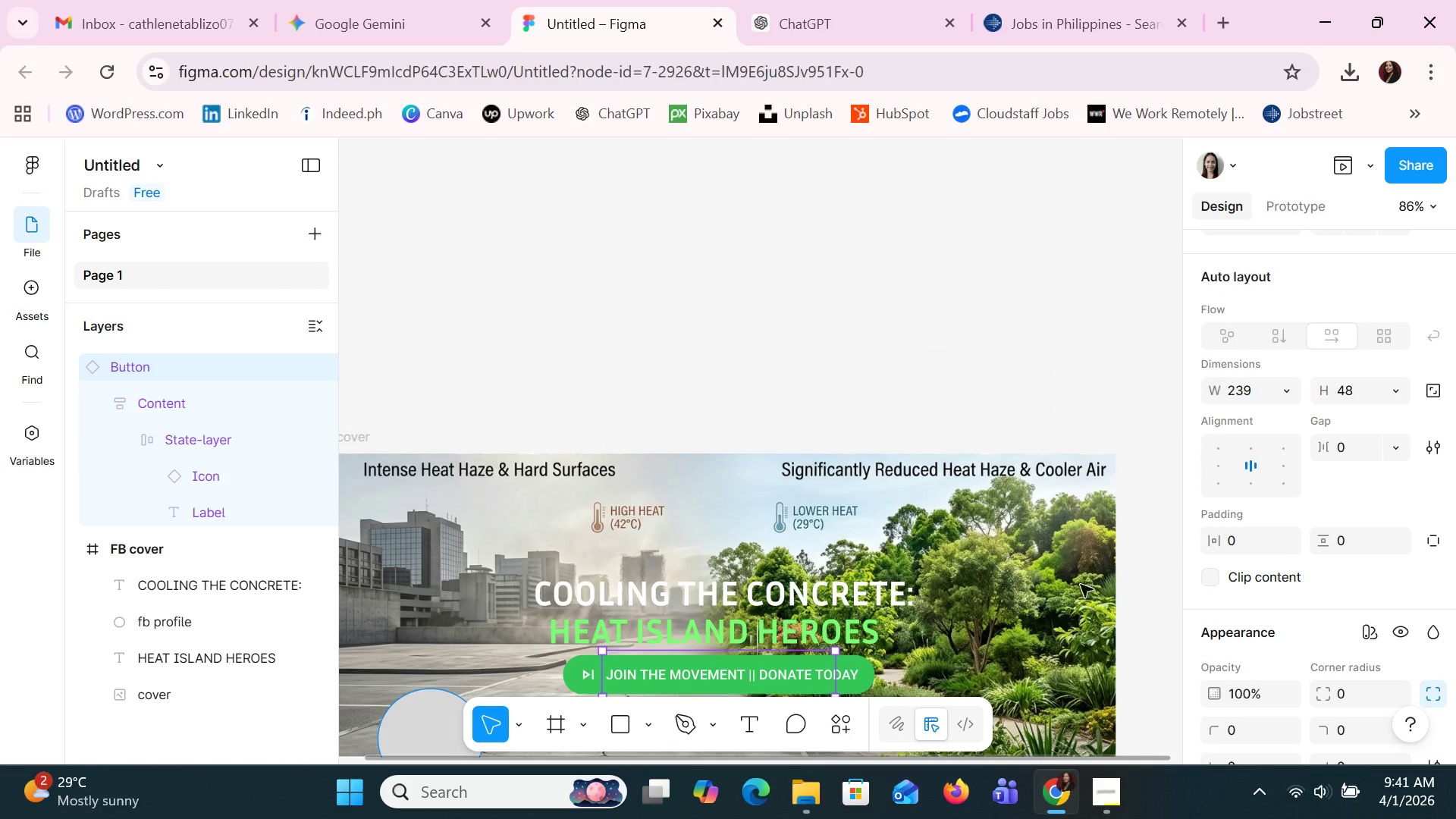 
scroll: coordinate [1304, 421], scroll_direction: down, amount: 12.0
 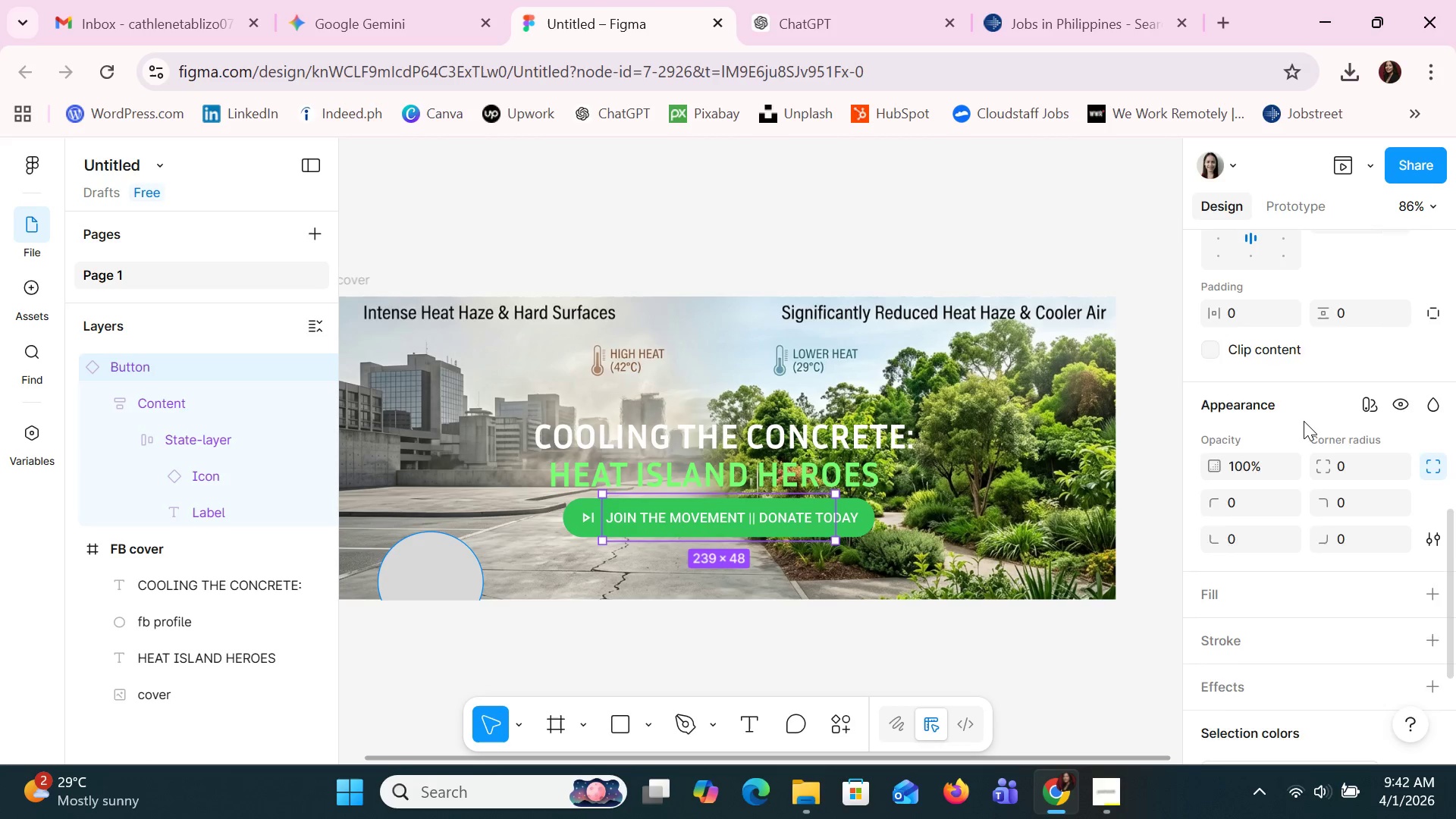 
scroll: coordinate [1304, 421], scroll_direction: up, amount: 5.0
 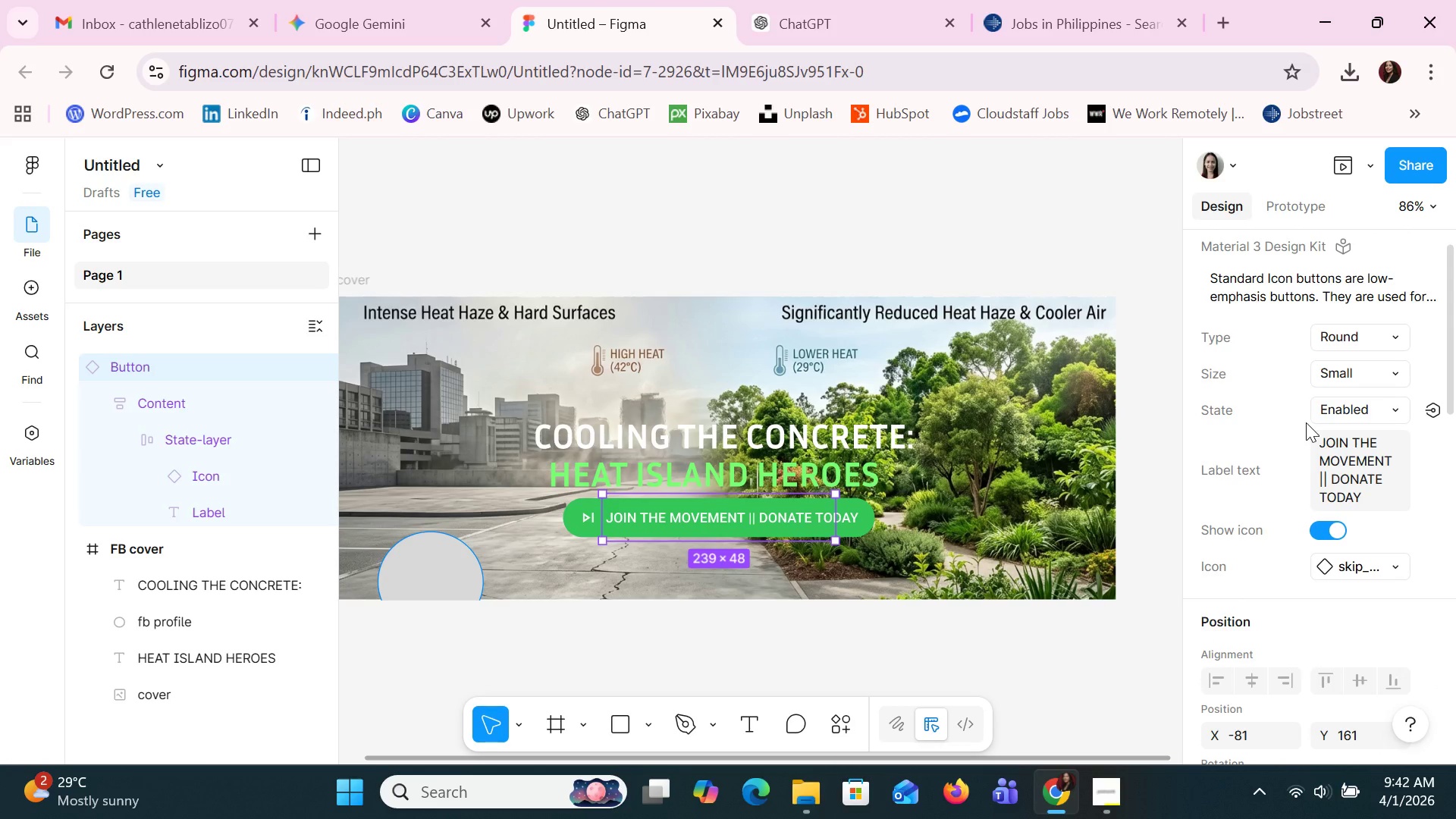 
wait(11.16)
 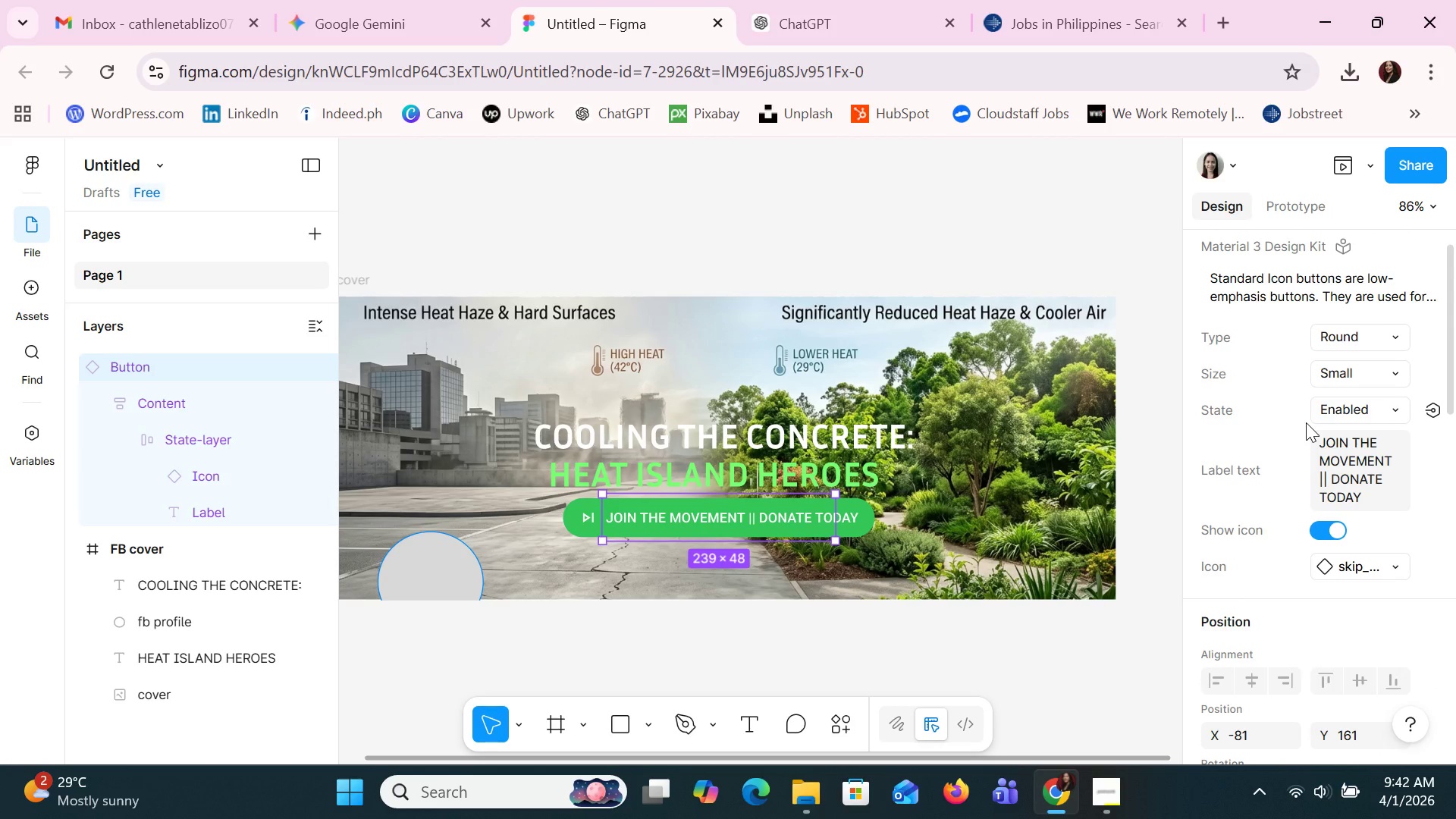 
left_click([1366, 369])
 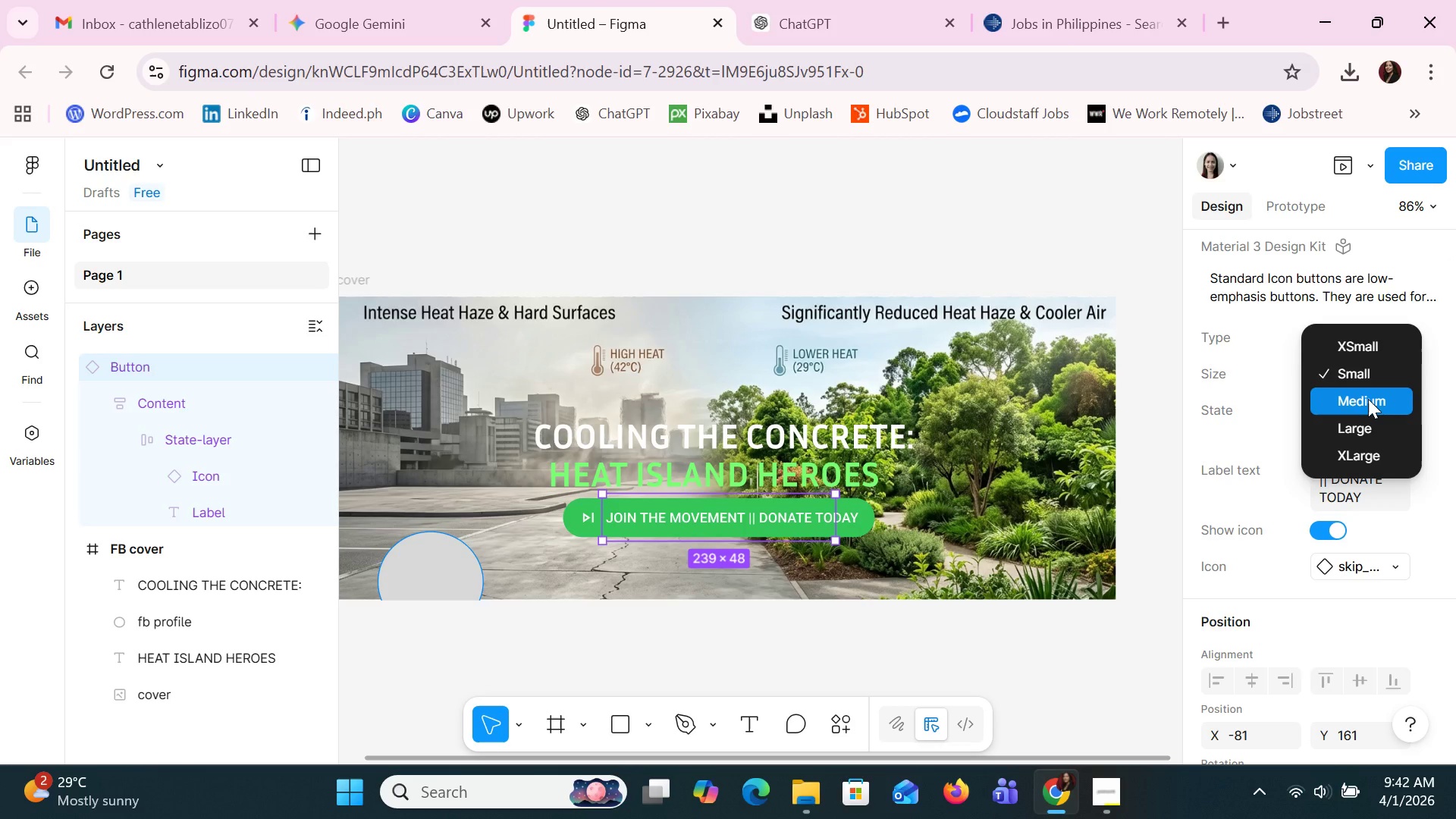 
left_click([1368, 399])
 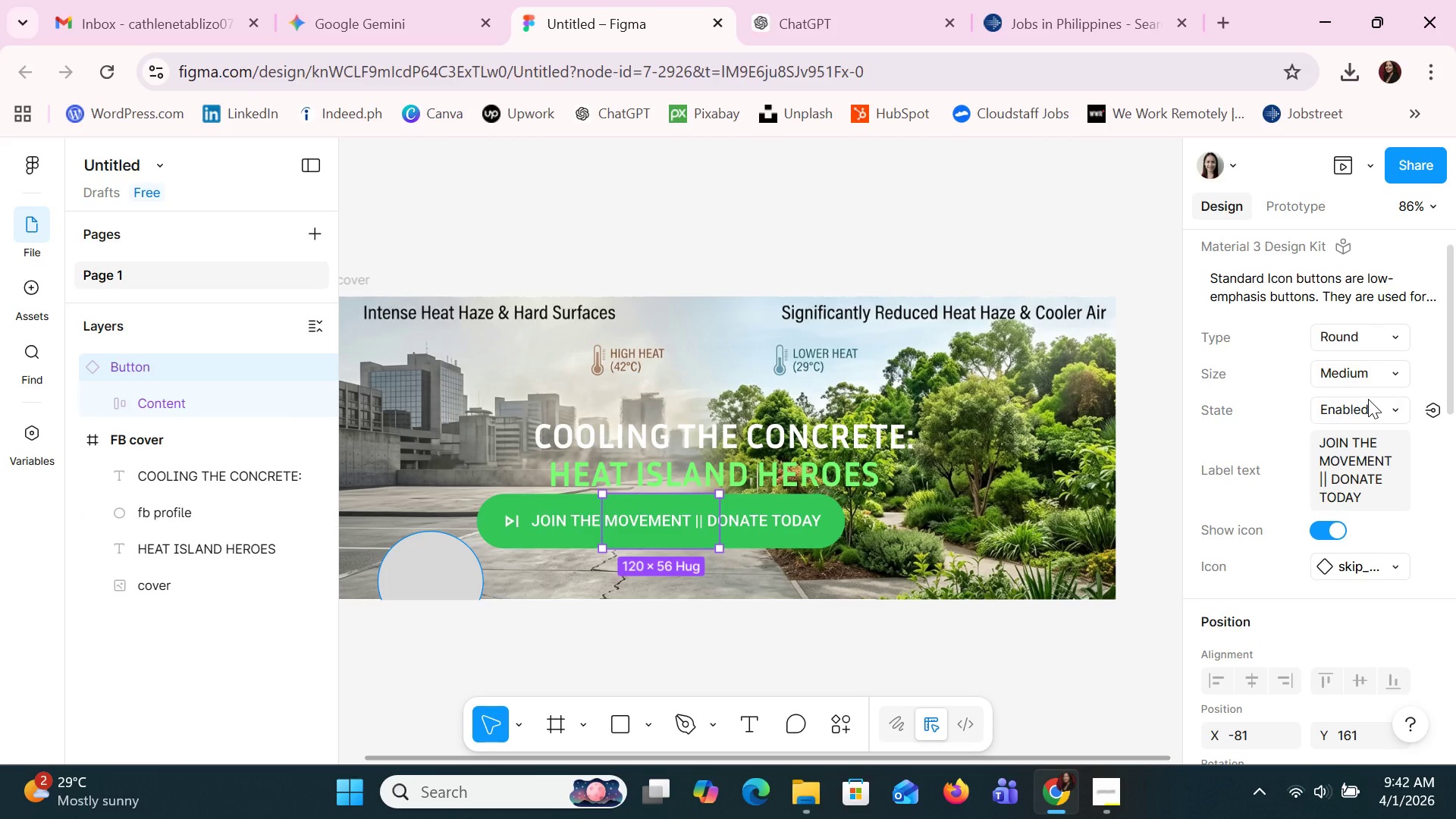 
key(Control+Z)
 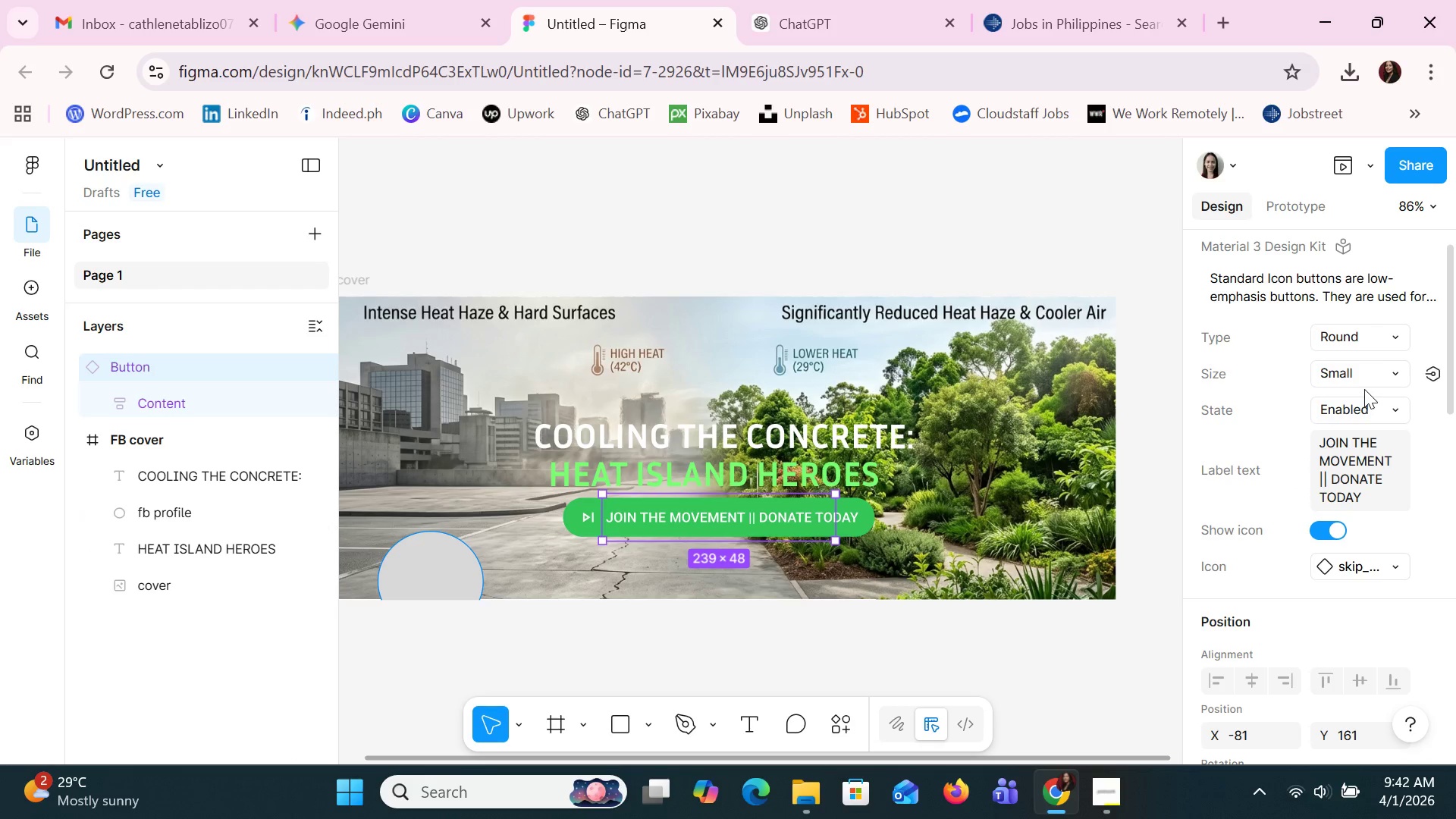 
left_click([1364, 376])
 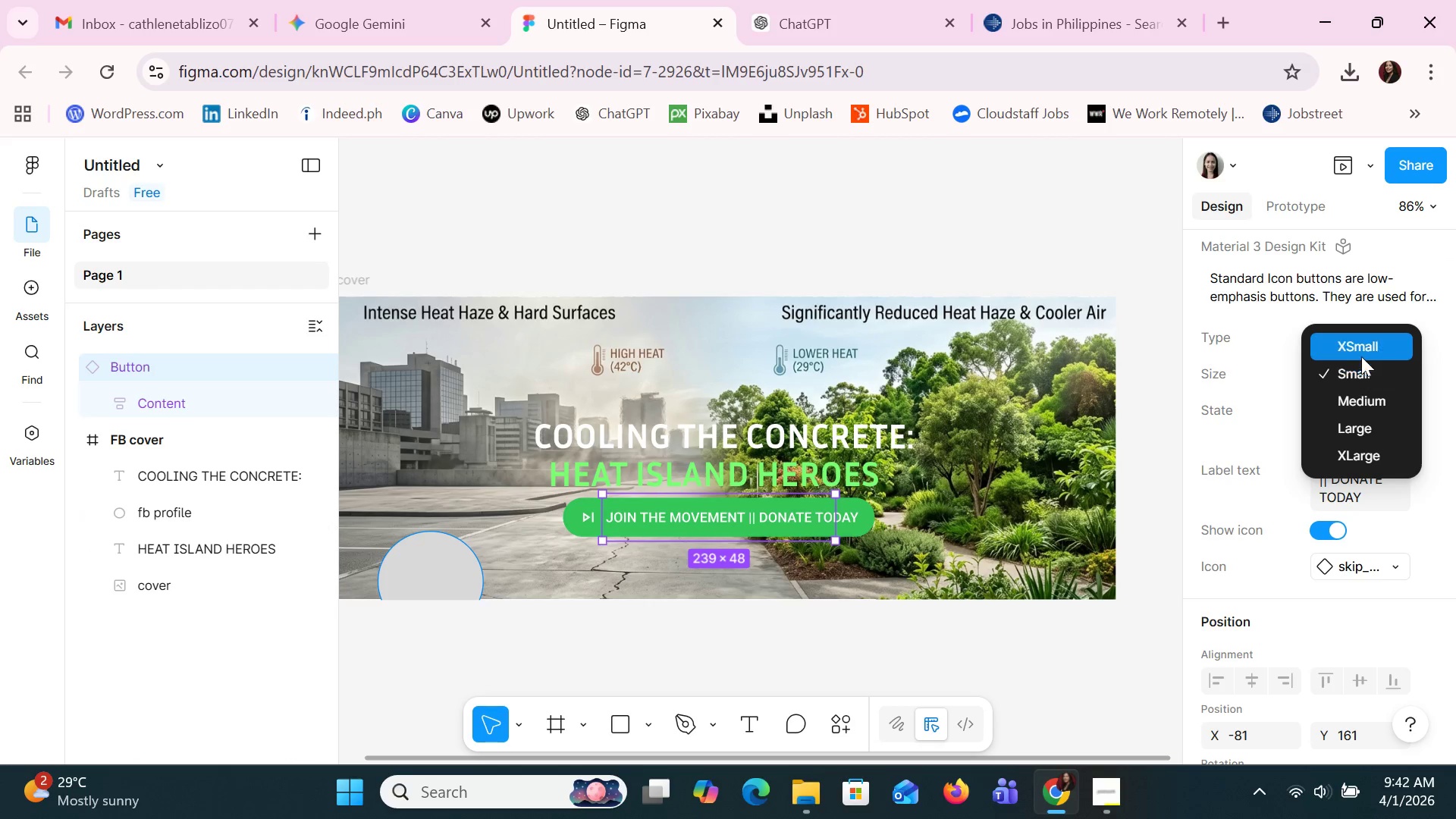 
left_click([1360, 345])
 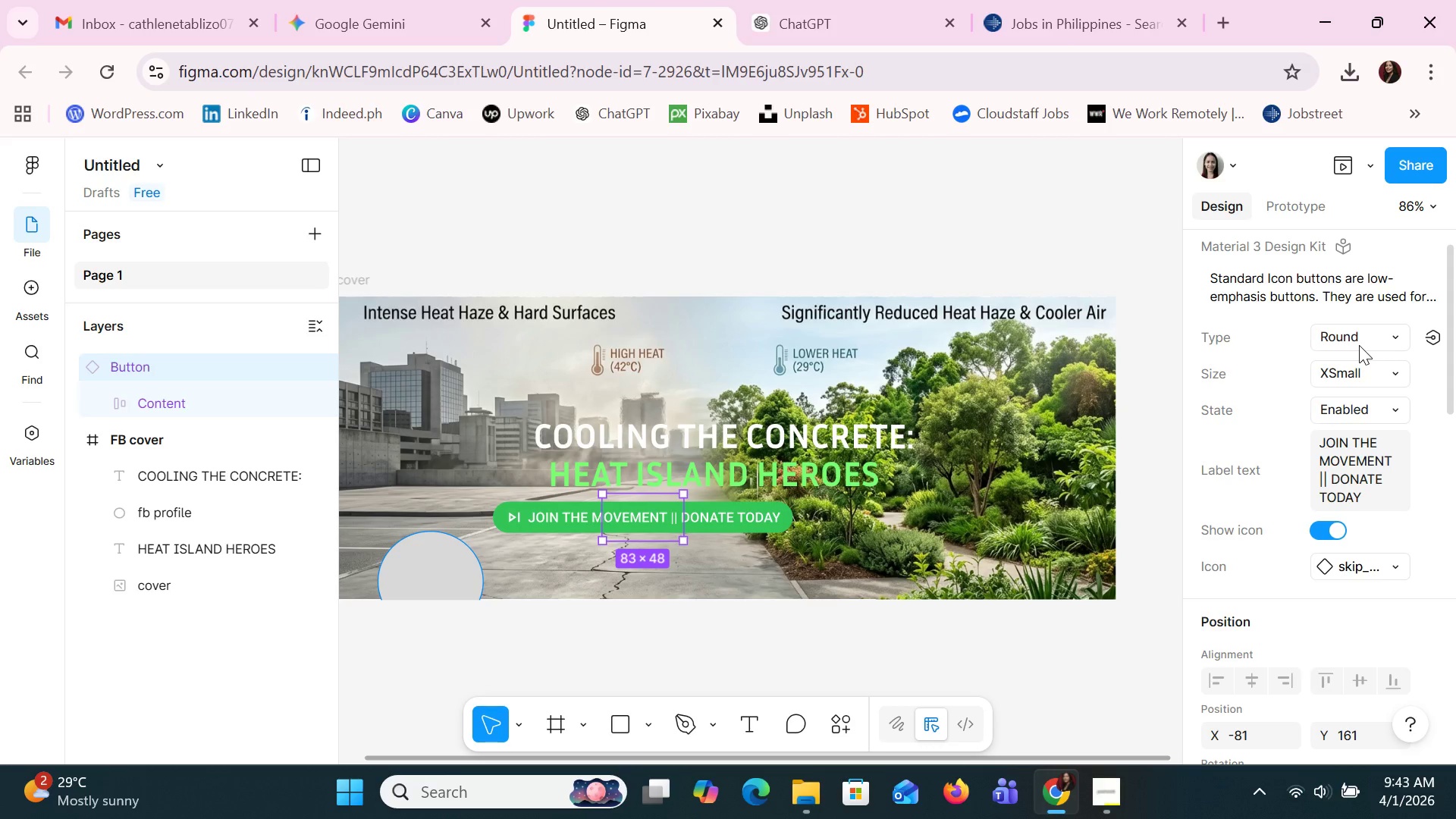 
wait(60.06)
 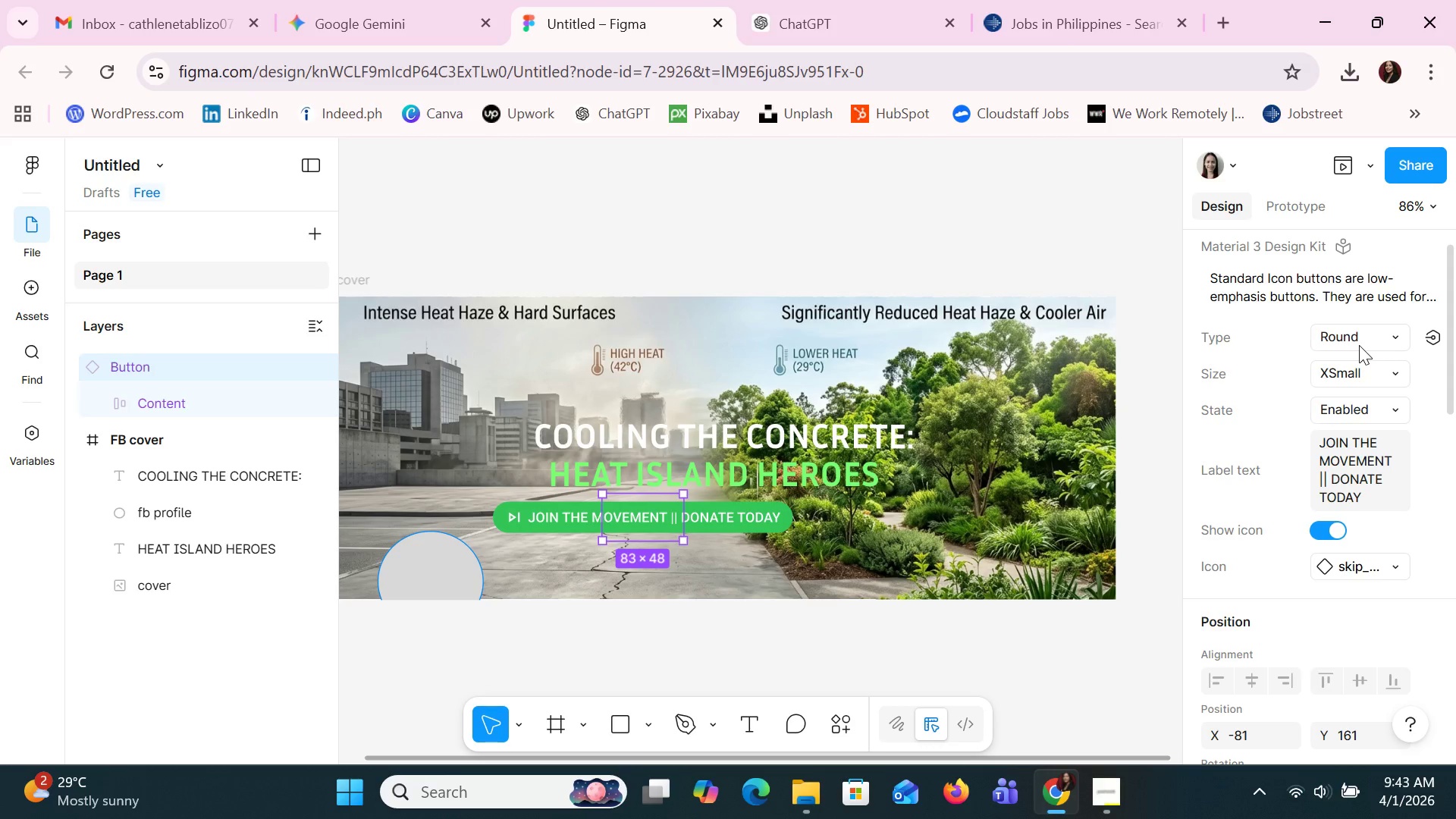 
left_click([907, 530])
 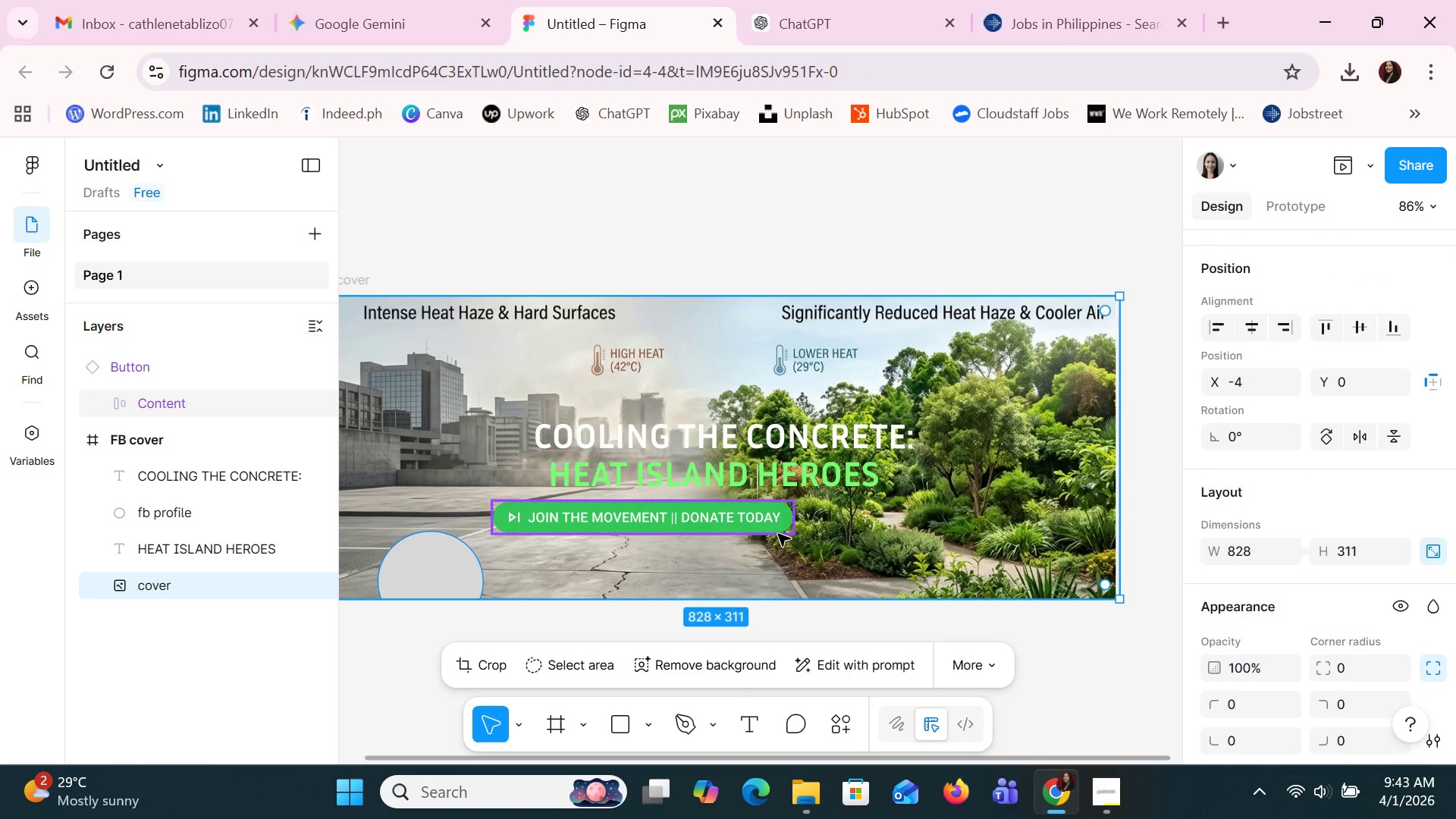 
left_click([777, 532])
 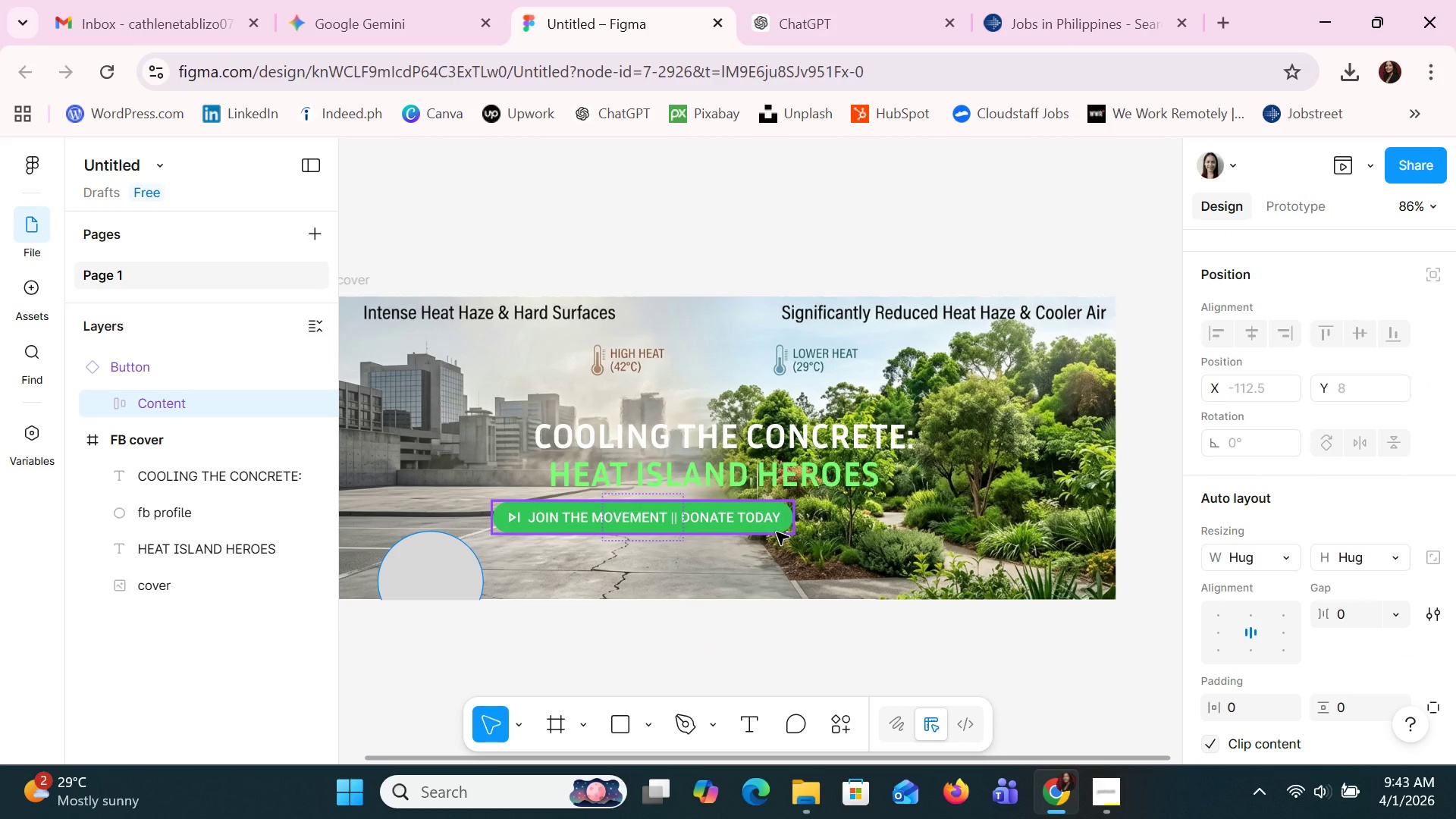 
hold_key(key=ArrowRight, duration=1.05)
 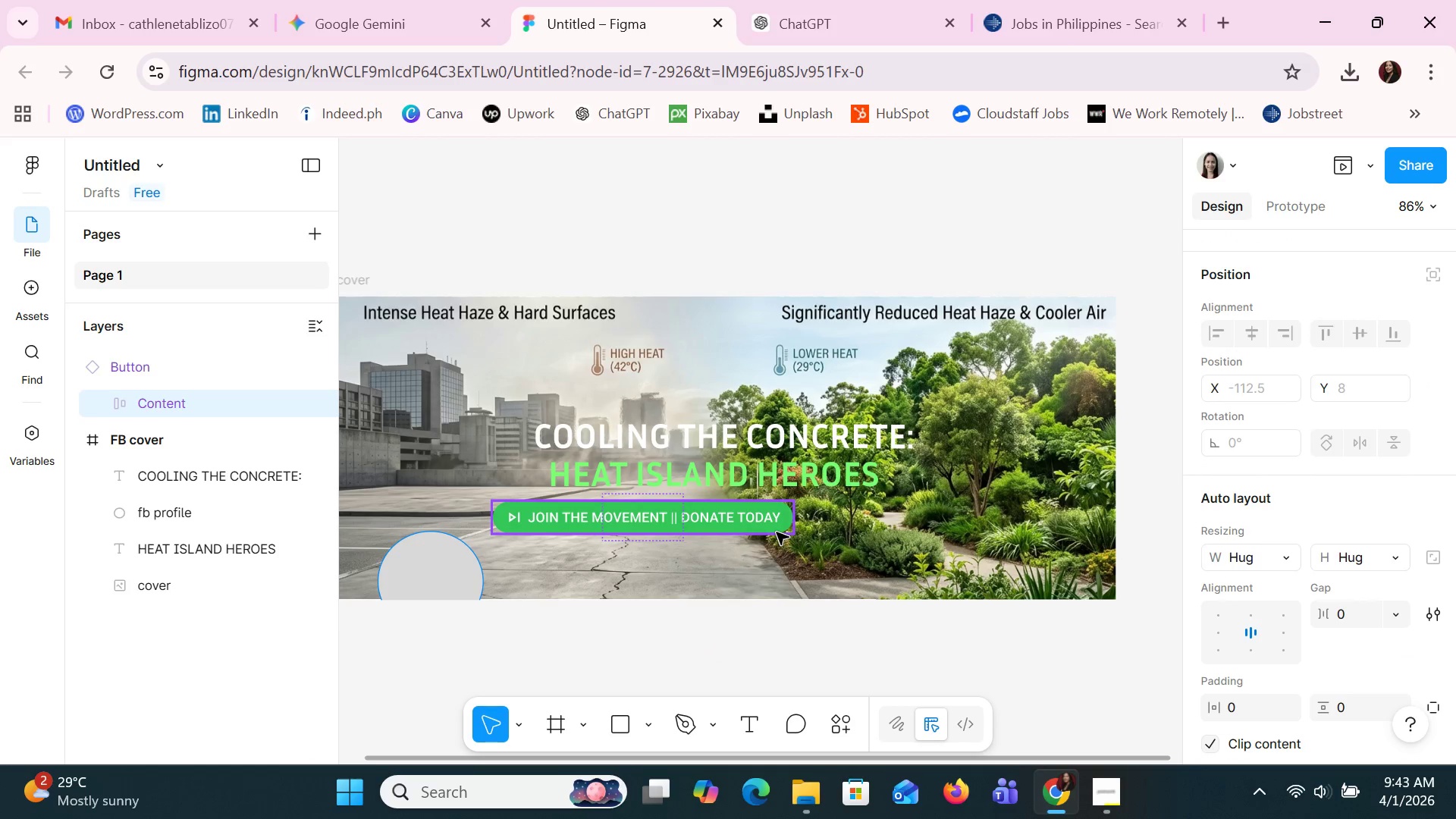 
key(ArrowRight)
 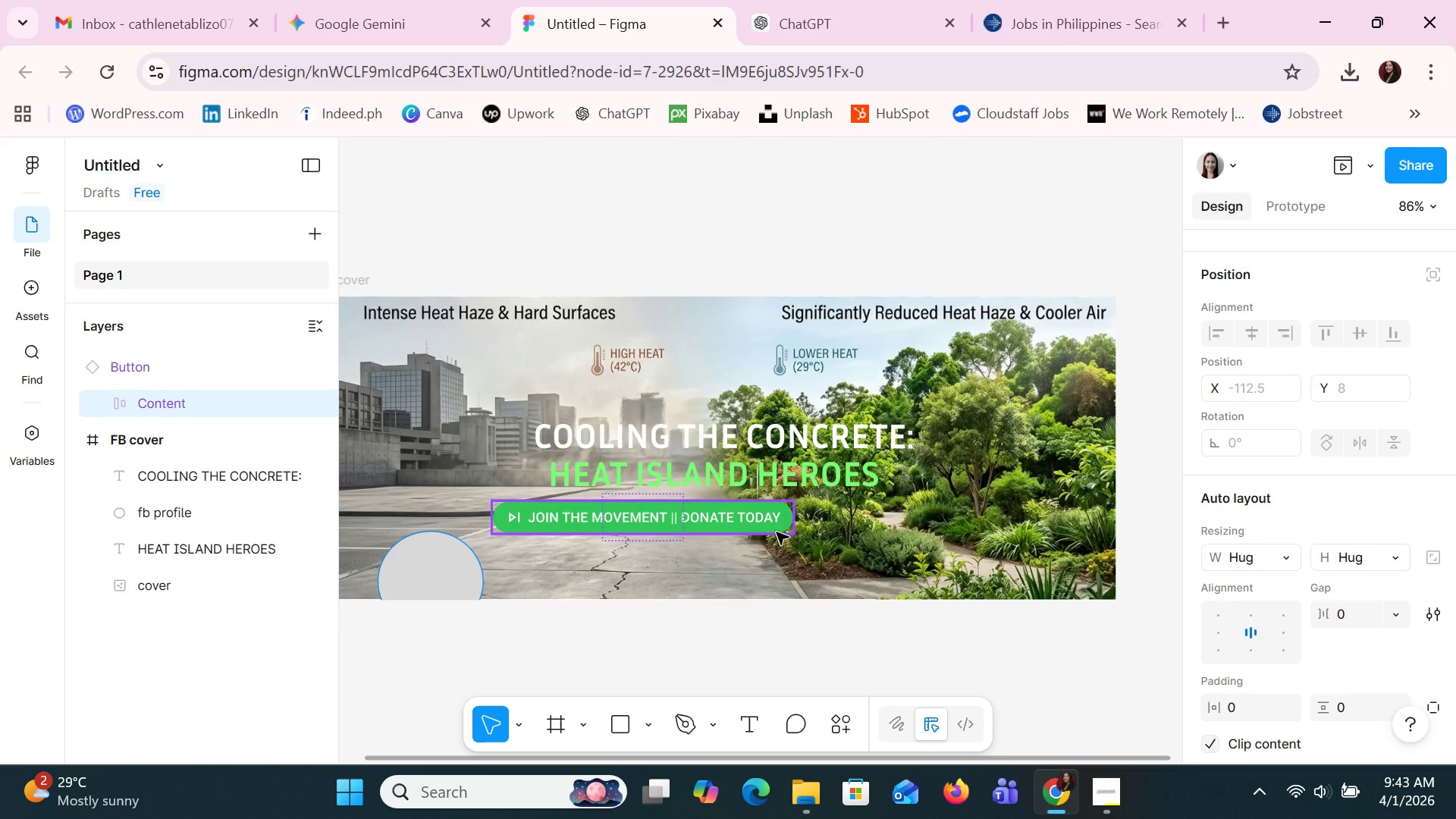 
key(ArrowRight)
 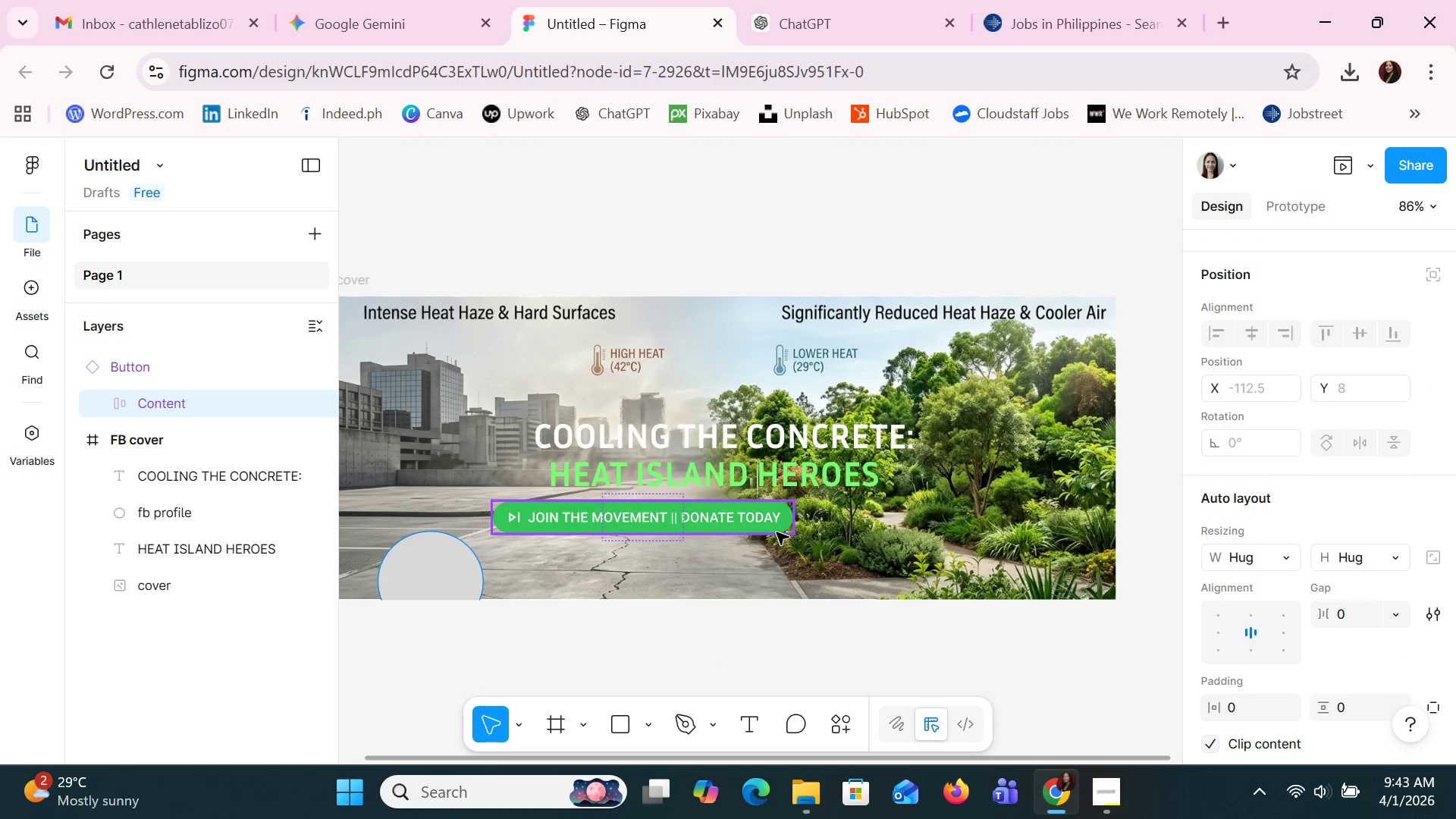 
key(ArrowRight)
 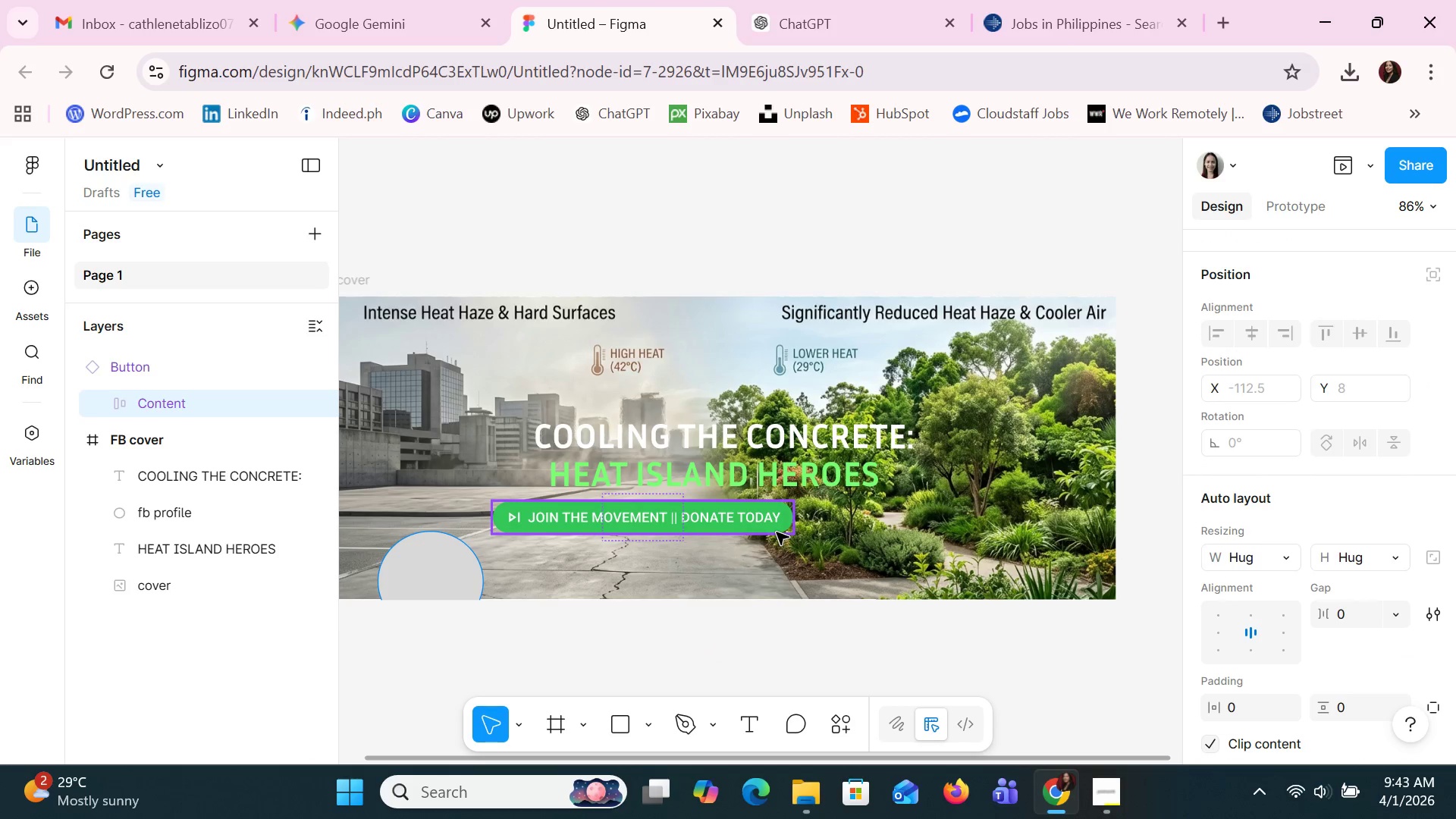 
key(ArrowRight)
 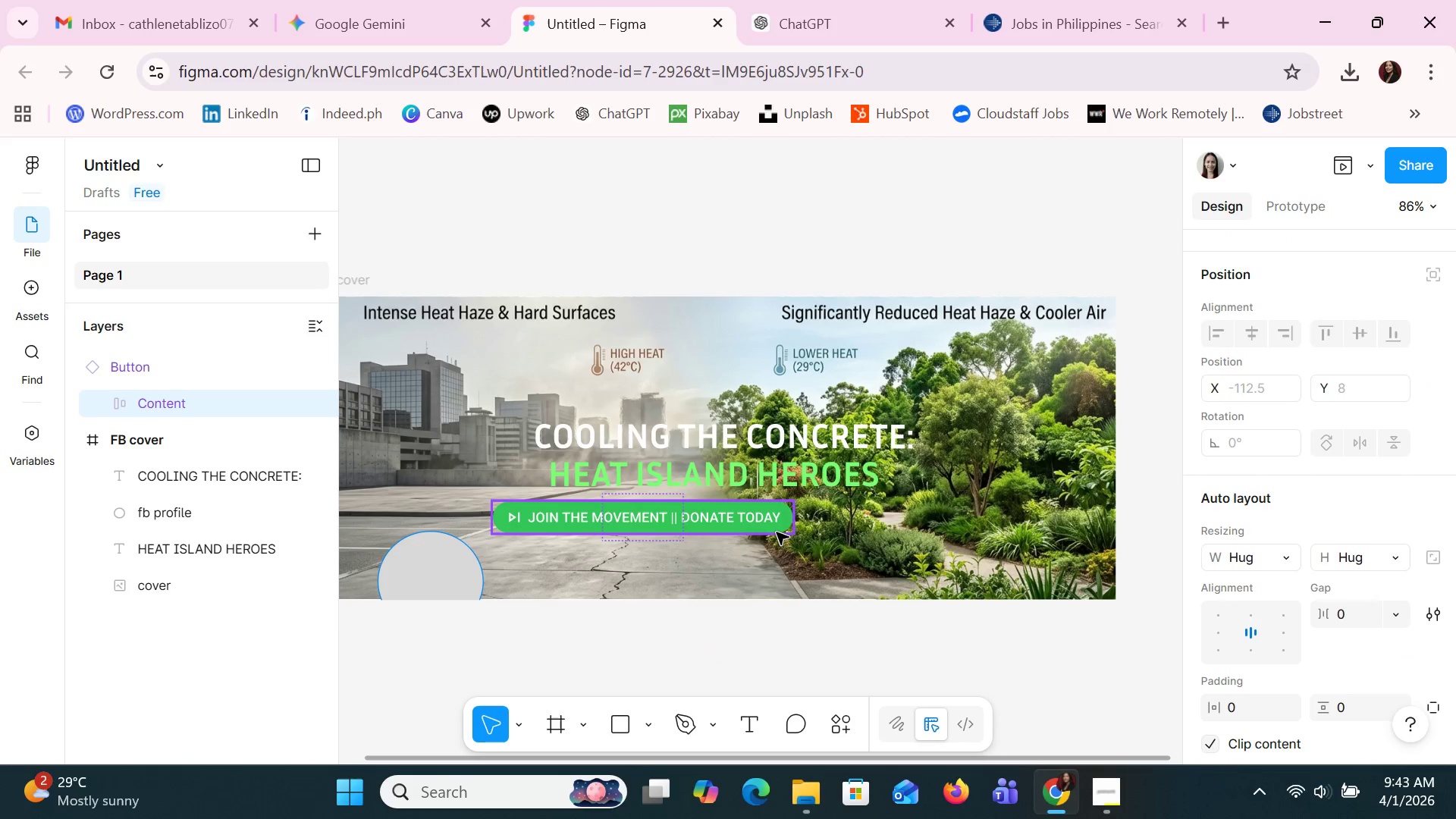 
key(ArrowRight)
 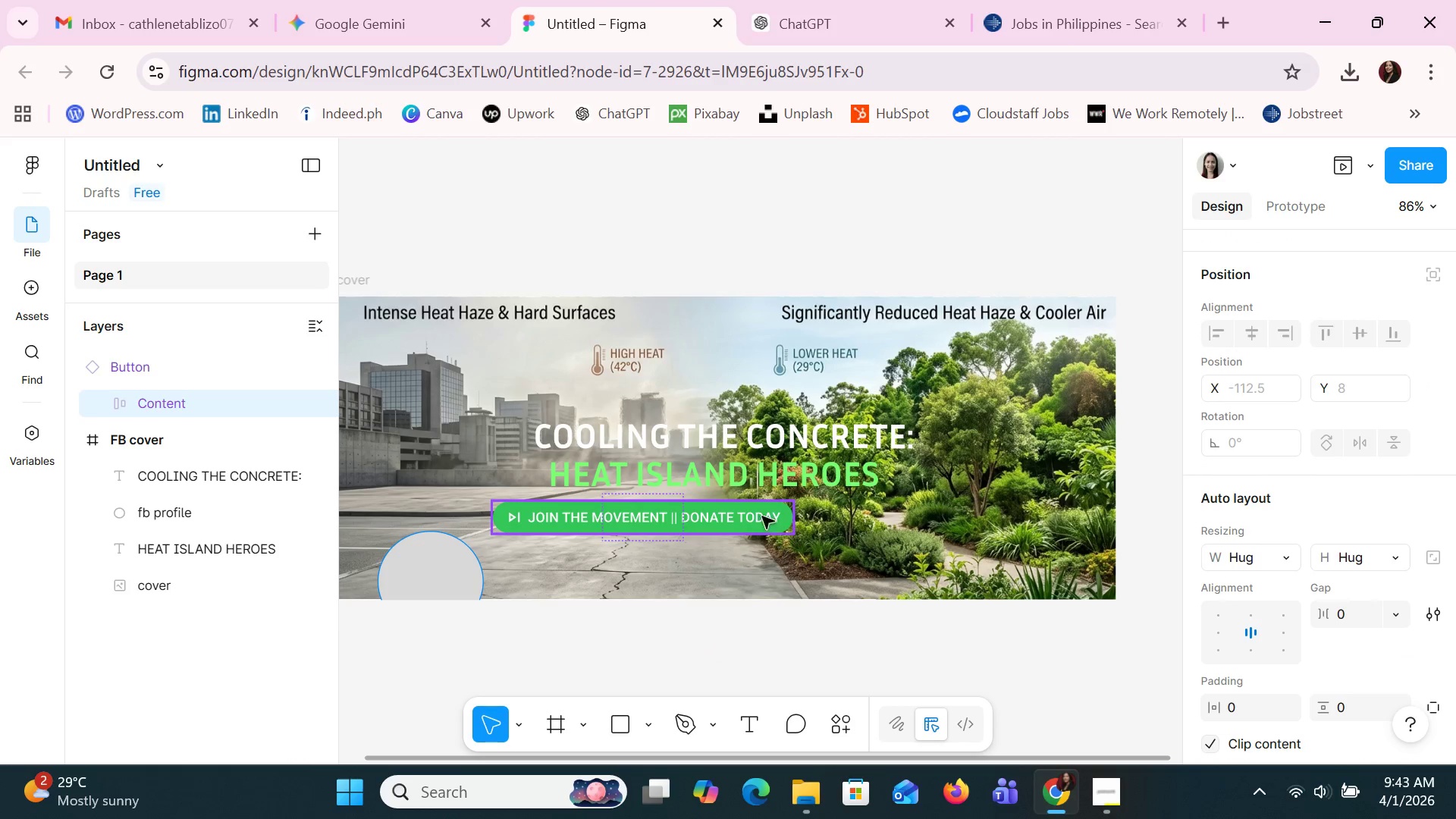 
left_click_drag(start_coordinate=[723, 515], to_coordinate=[786, 514])
 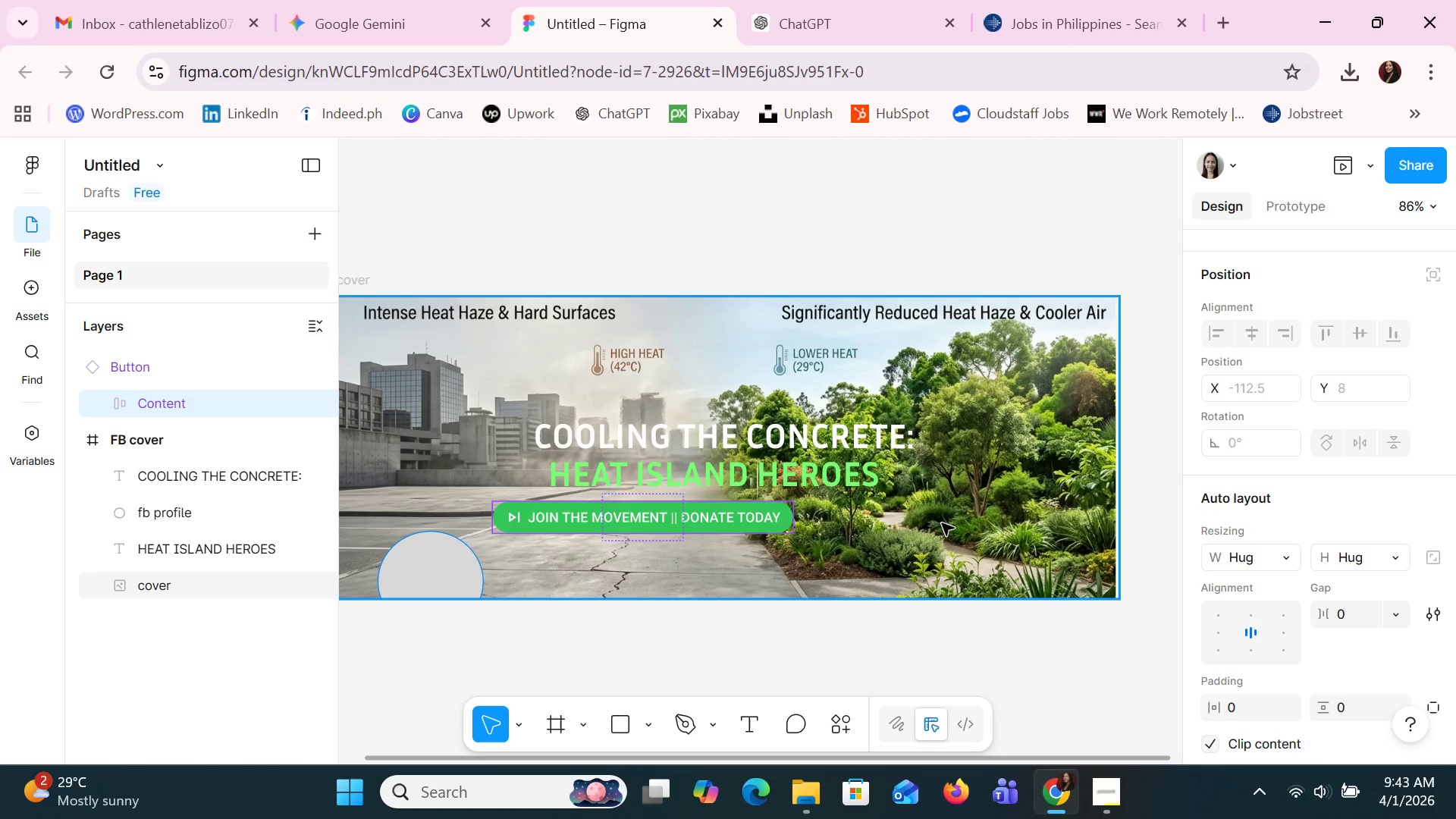 
left_click([942, 523])
 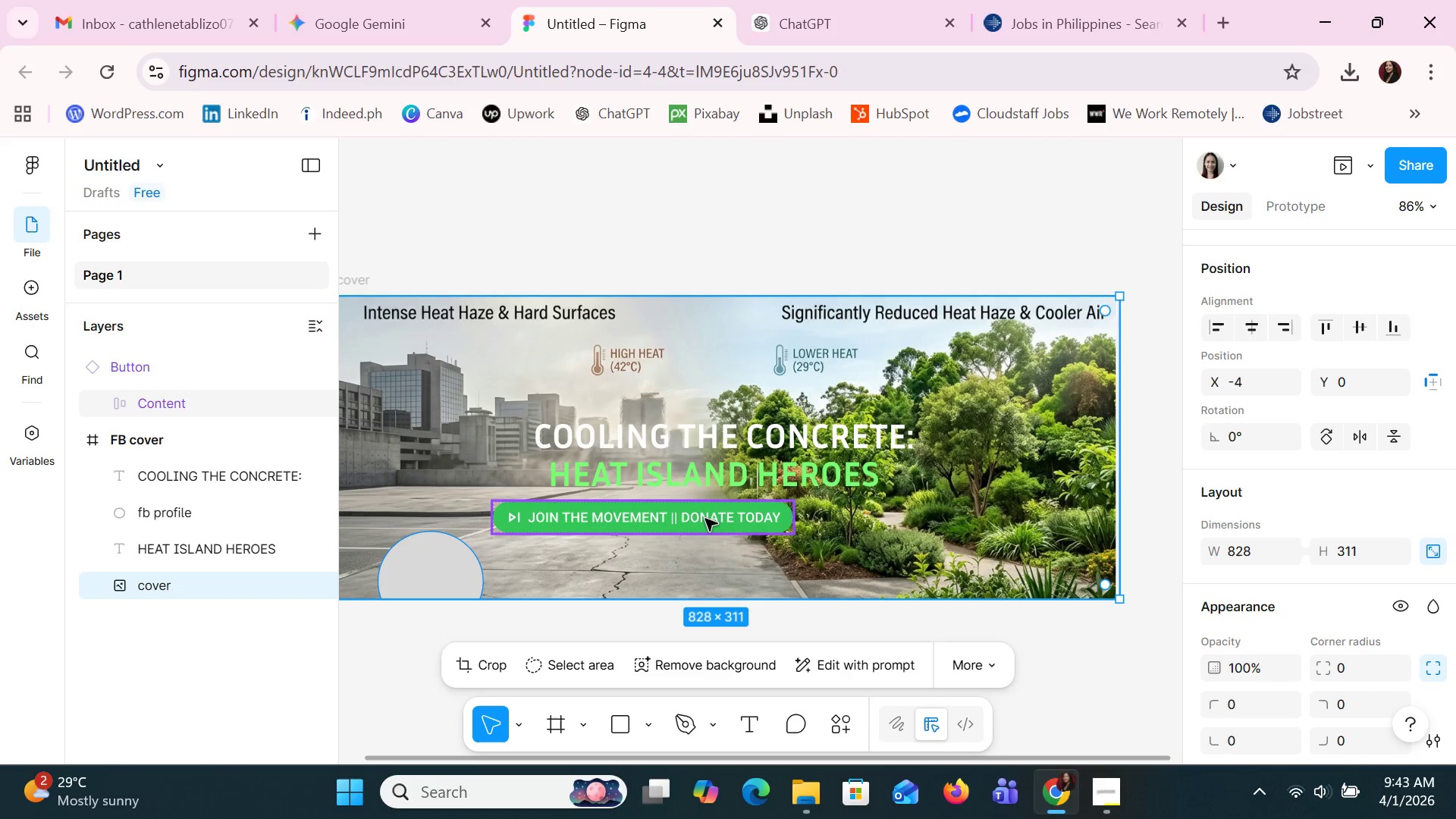 
left_click_drag(start_coordinate=[705, 519], to_coordinate=[777, 529])
 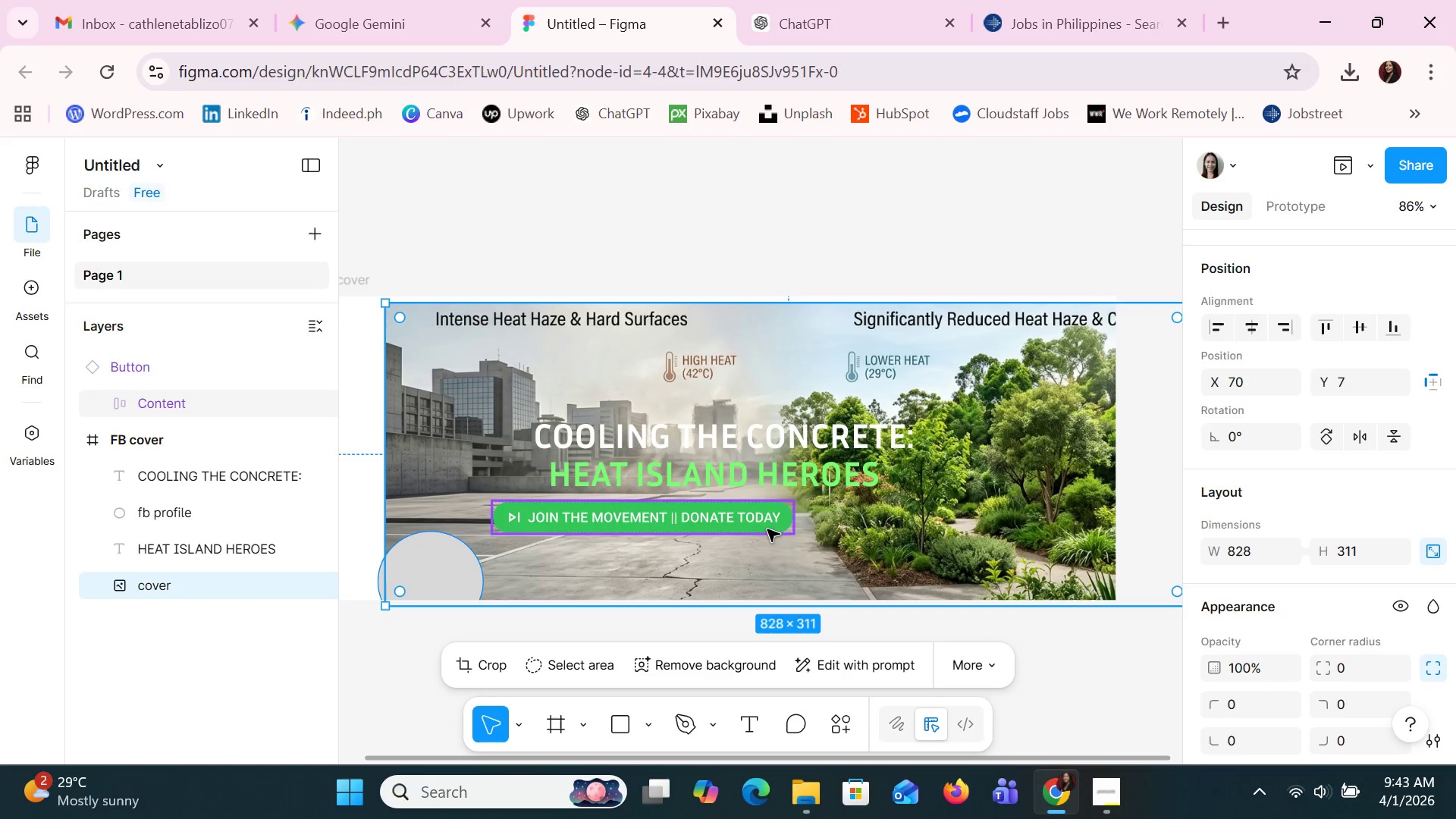 
key(Control+Z)
 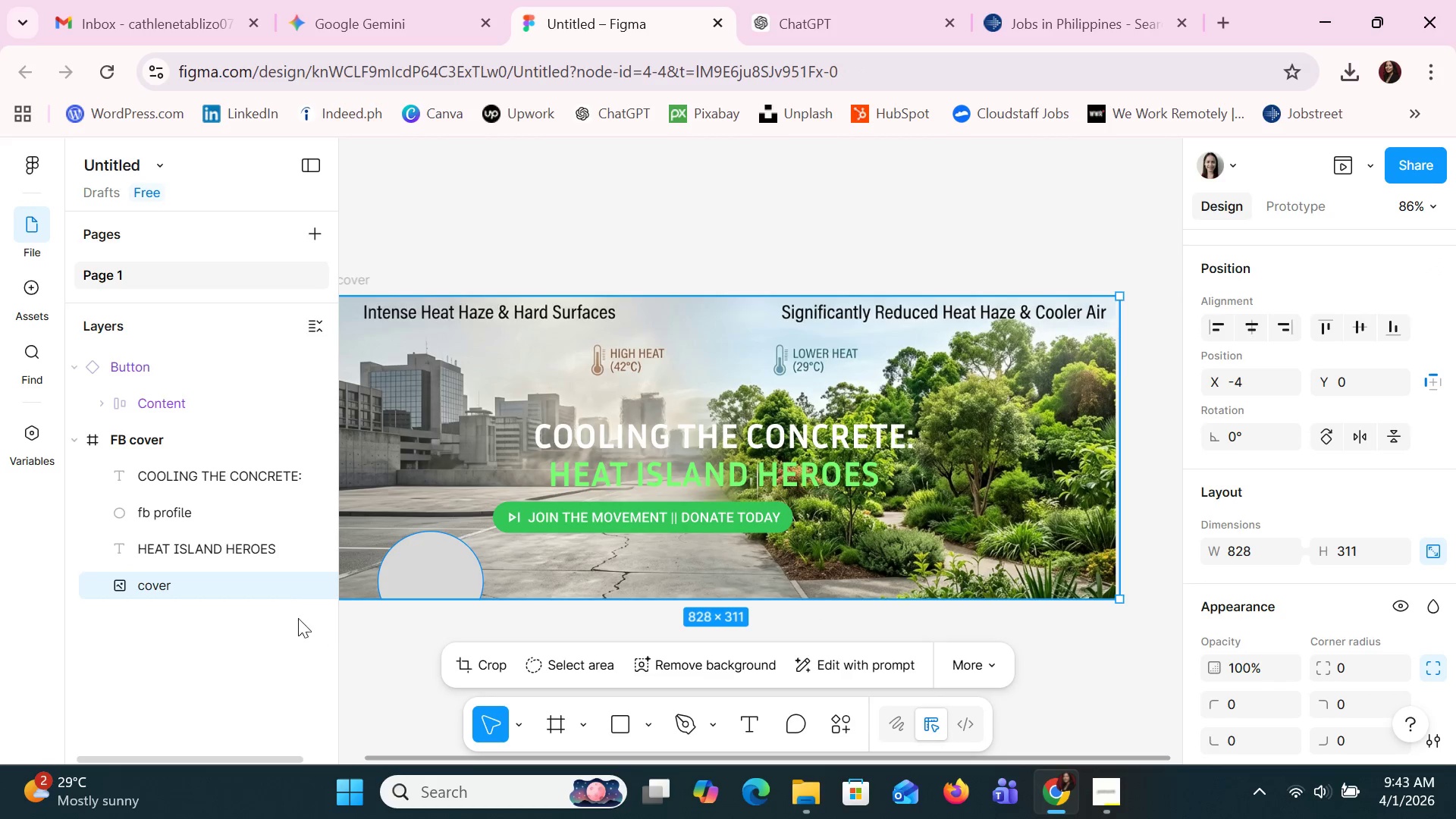 
left_click([229, 562])
 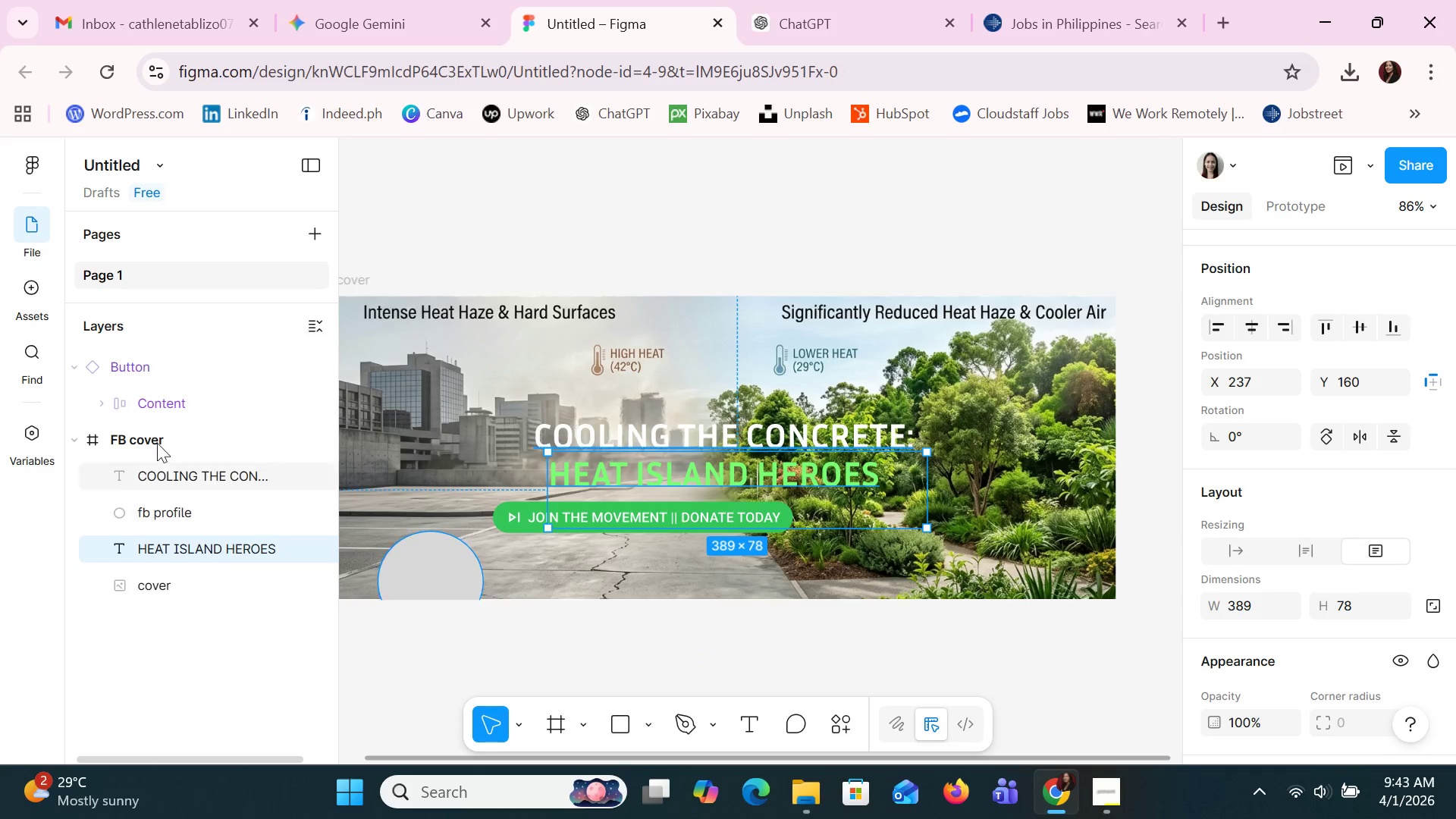 
left_click([149, 366])
 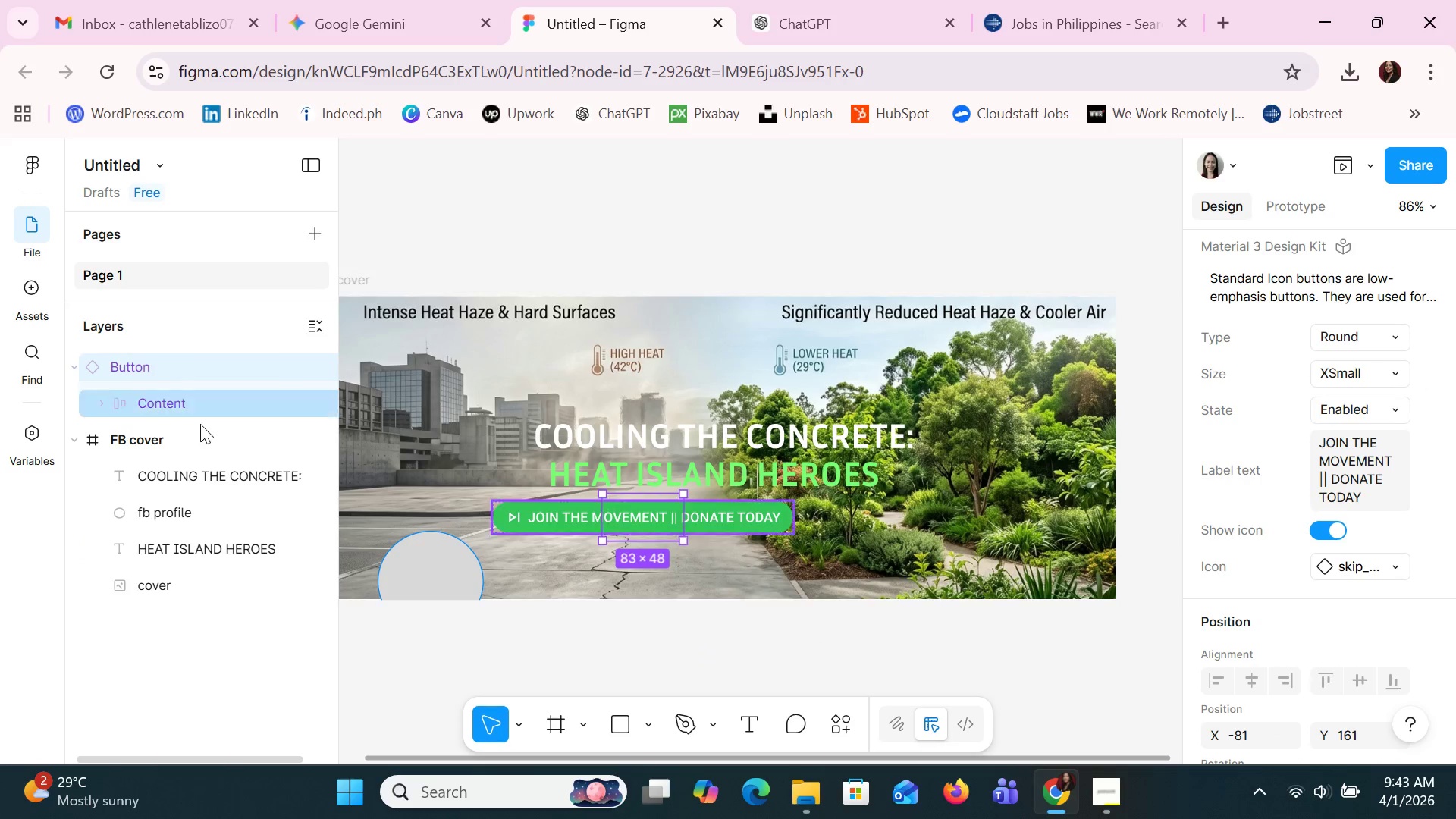 
scroll: coordinate [212, 482], scroll_direction: up, amount: 4.0
 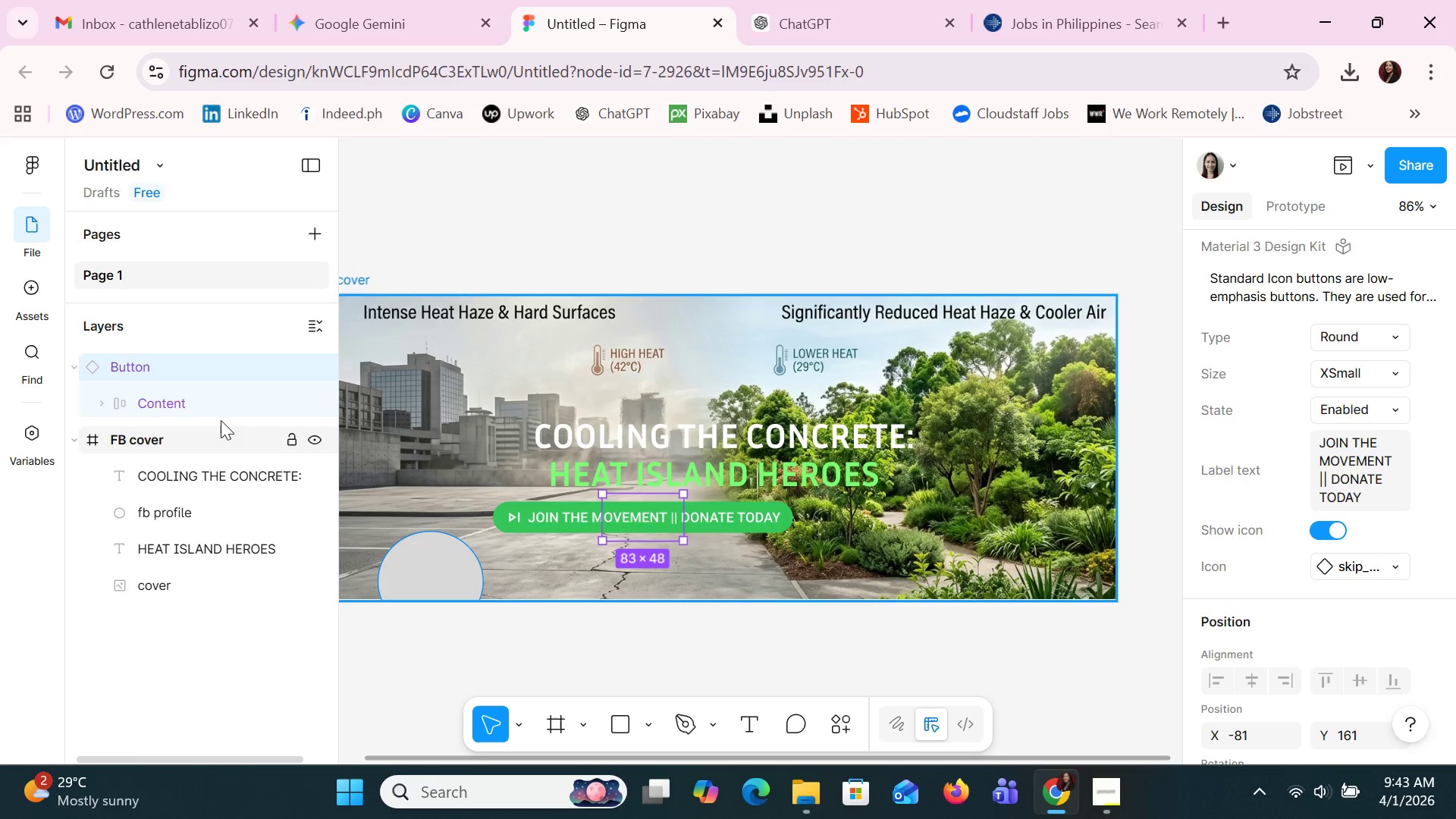 
left_click([221, 406])
 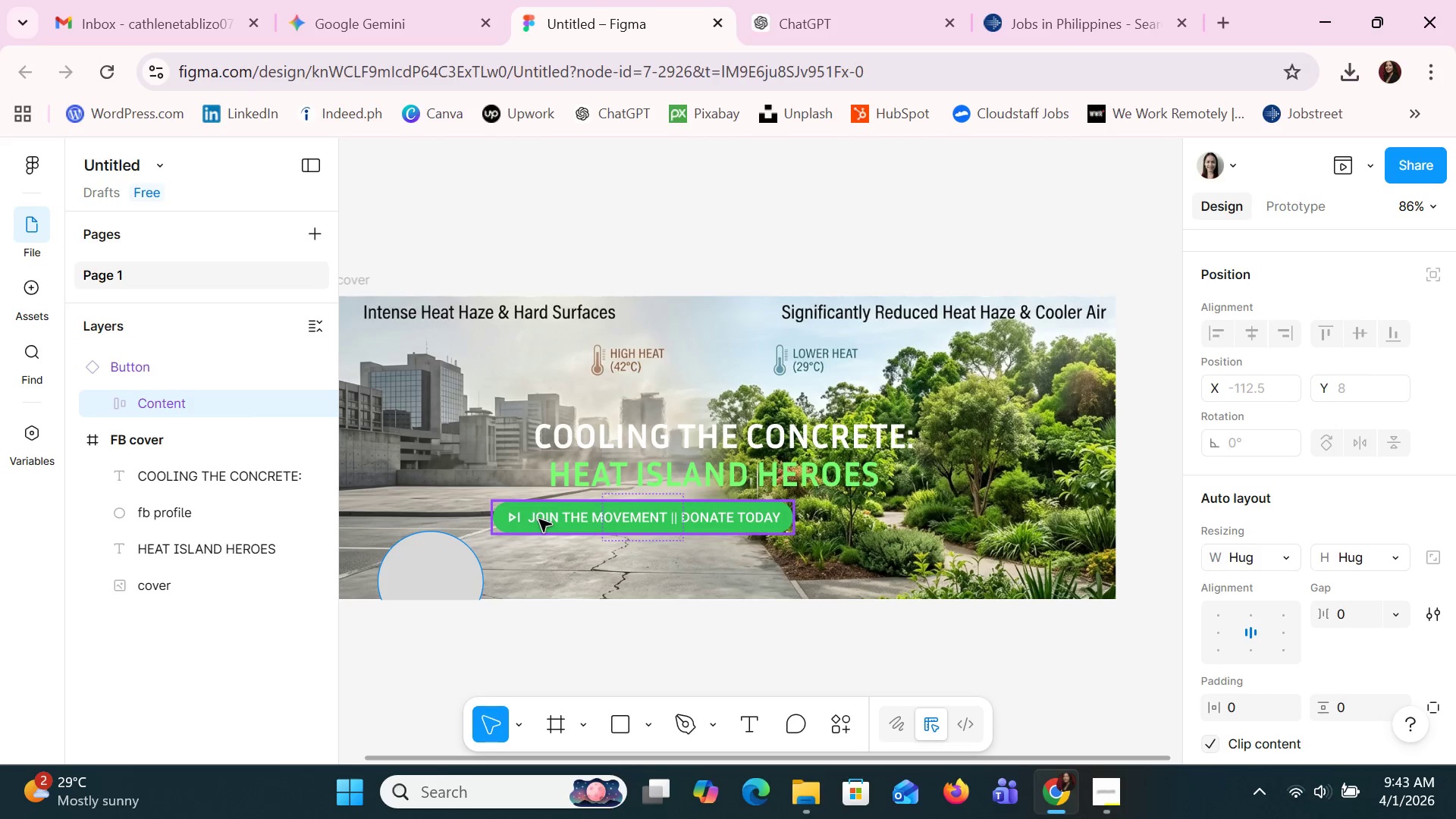 
left_click_drag(start_coordinate=[513, 514], to_coordinate=[575, 513])
 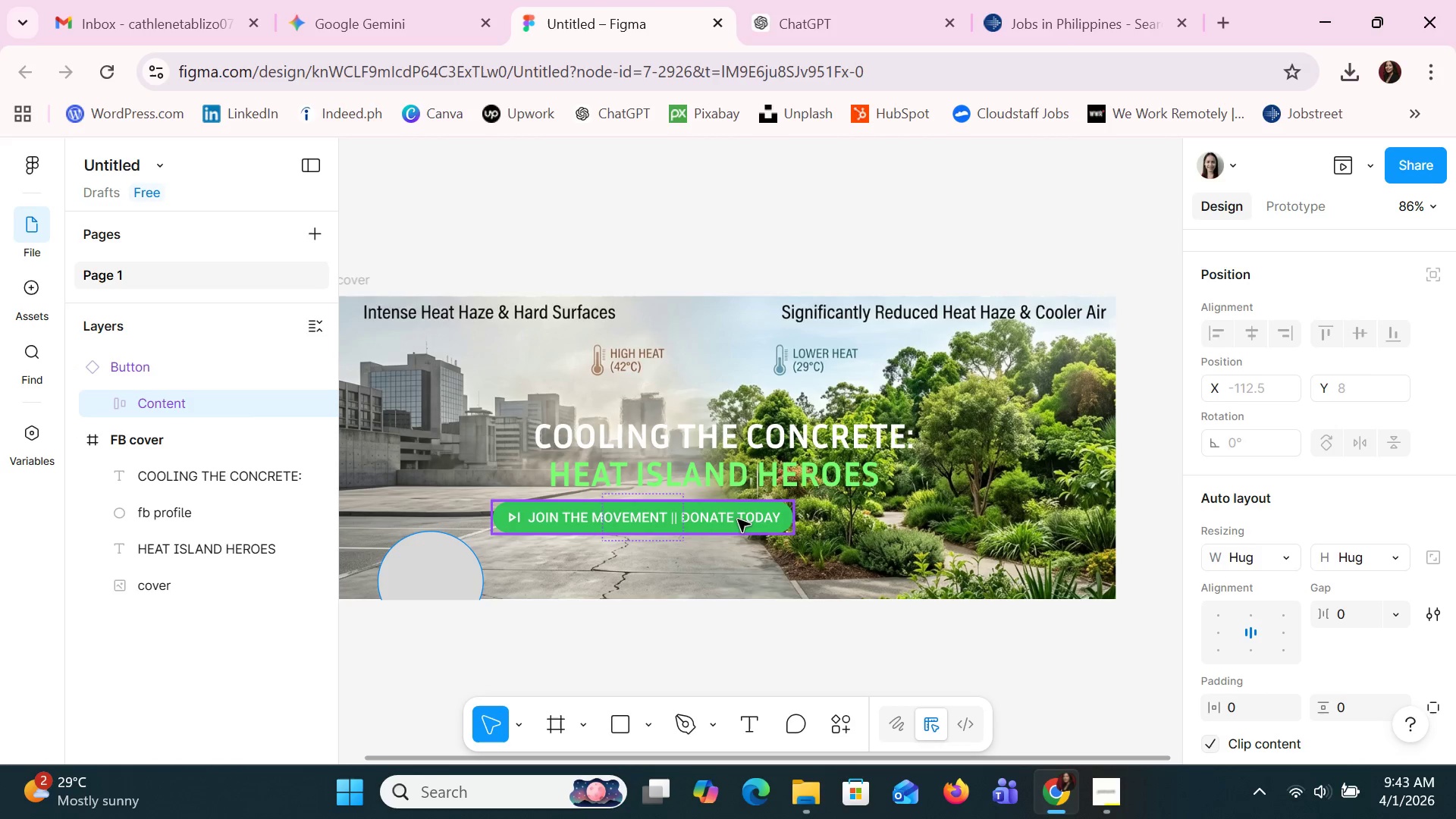 
left_click_drag(start_coordinate=[738, 522], to_coordinate=[767, 521])
 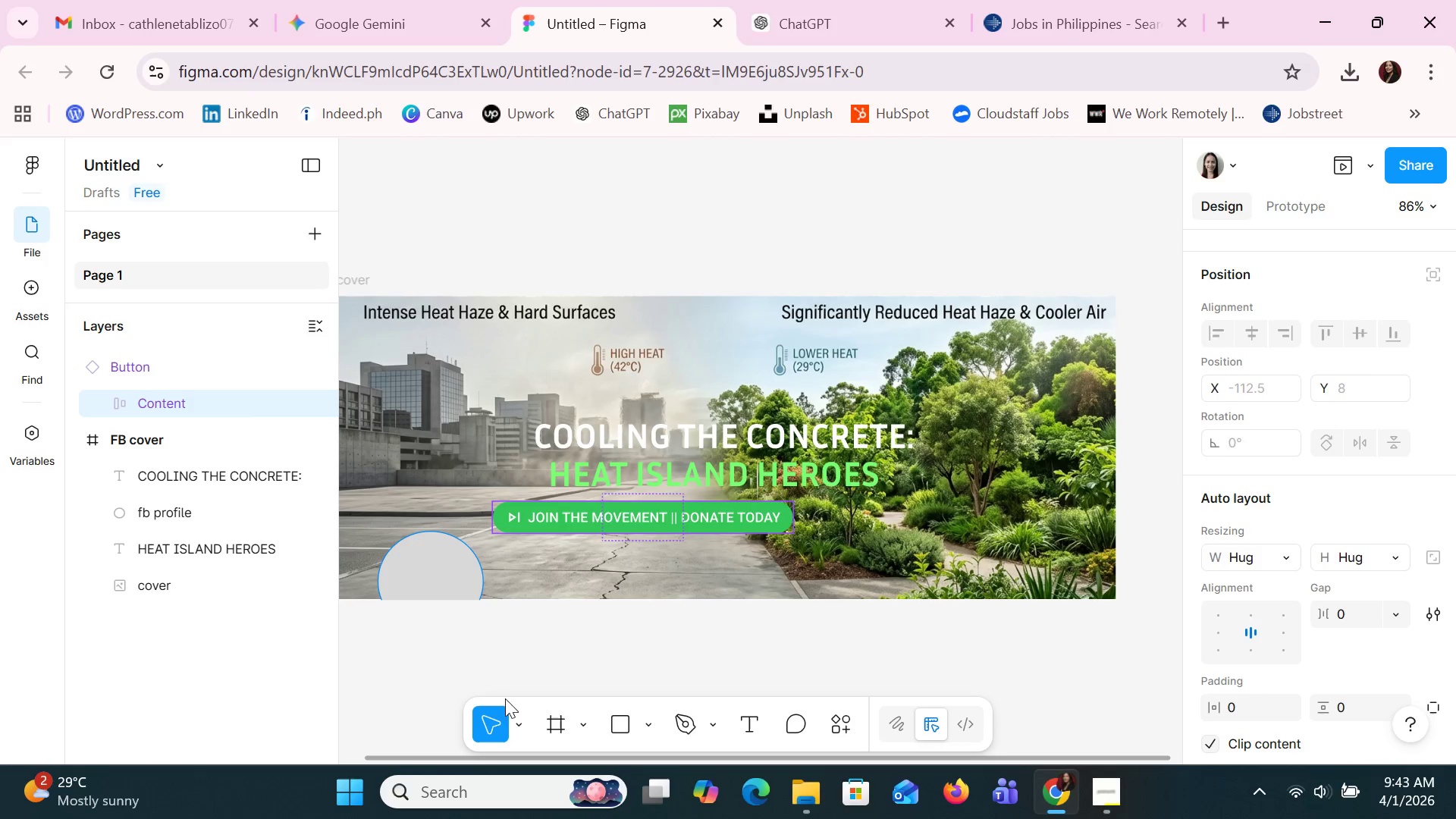 
left_click([495, 711])
 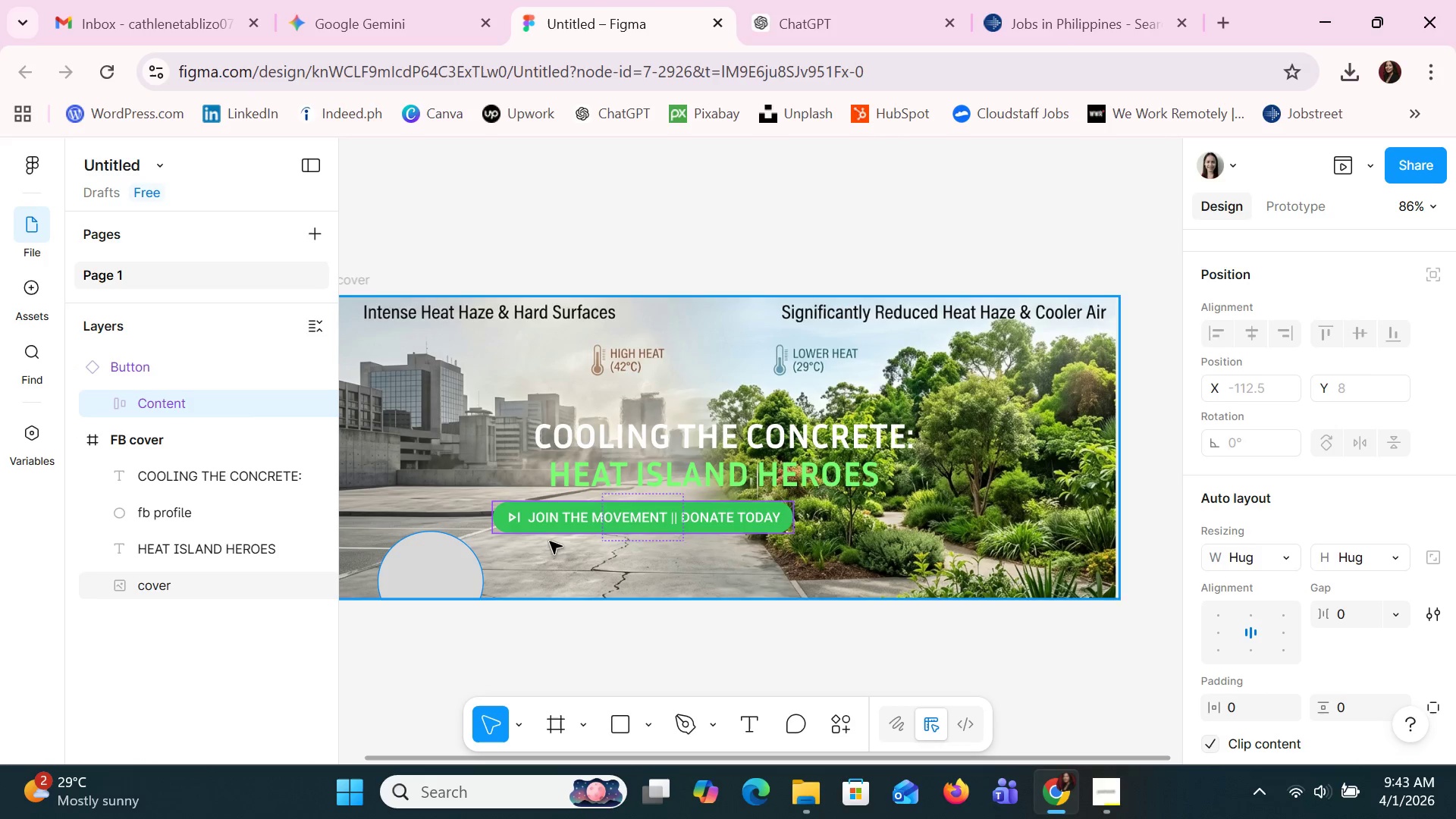 
left_click_drag(start_coordinate=[553, 519], to_coordinate=[607, 519])
 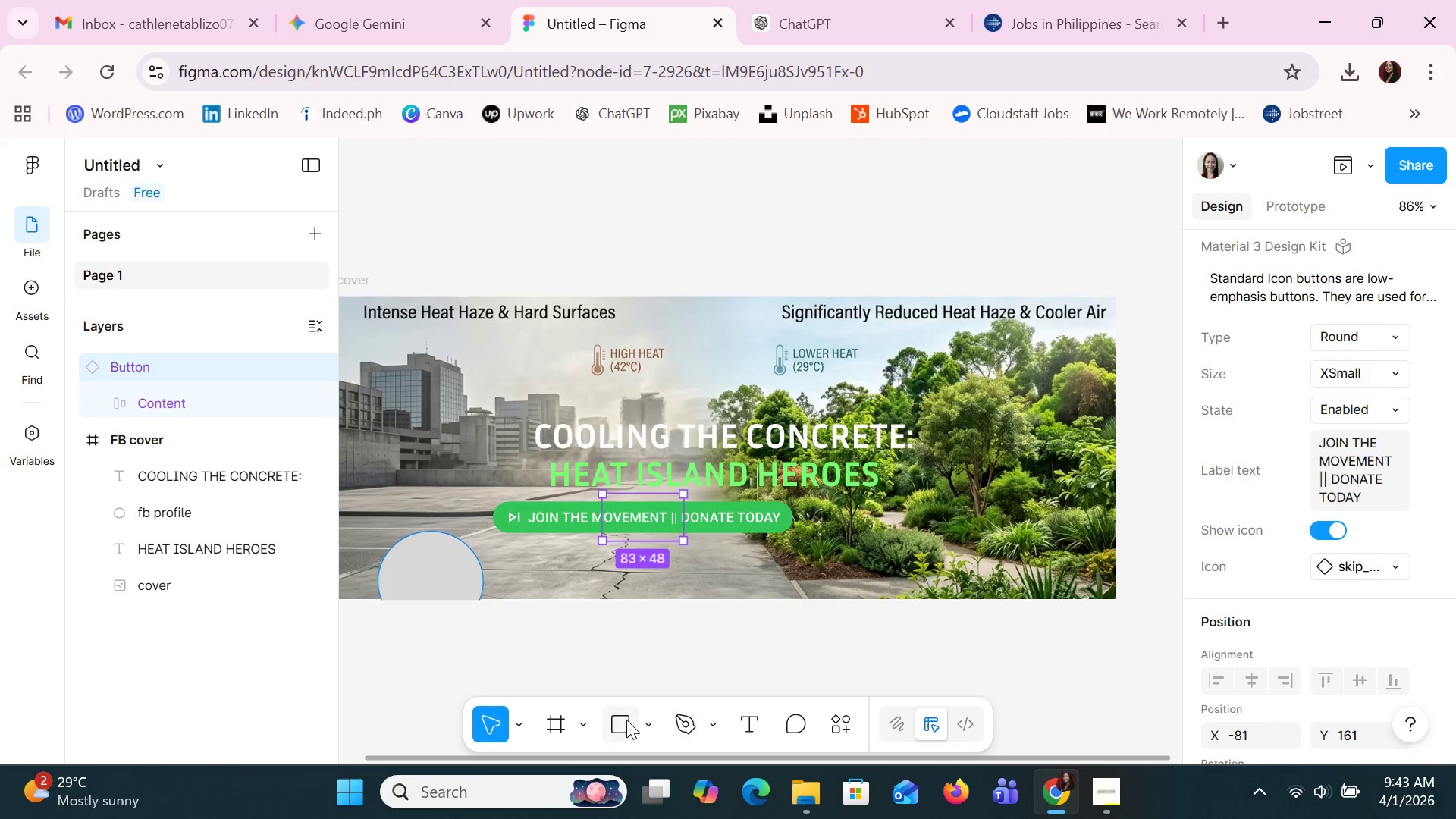 
left_click([626, 720])
 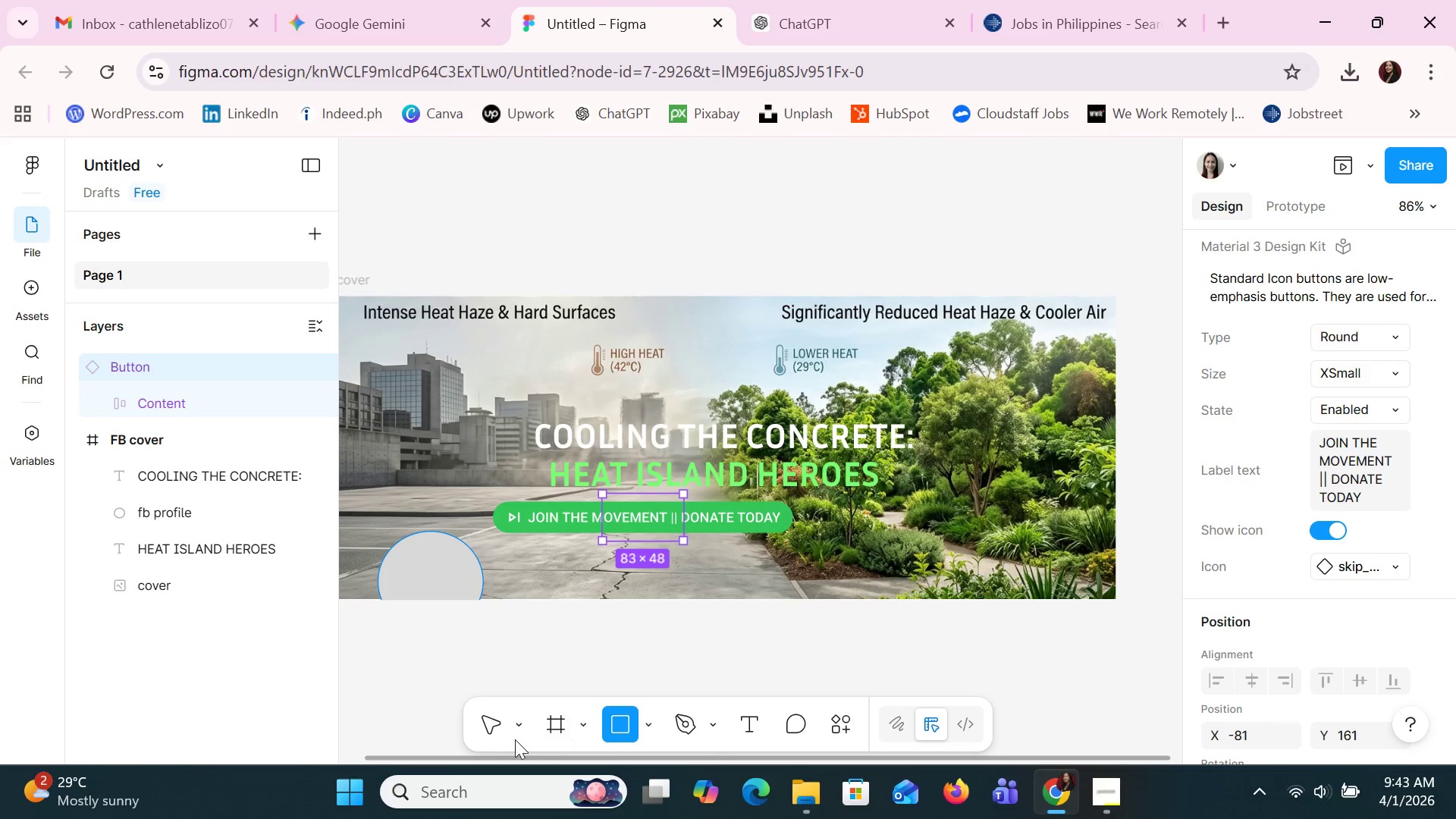 
left_click([483, 718])
 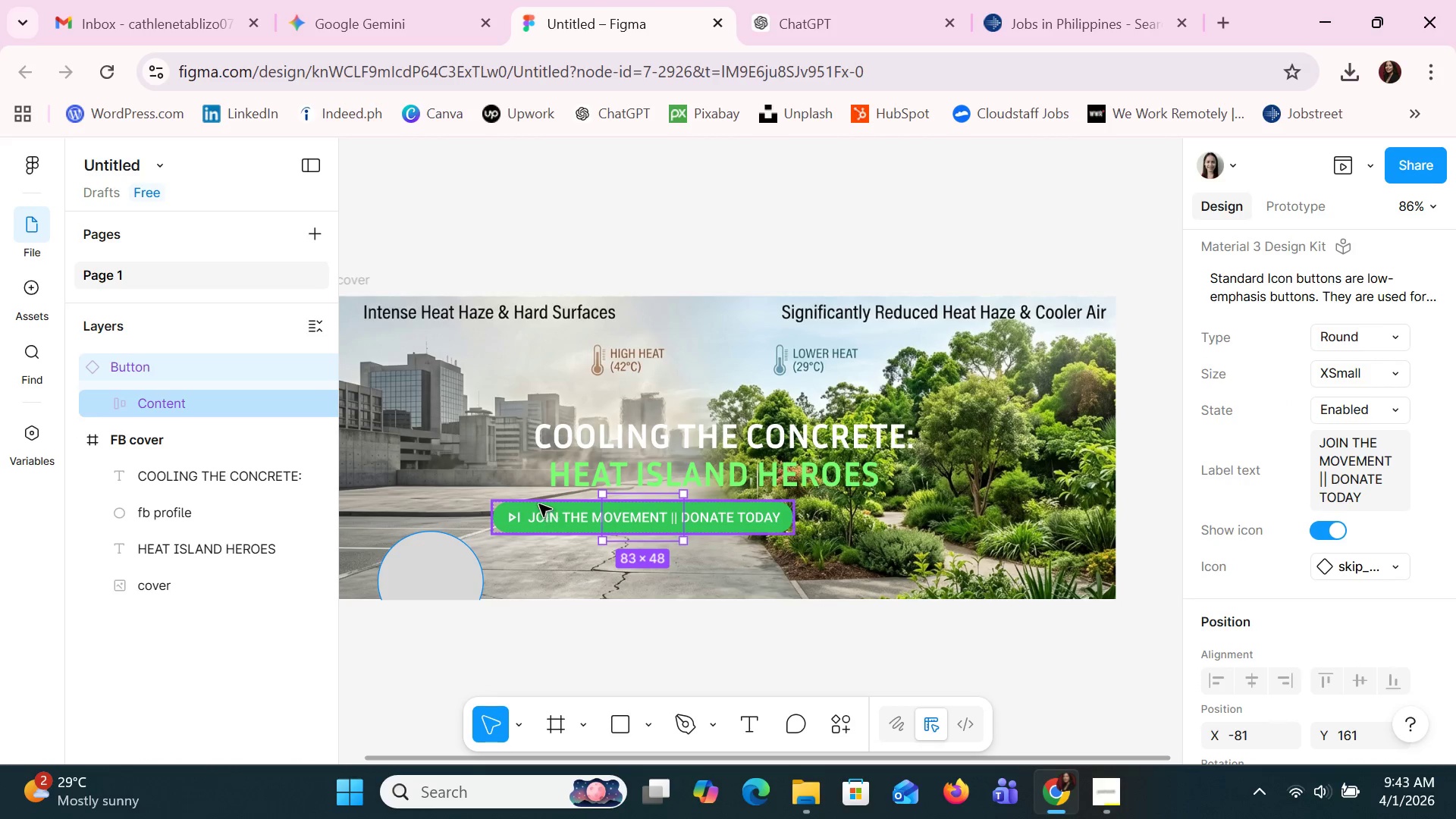 
left_click_drag(start_coordinate=[541, 519], to_coordinate=[636, 512])
 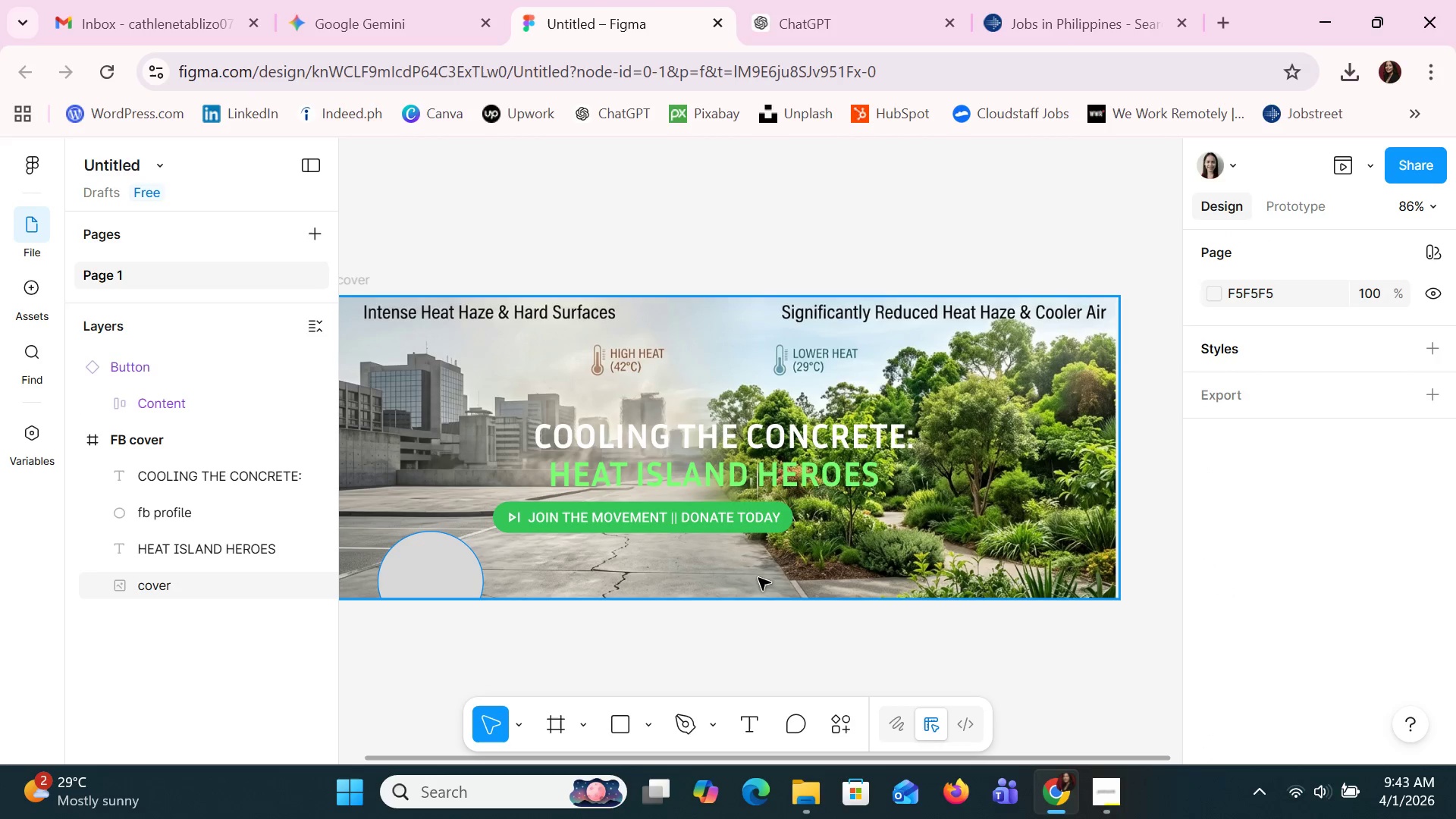 
double_click([758, 526])
 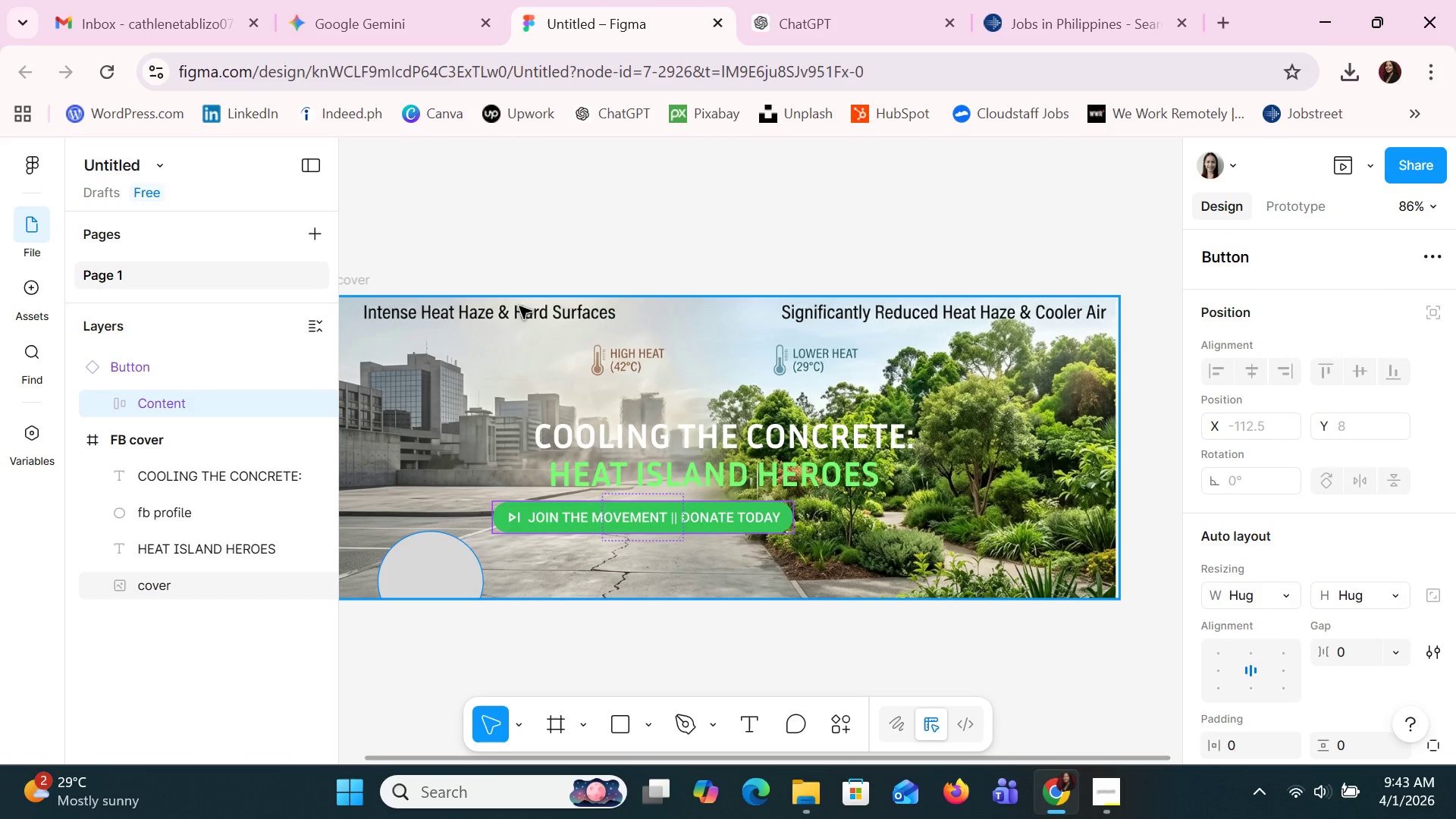 
mouse_move([660, 522])
 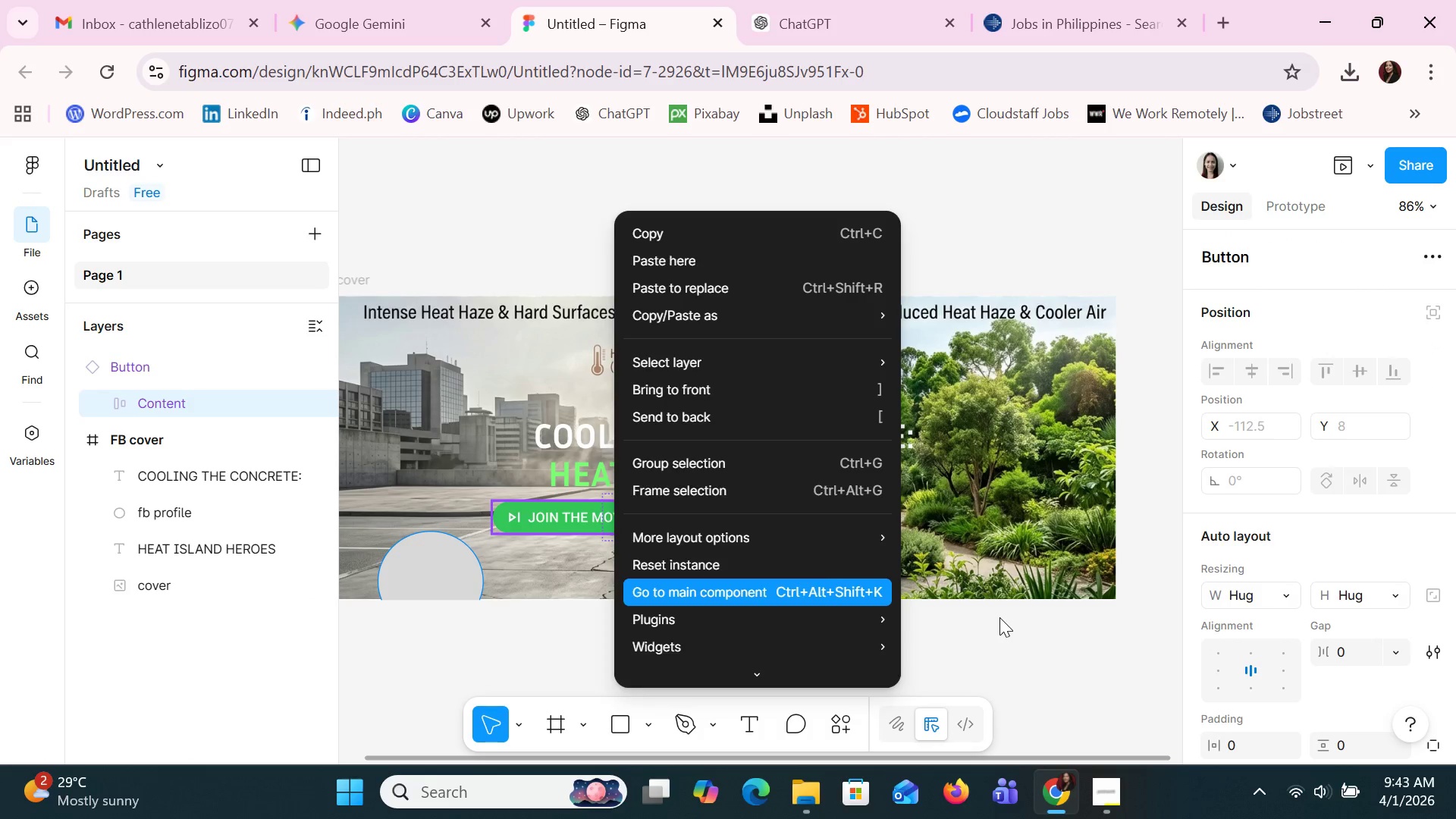 
left_click([999, 617])
 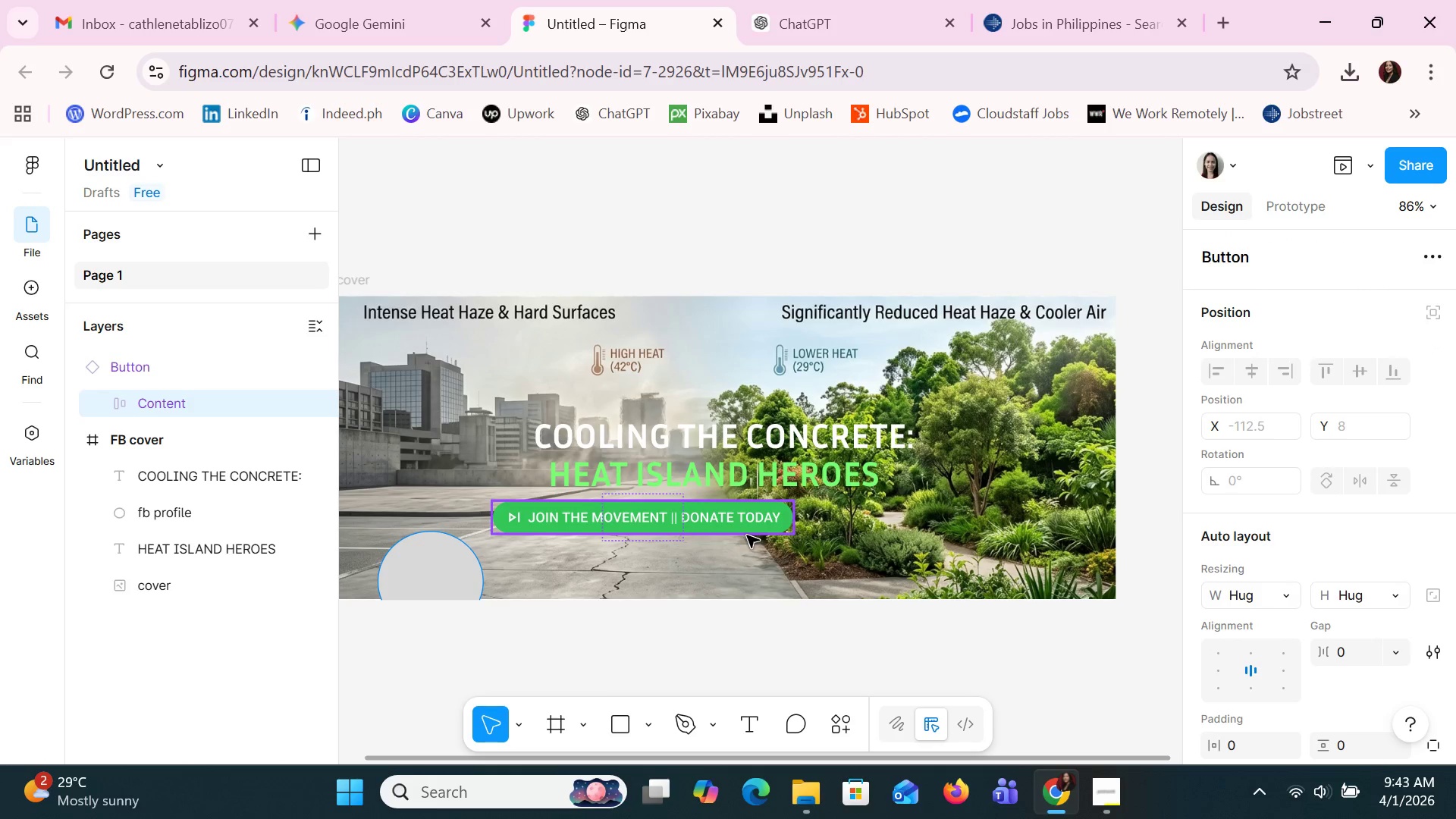 
left_click_drag(start_coordinate=[750, 521], to_coordinate=[812, 529])
 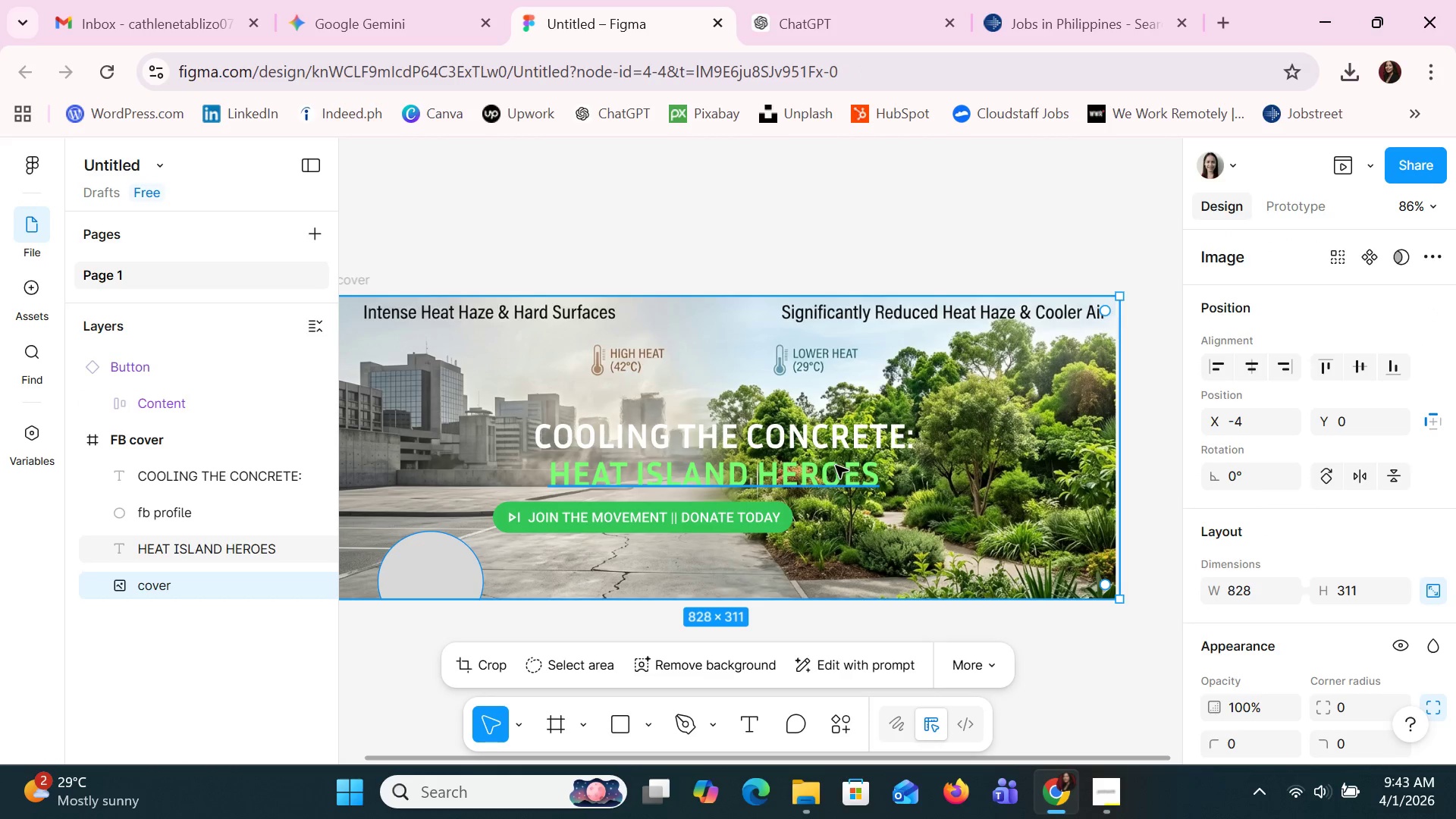 
left_click([844, 457])
 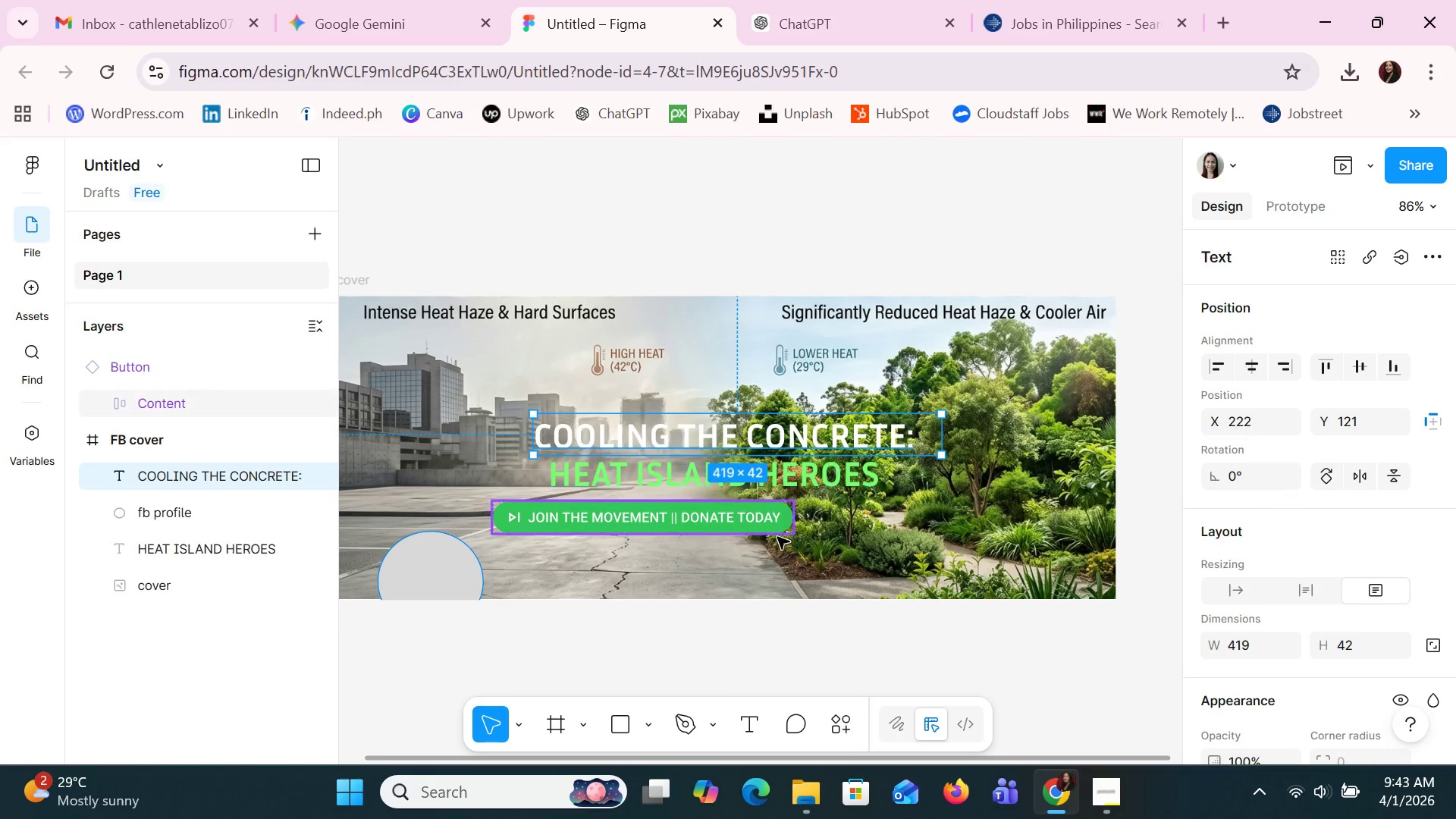 
left_click([761, 522])
 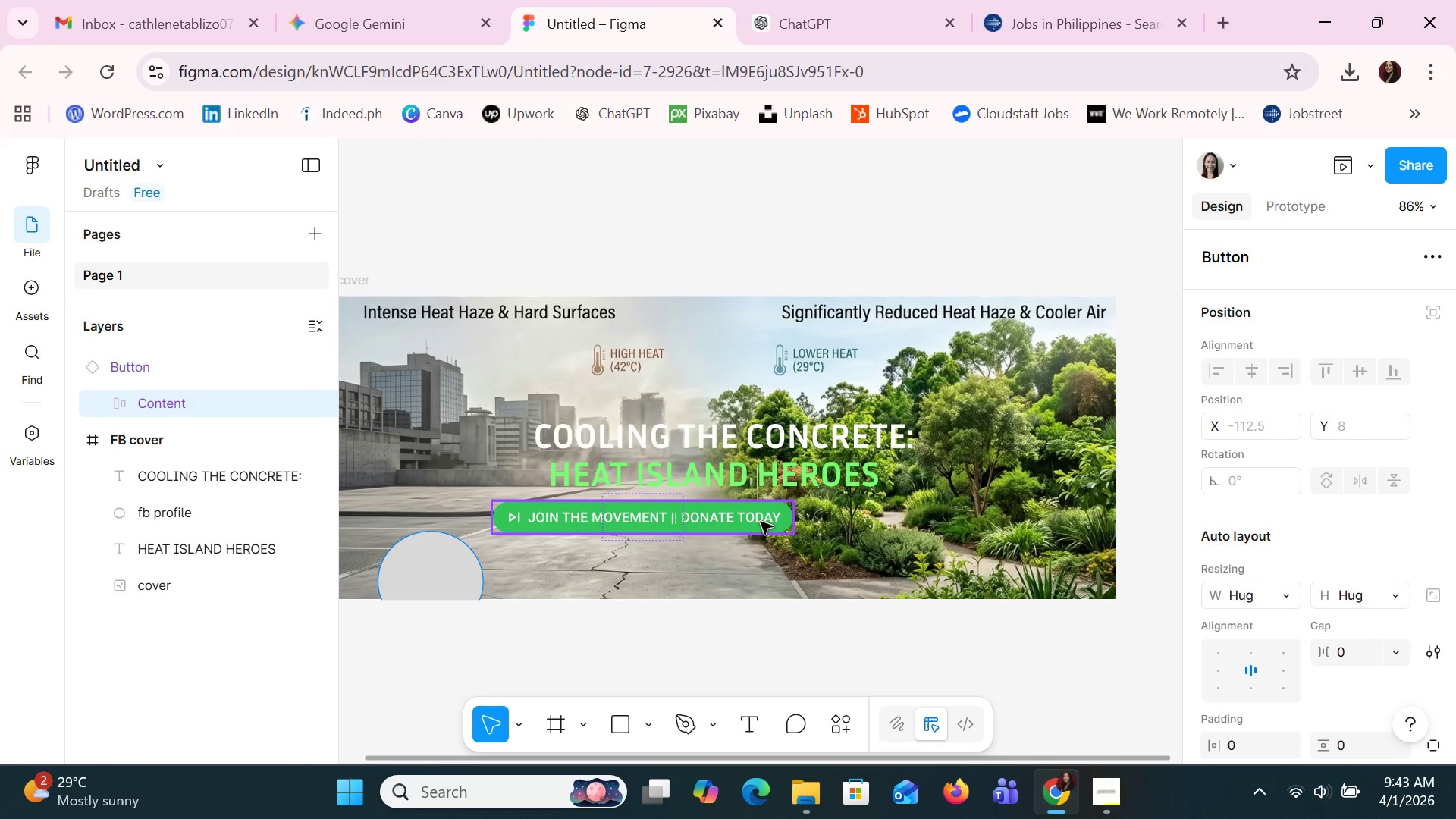 
double_click([761, 522])
 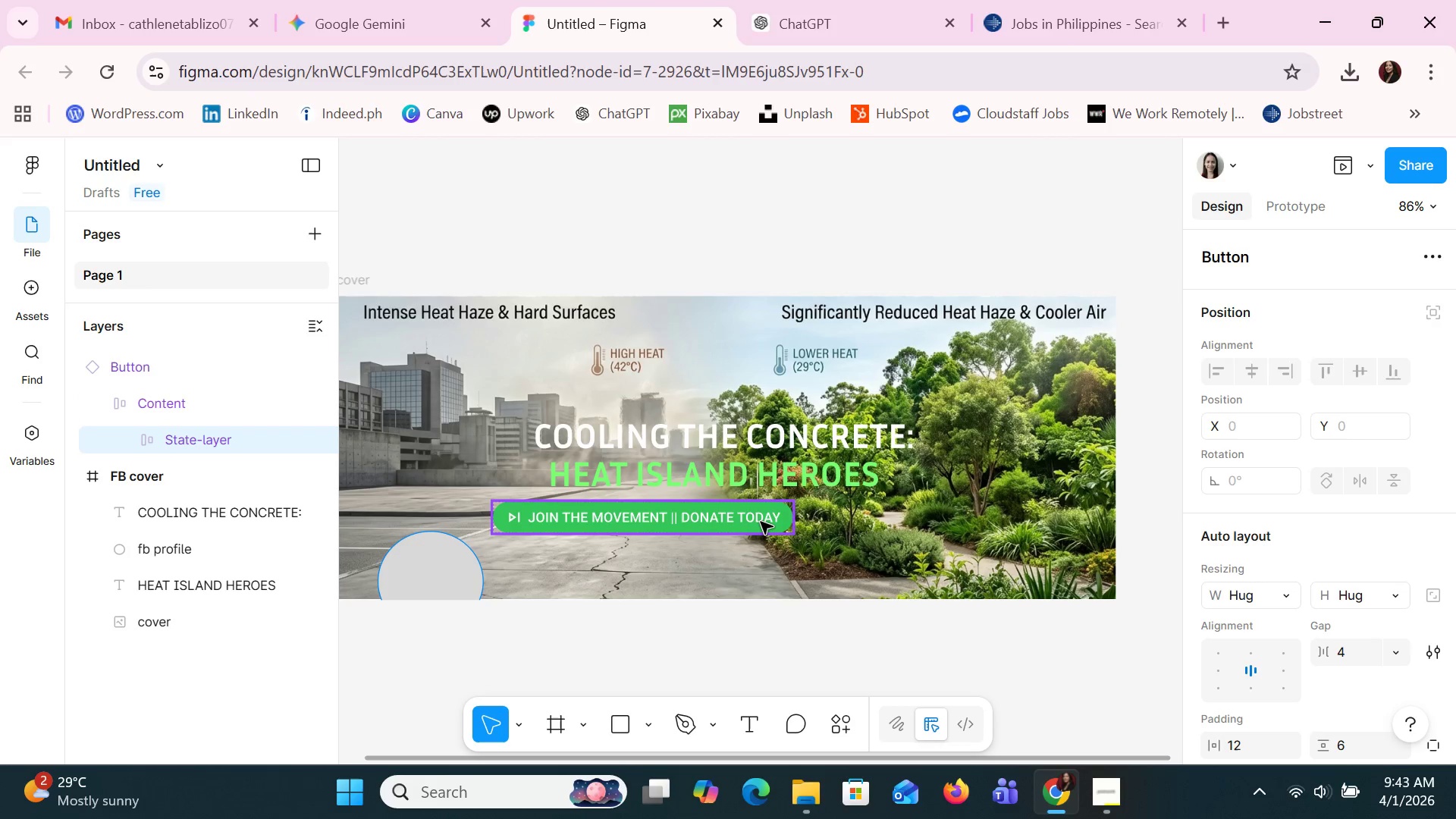 
double_click([761, 522])
 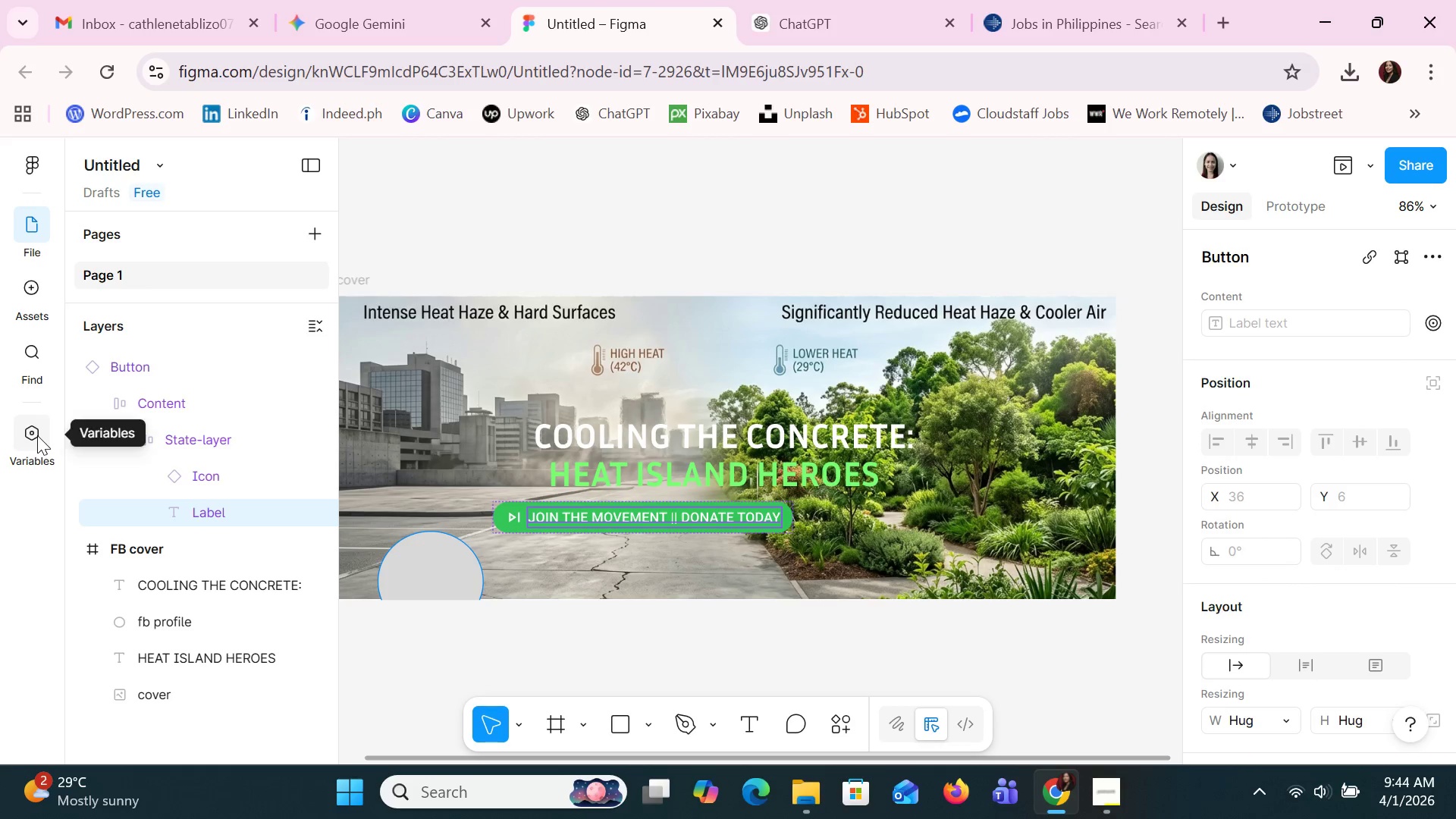 
left_click([37, 435])
 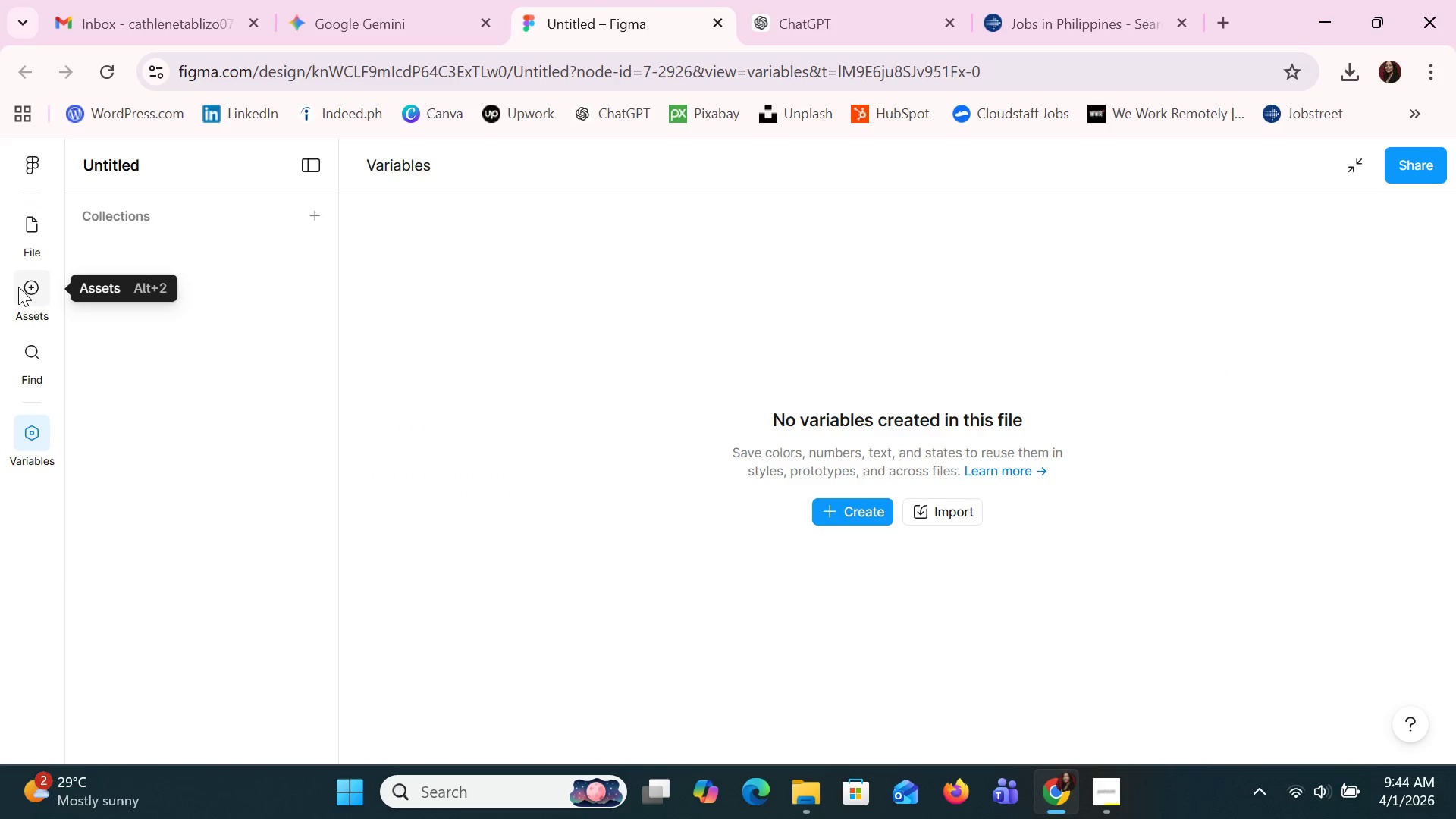 
left_click([30, 248])
 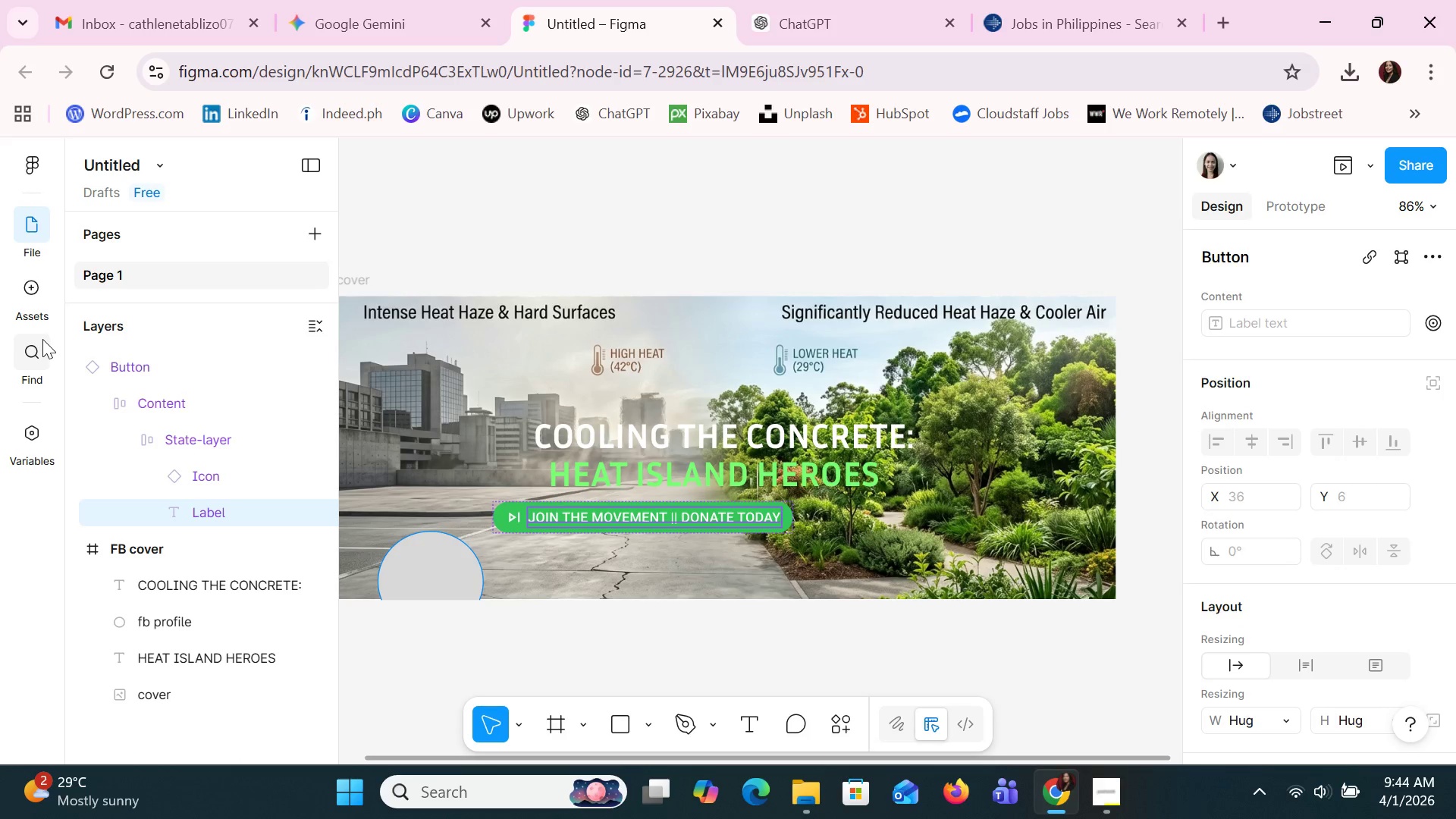 
left_click([42, 339])
 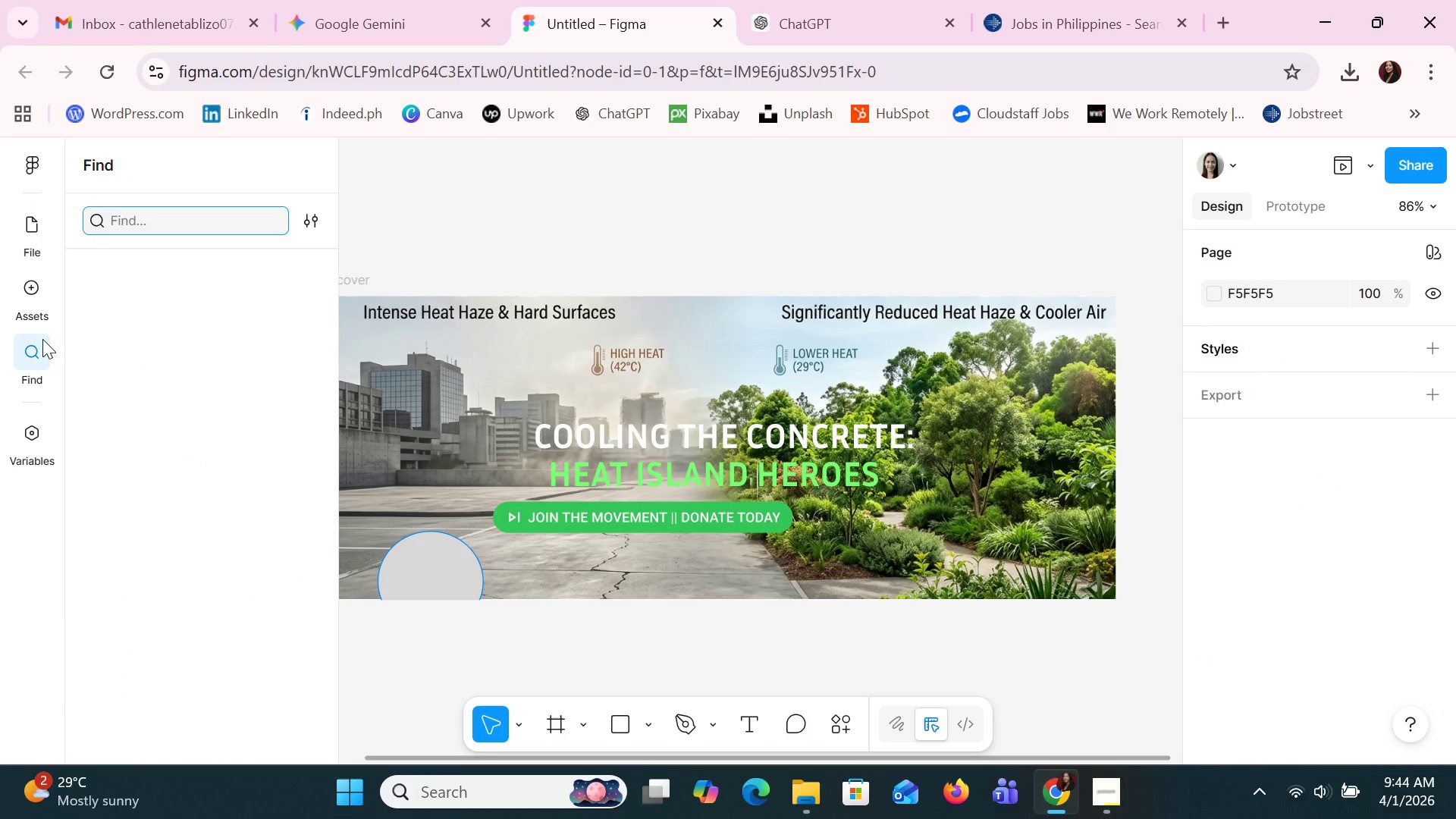 
type(BUTTON)
 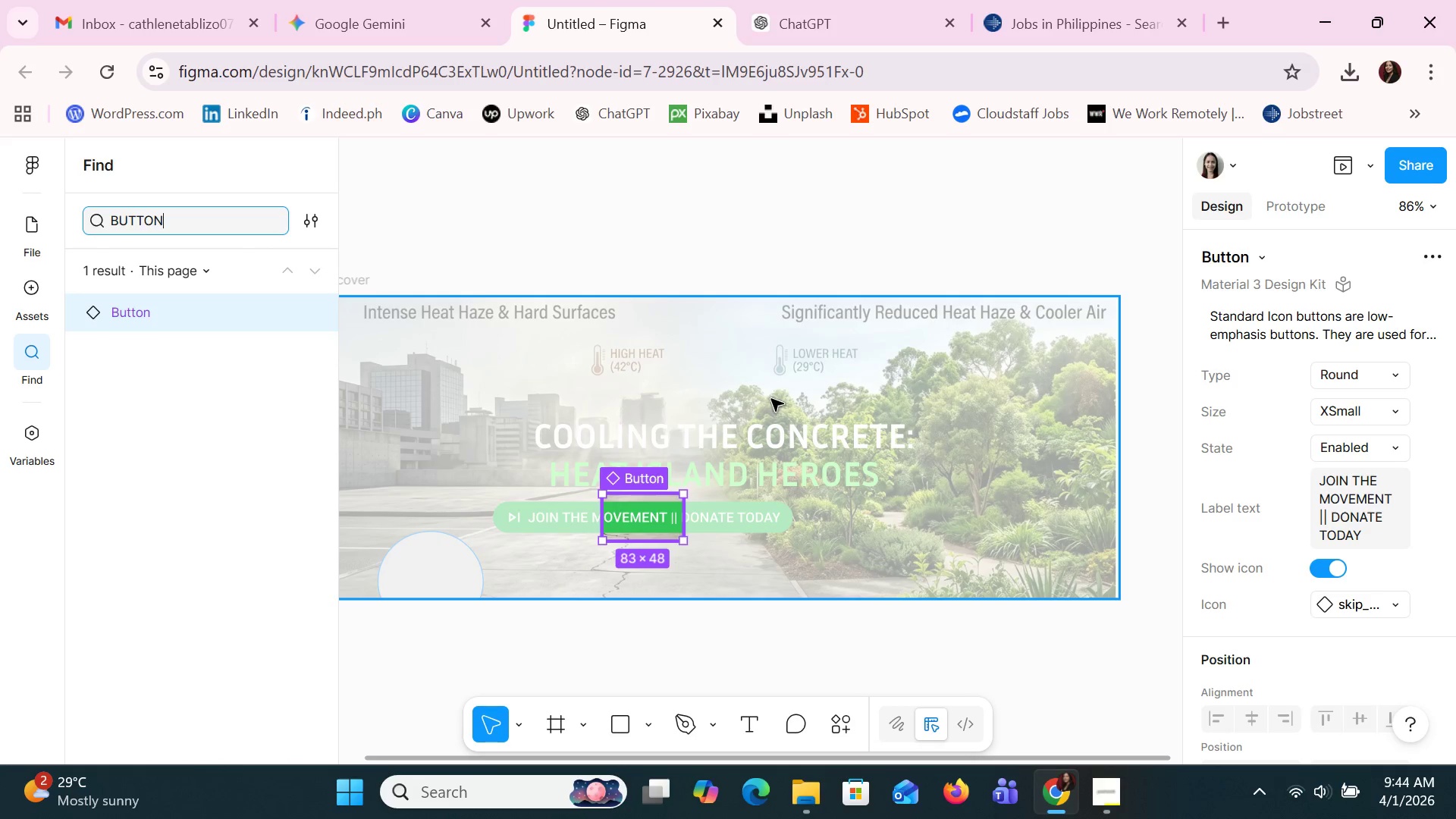 
left_click_drag(start_coordinate=[640, 521], to_coordinate=[708, 513])
 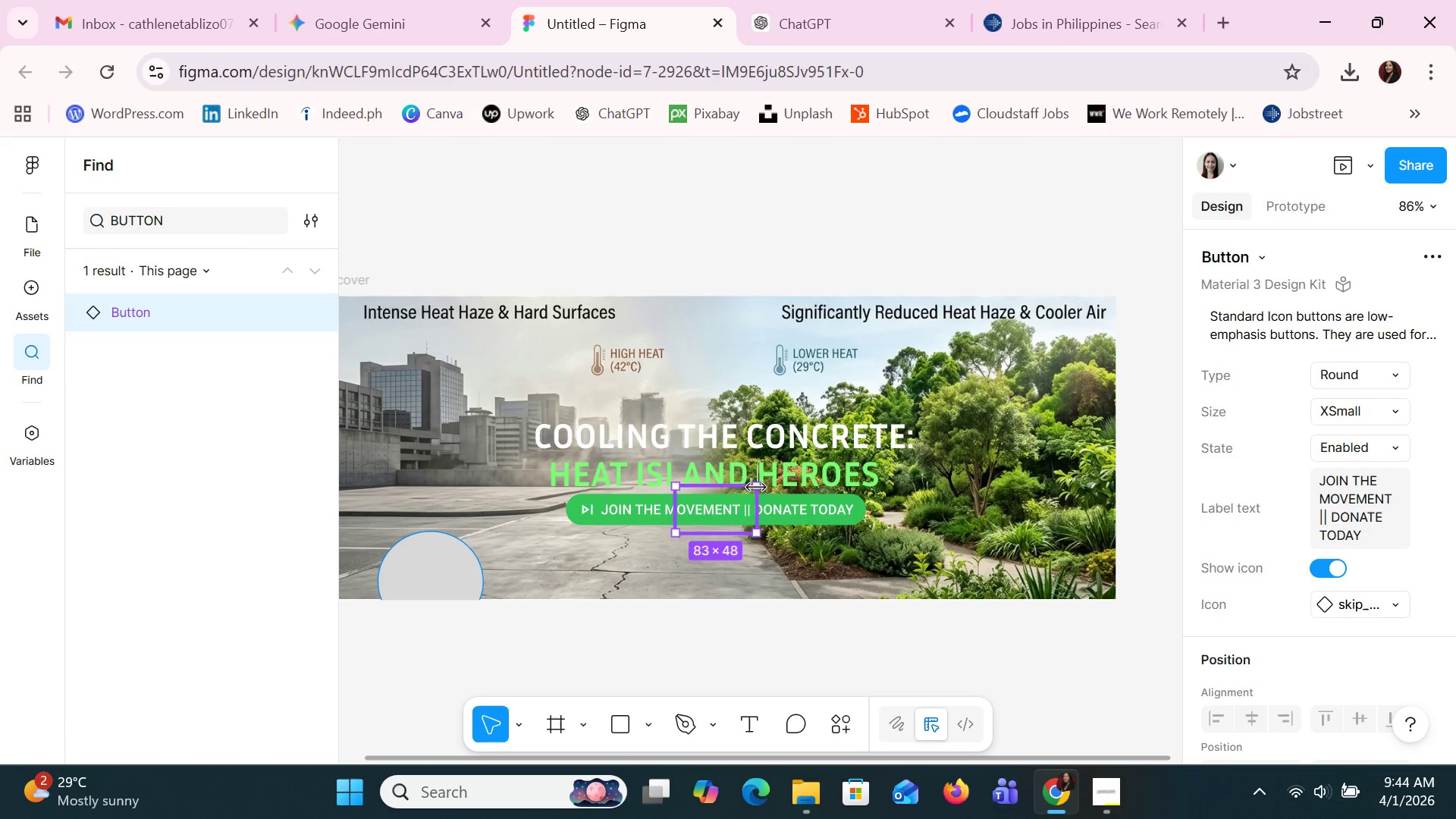 
left_click_drag(start_coordinate=[756, 488], to_coordinate=[722, 500])
 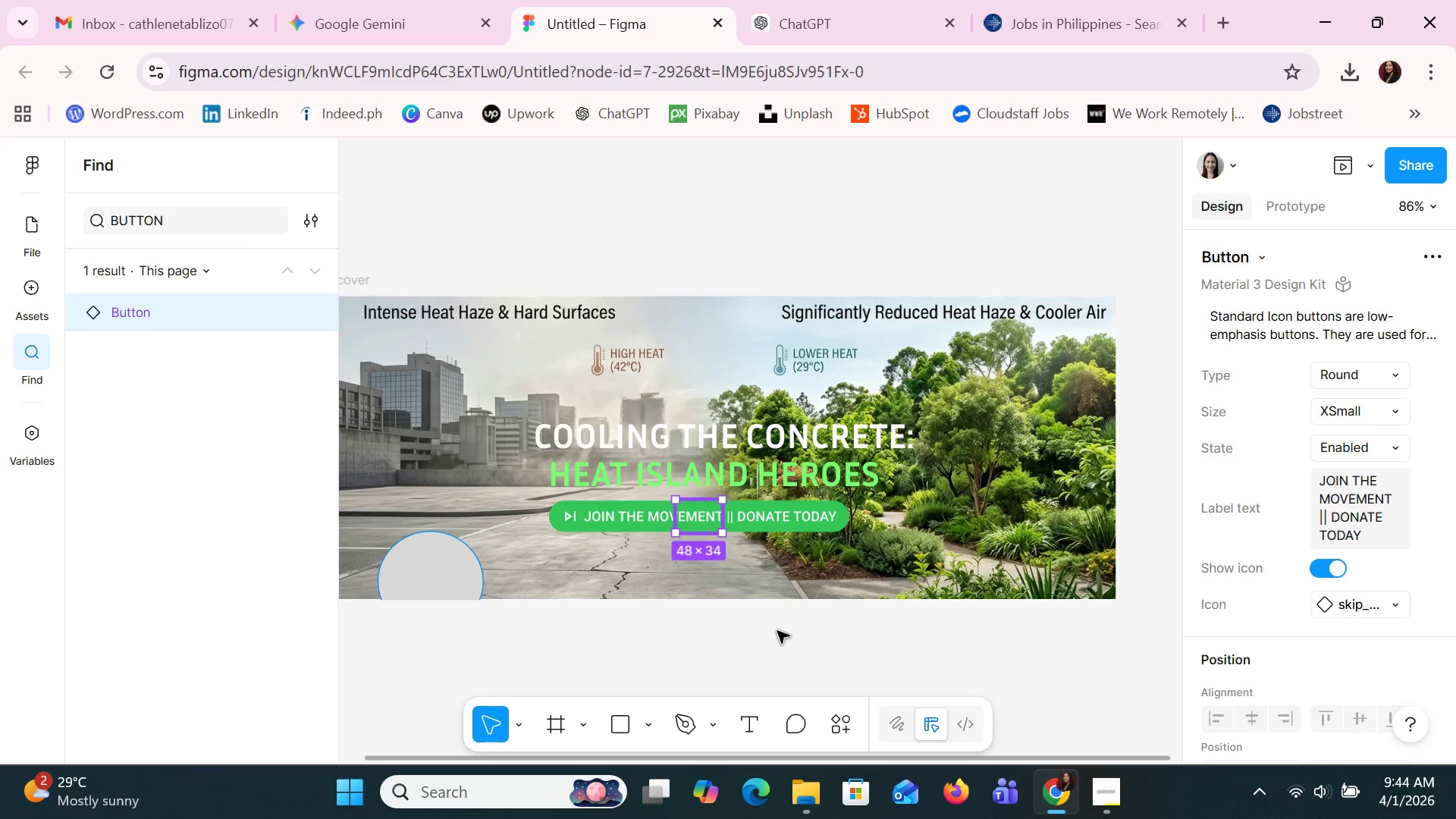 
left_click([777, 632])
 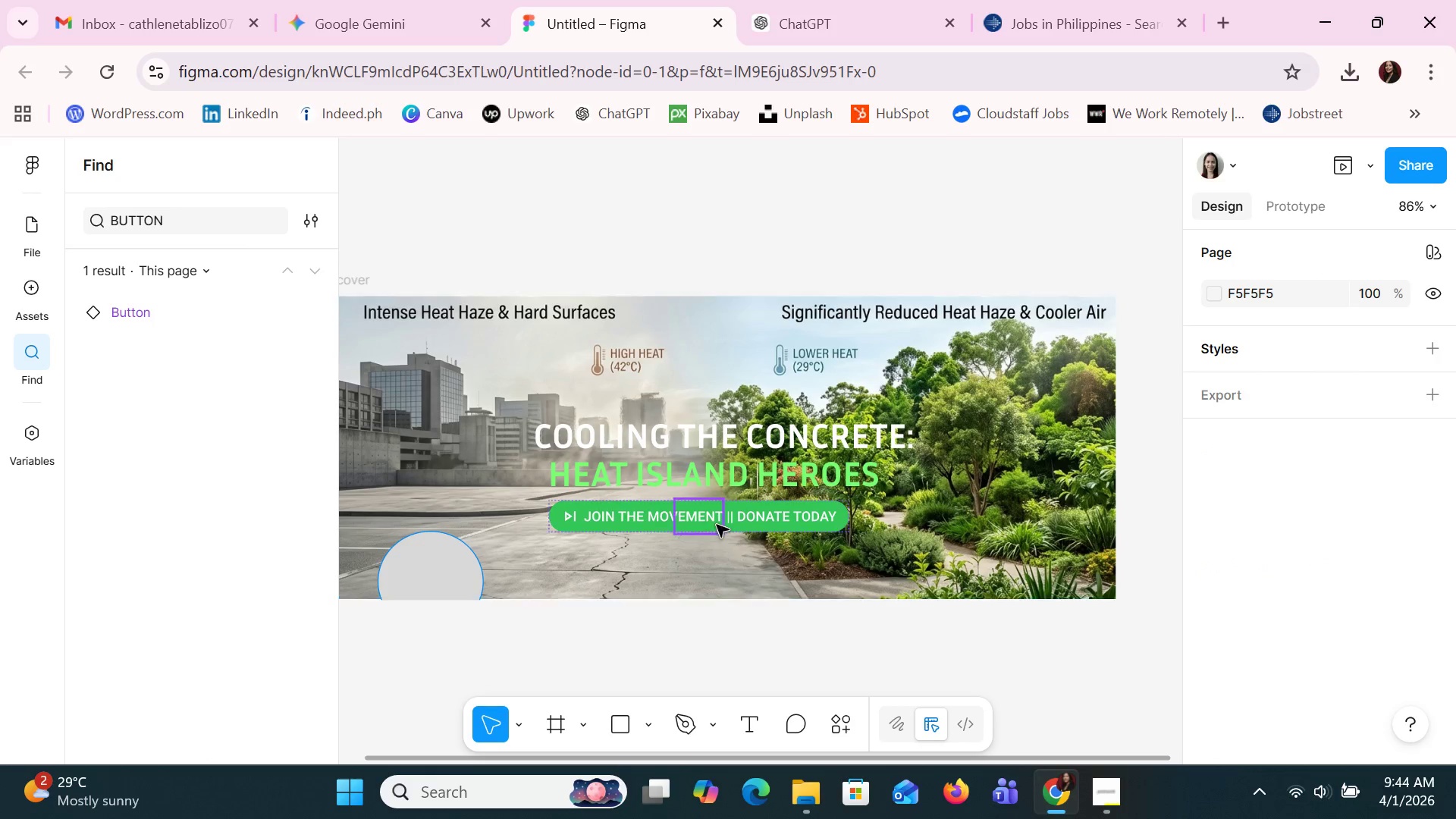 
left_click_drag(start_coordinate=[712, 519], to_coordinate=[718, 516])
 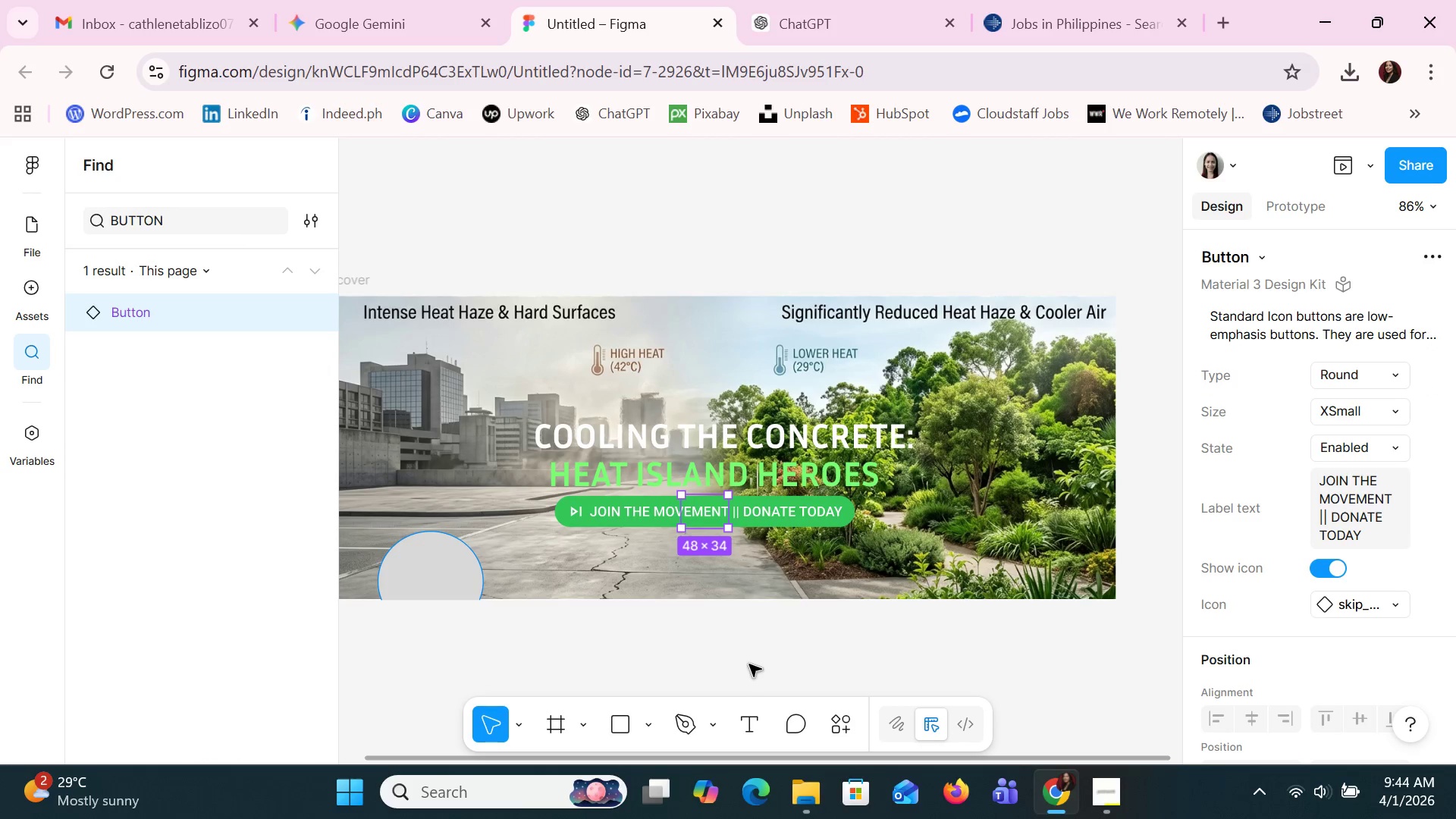 
left_click([752, 666])
 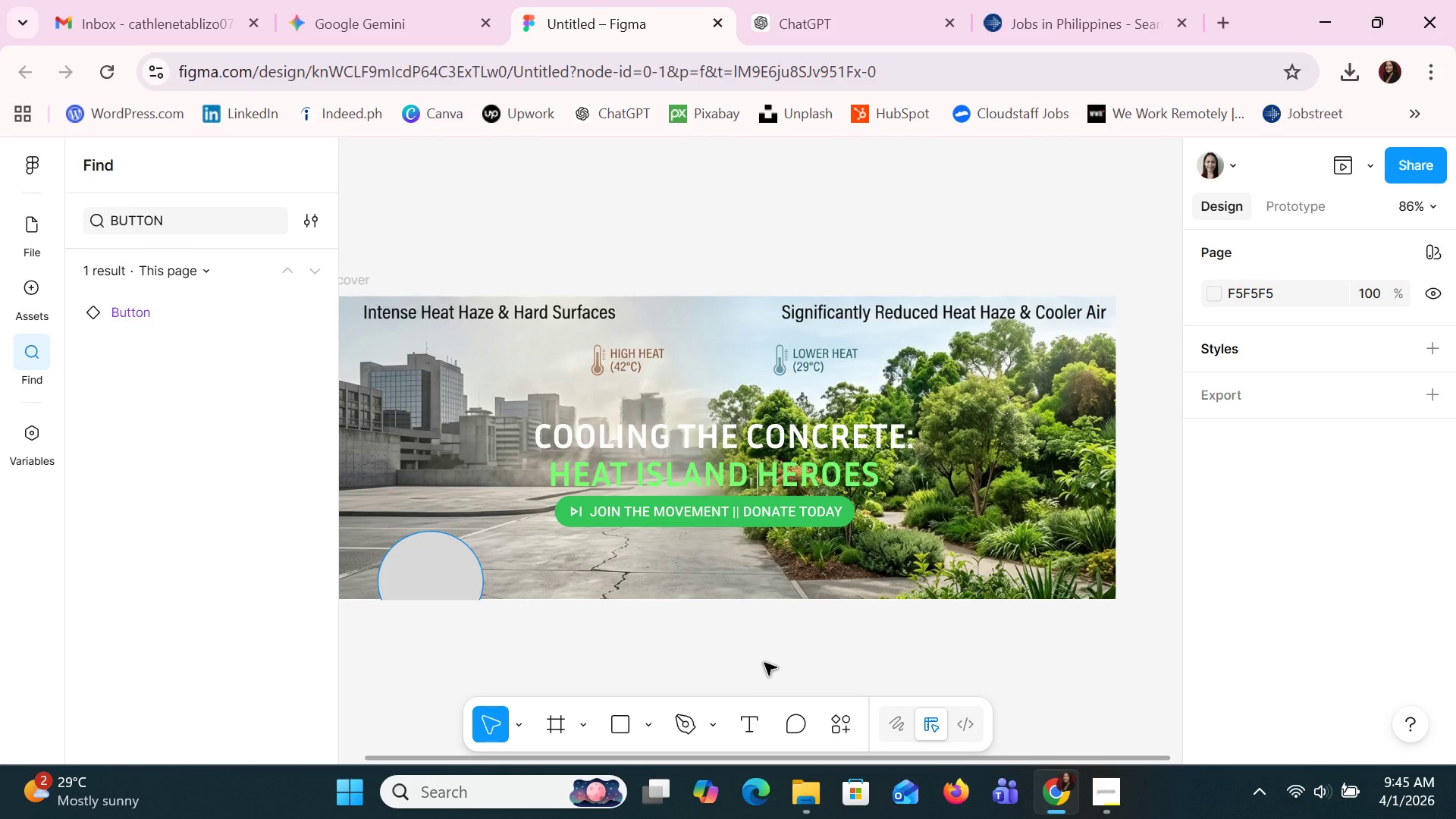 
wait(74.08)
 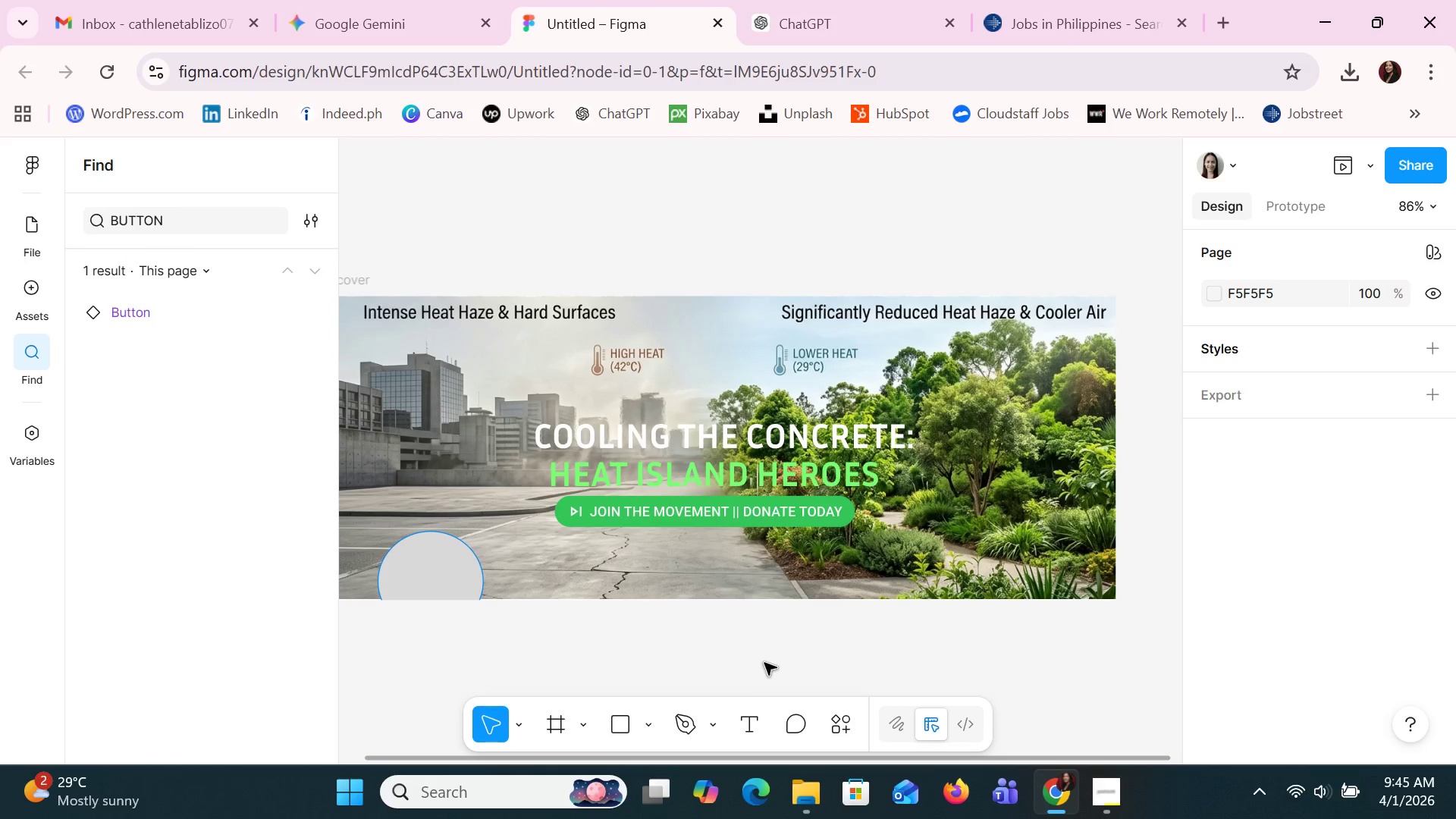 
left_click([749, 523])
 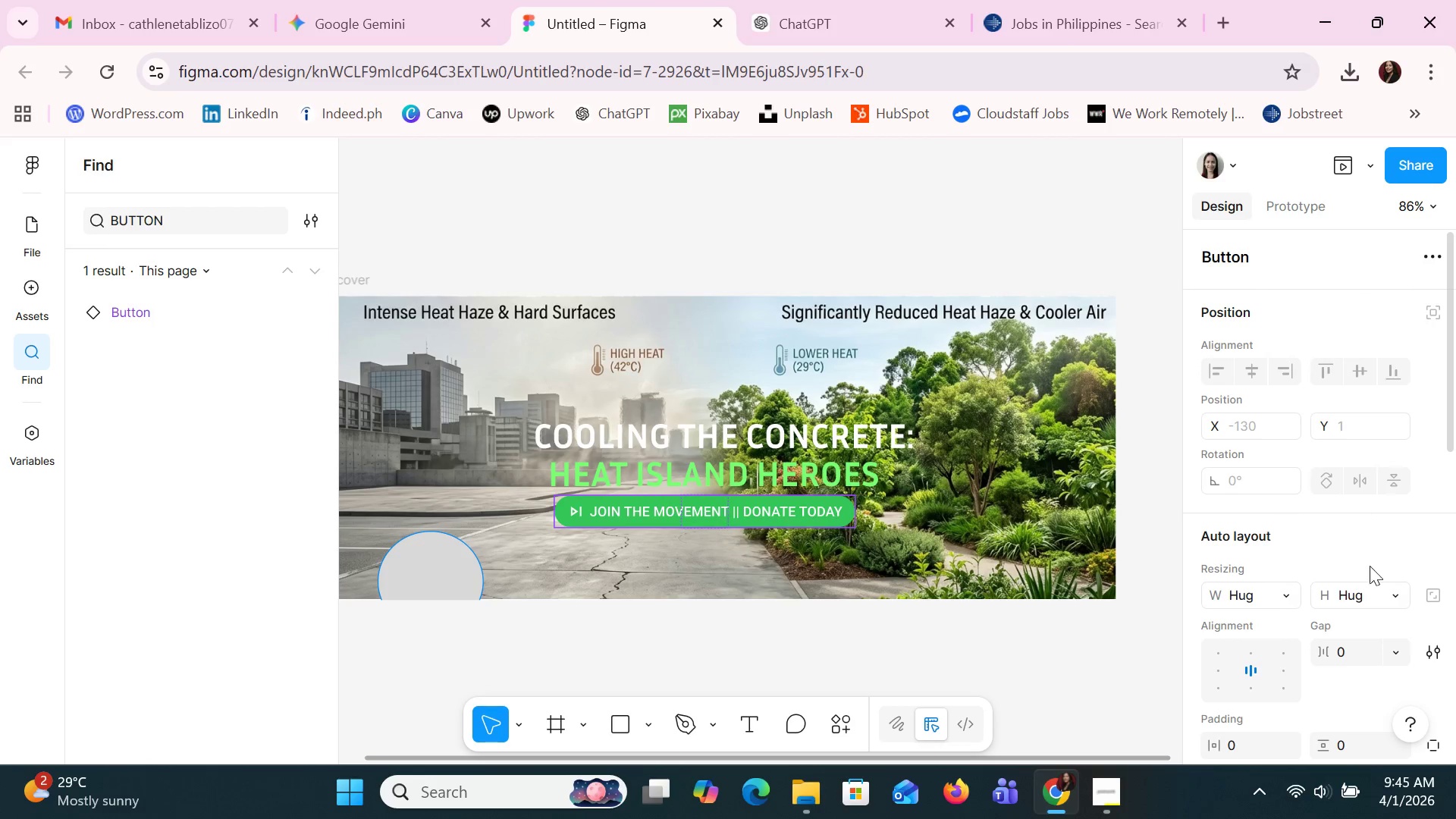 
scroll: coordinate [1385, 613], scroll_direction: down, amount: 6.0
 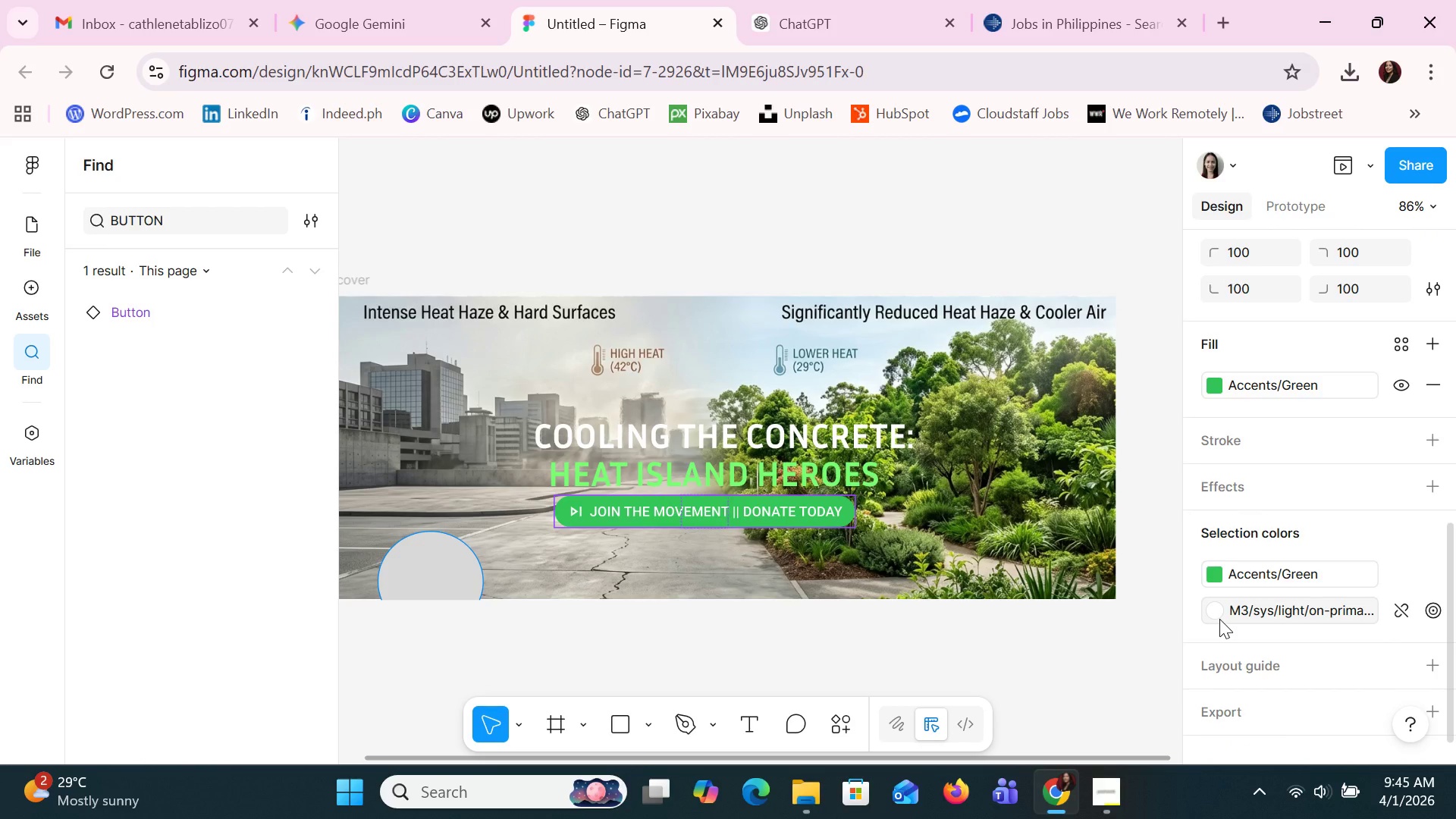 
wait(5.46)
 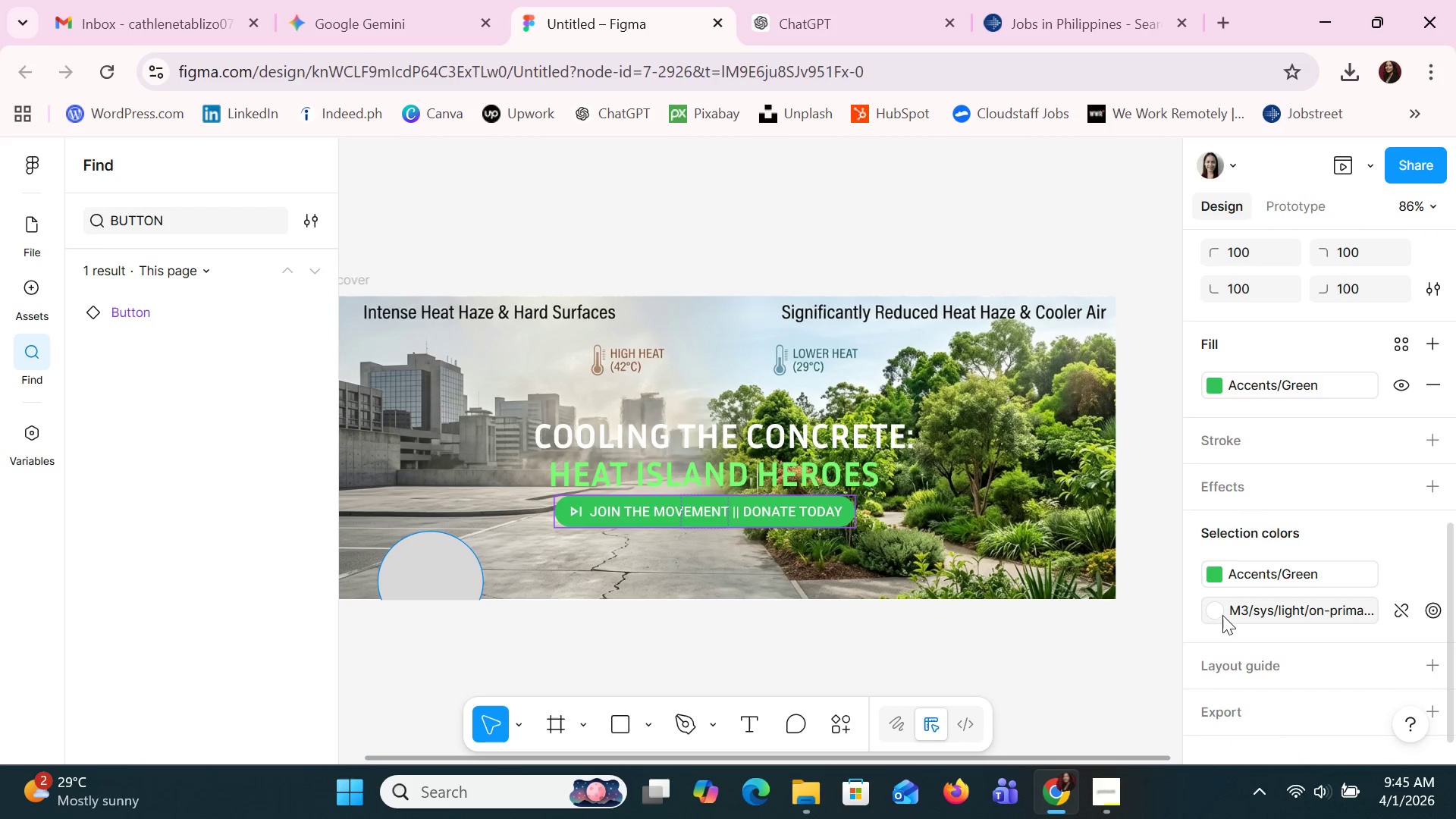 
mouse_move([1232, 615])
 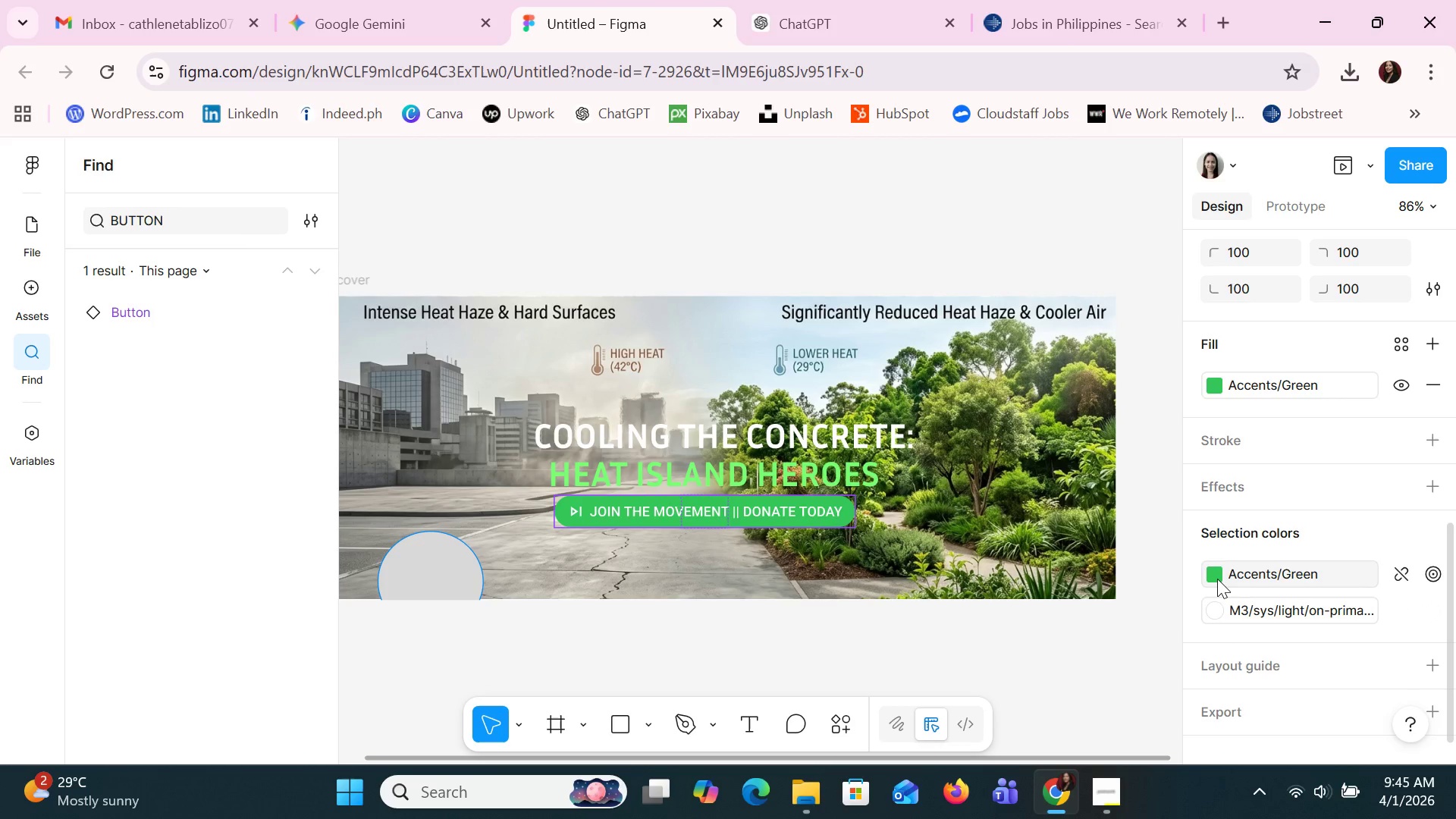 
left_click([1217, 579])
 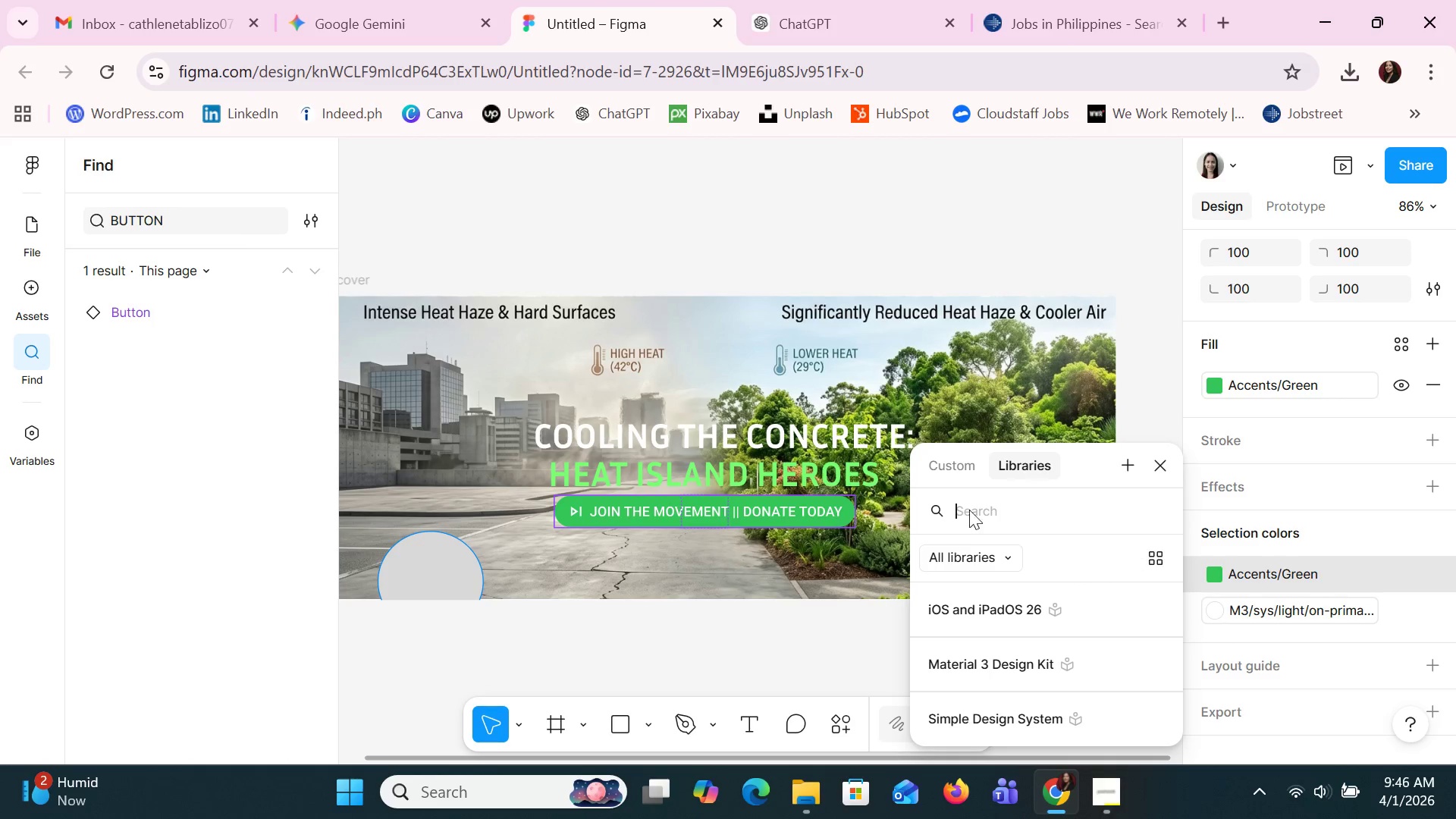 
left_click([956, 467])
 